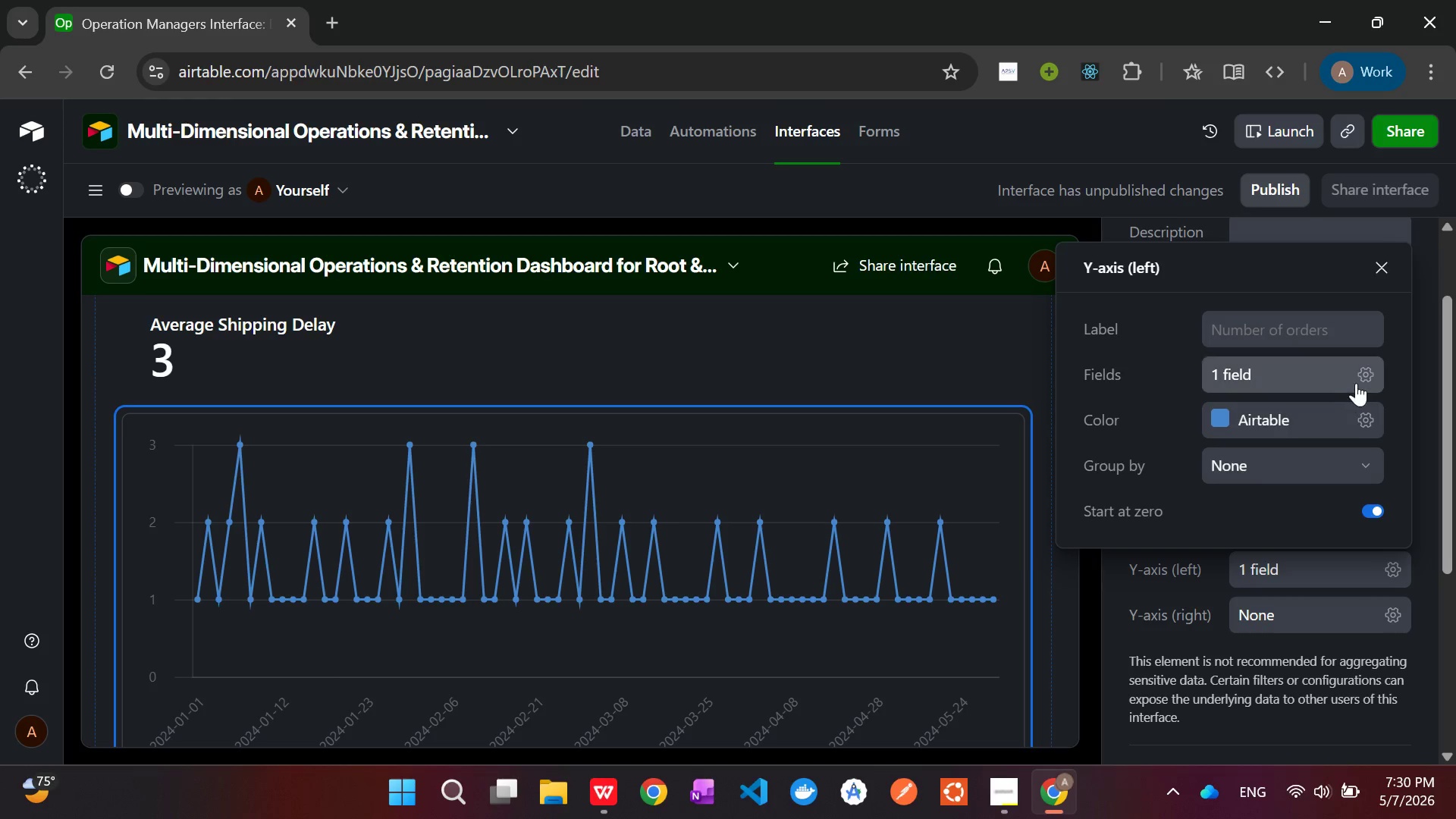 
left_click([1360, 372])
 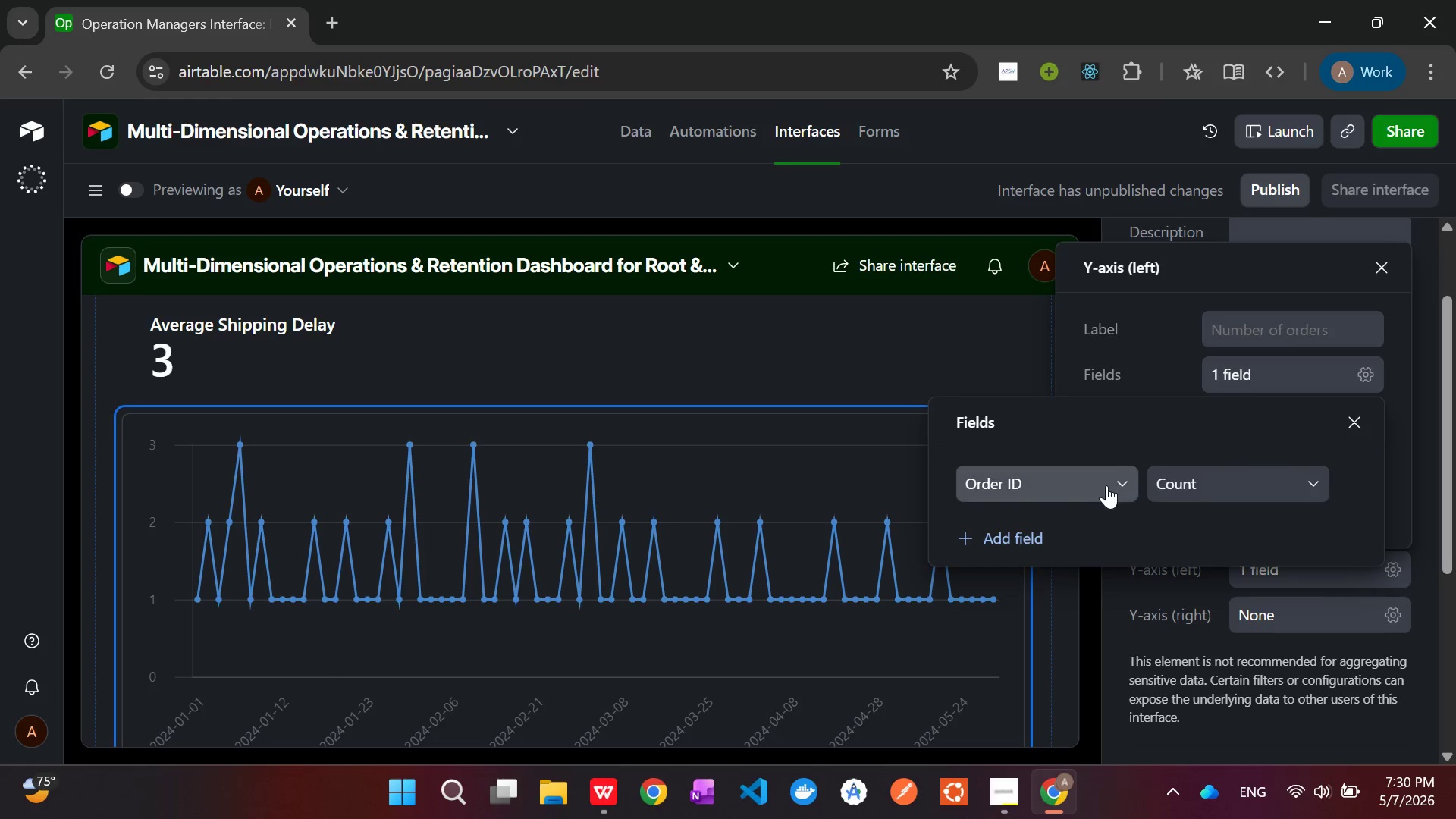 
left_click([1120, 486])
 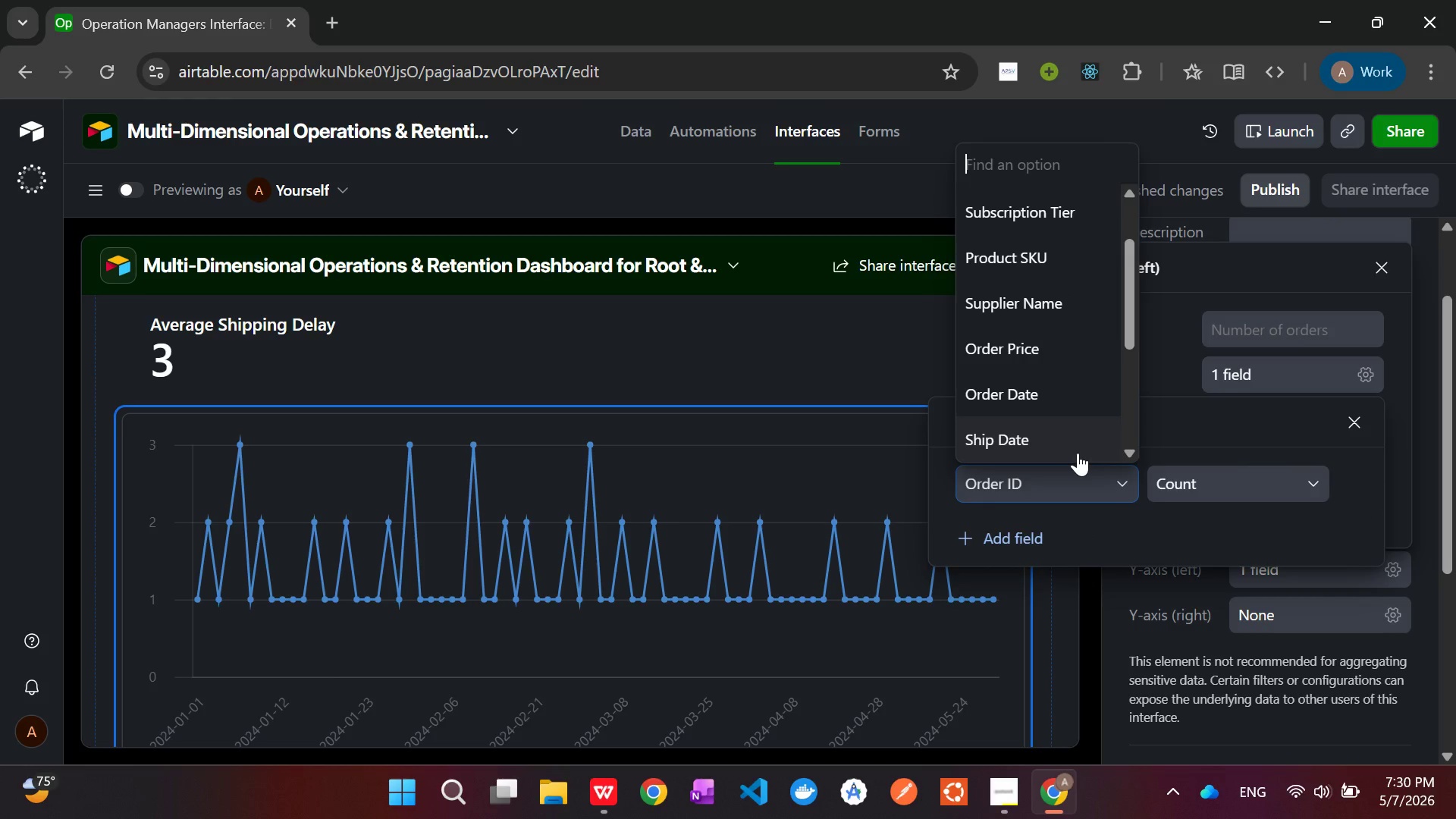 
left_click([1029, 221])
 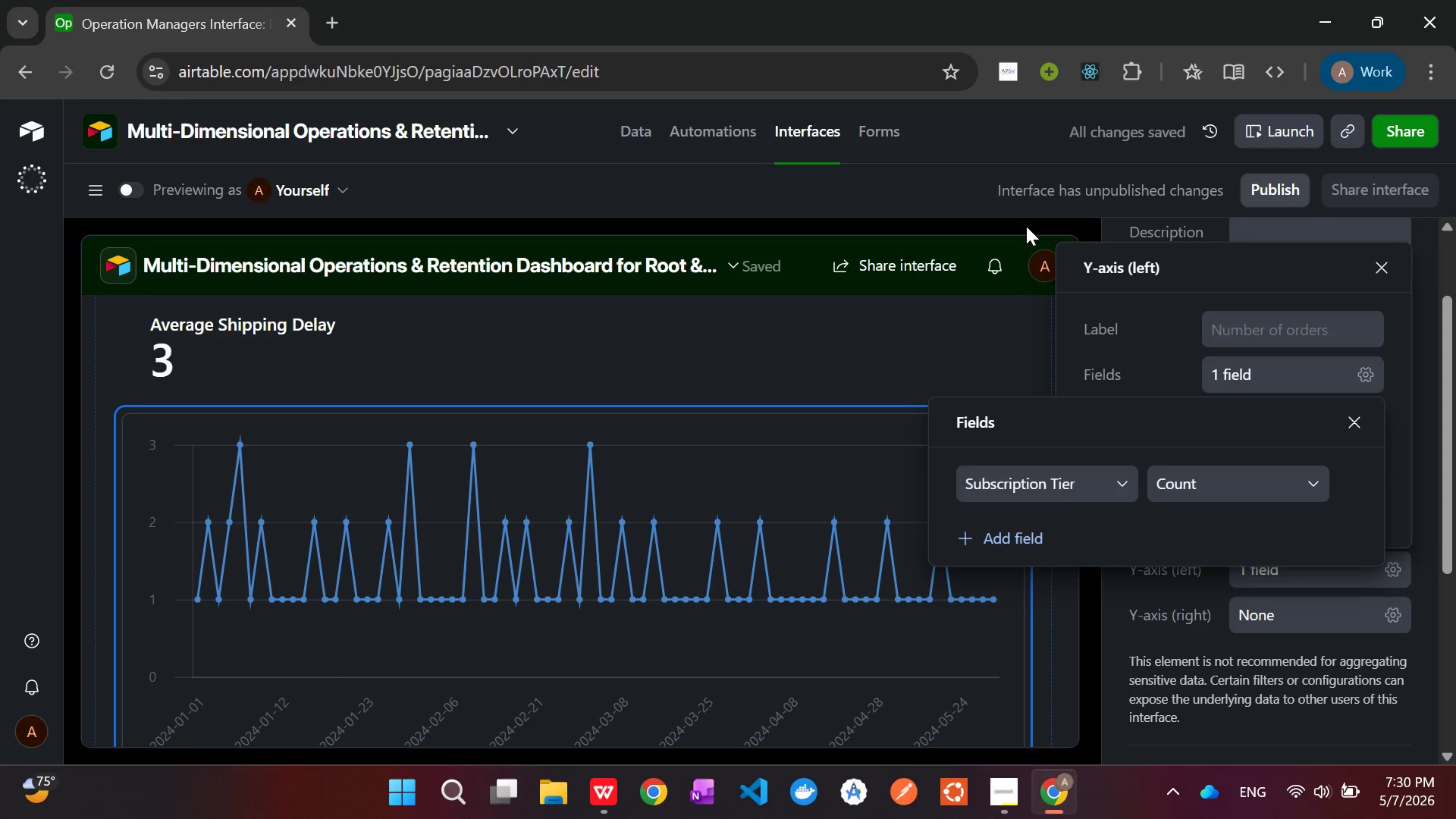 
left_click([1185, 478])
 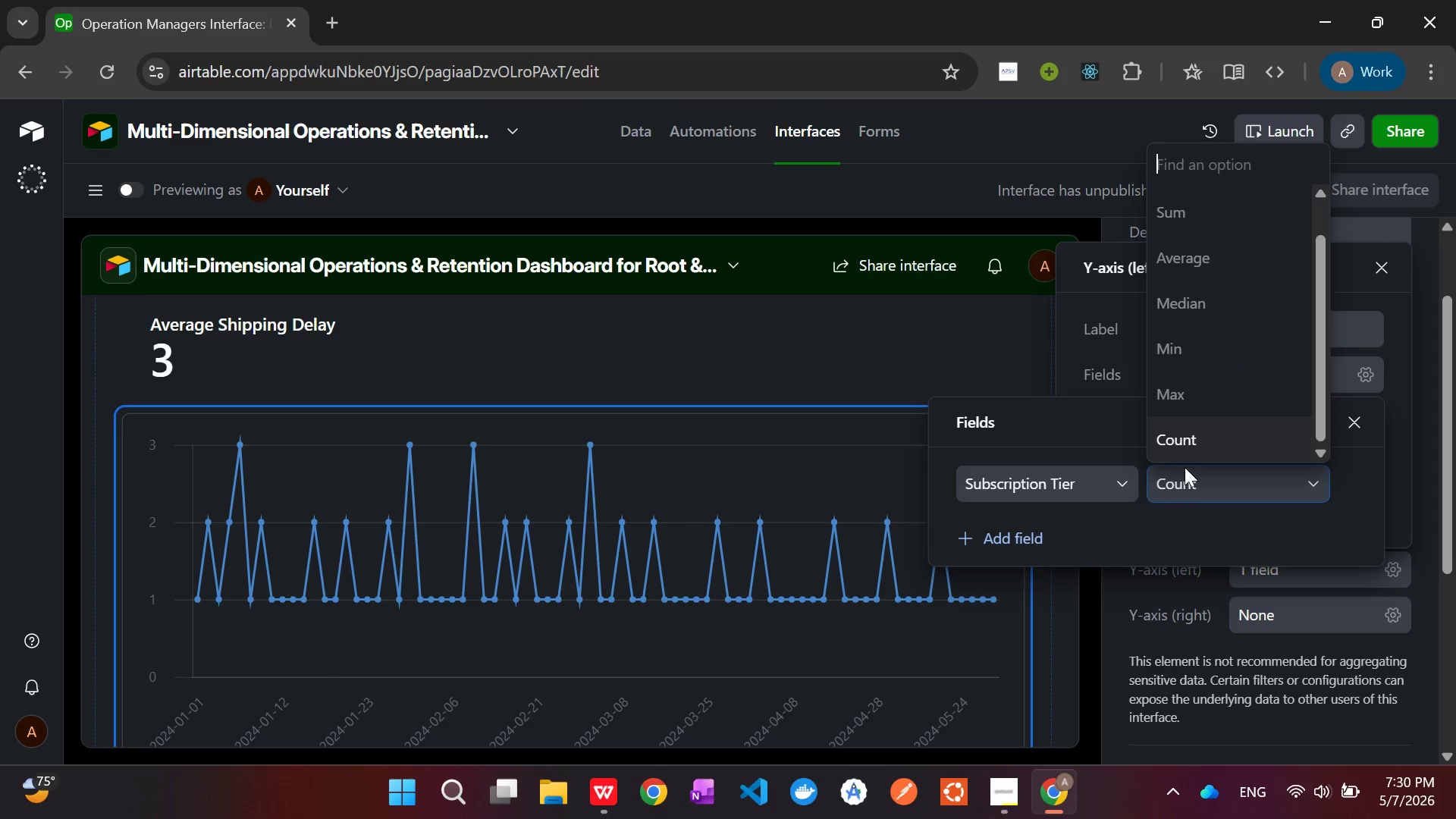 
scroll: coordinate [1187, 344], scroll_direction: down, amount: 2.0
 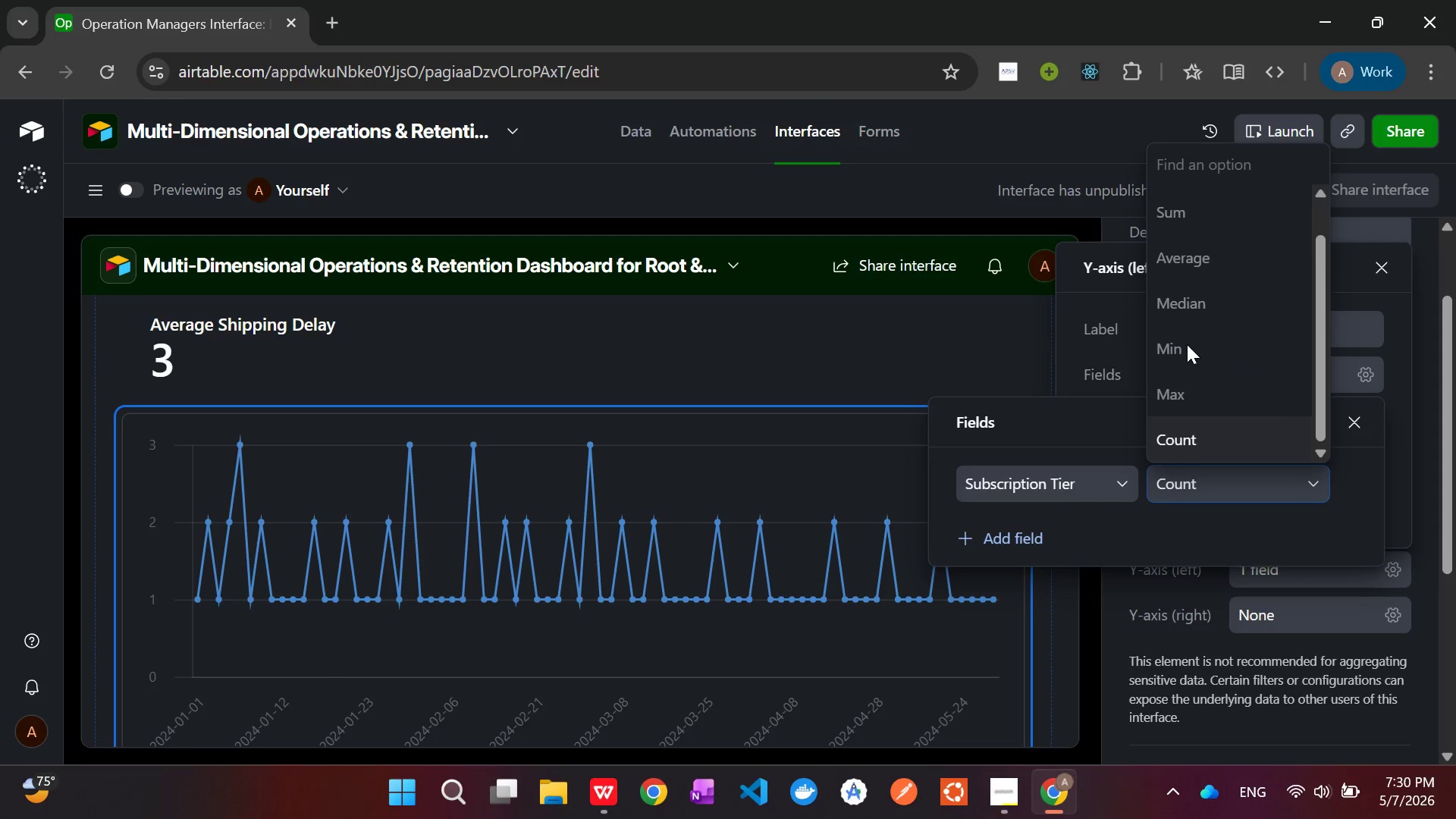 
scroll: coordinate [1187, 344], scroll_direction: up, amount: 1.0
 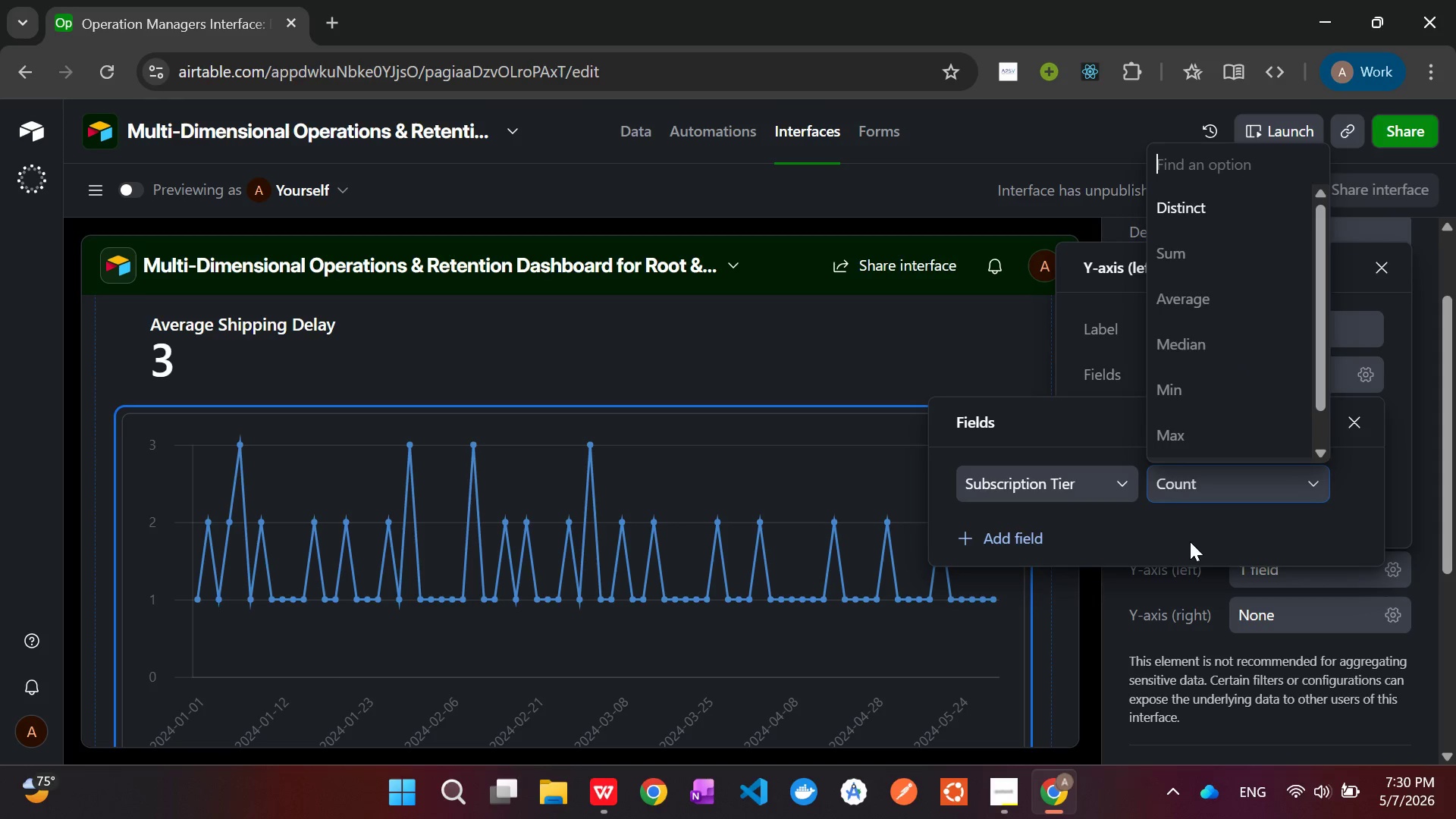 
left_click([1189, 532])
 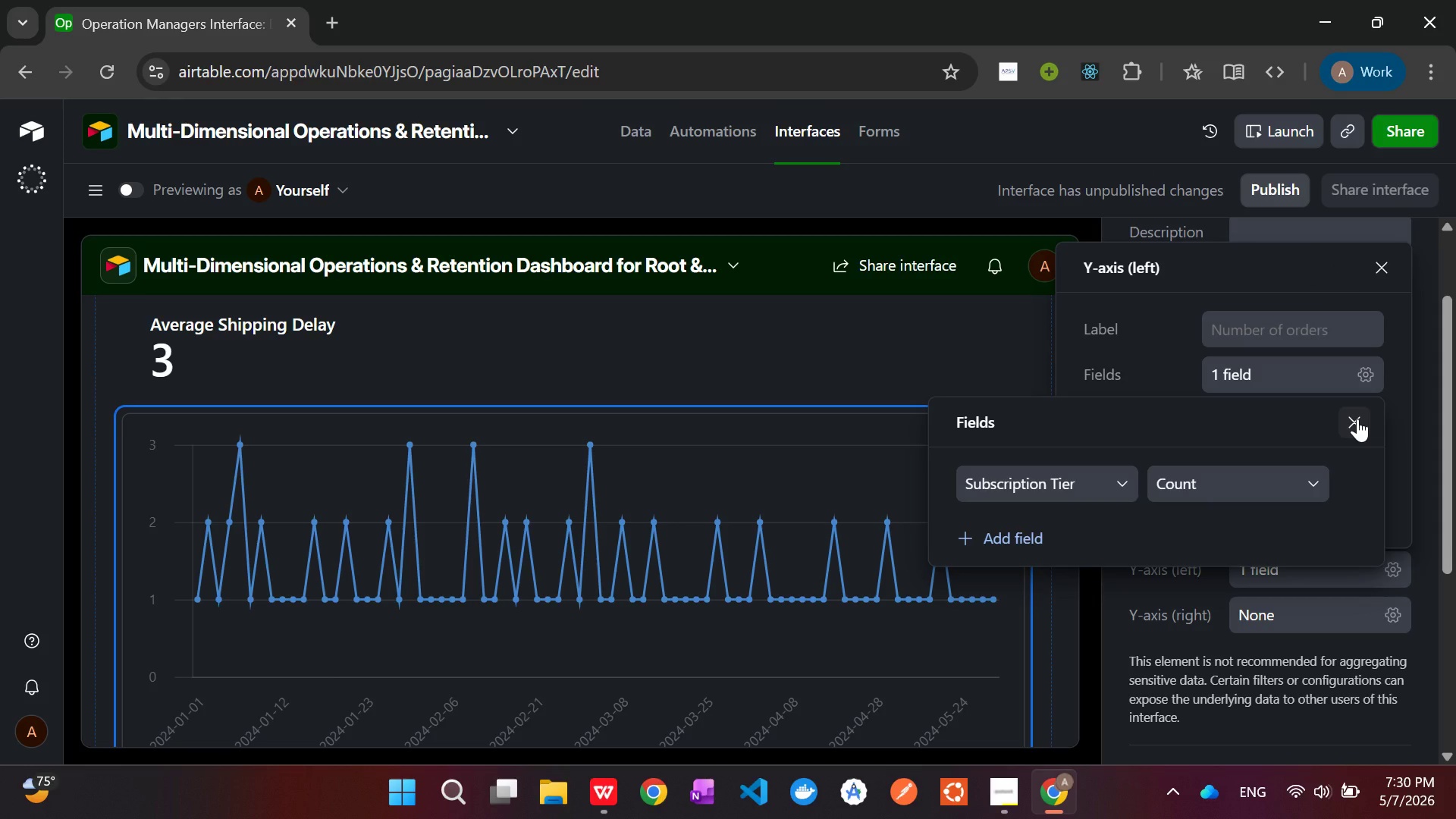 
left_click([1357, 419])
 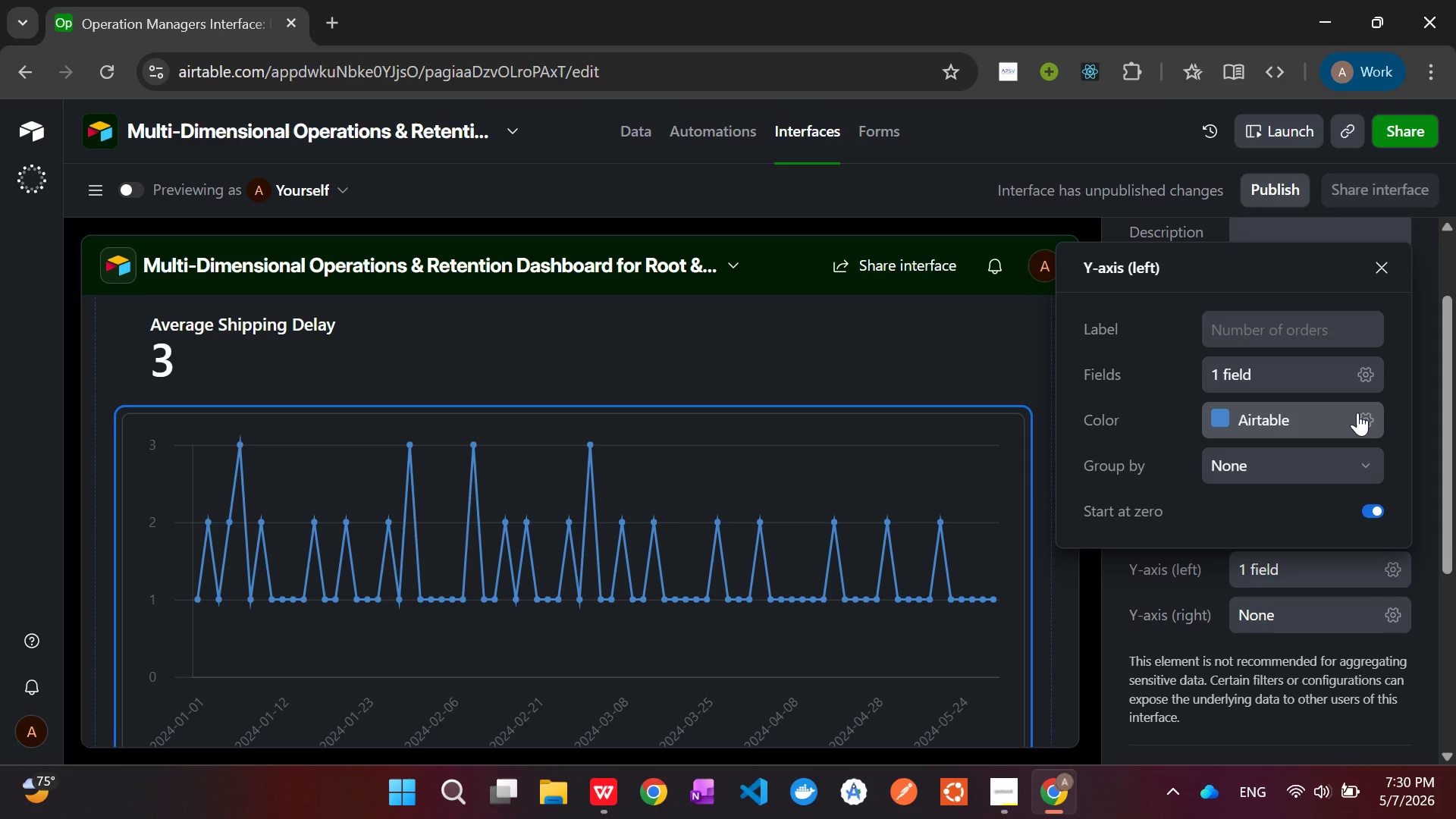 
scroll: coordinate [1281, 522], scroll_direction: down, amount: 3.0
 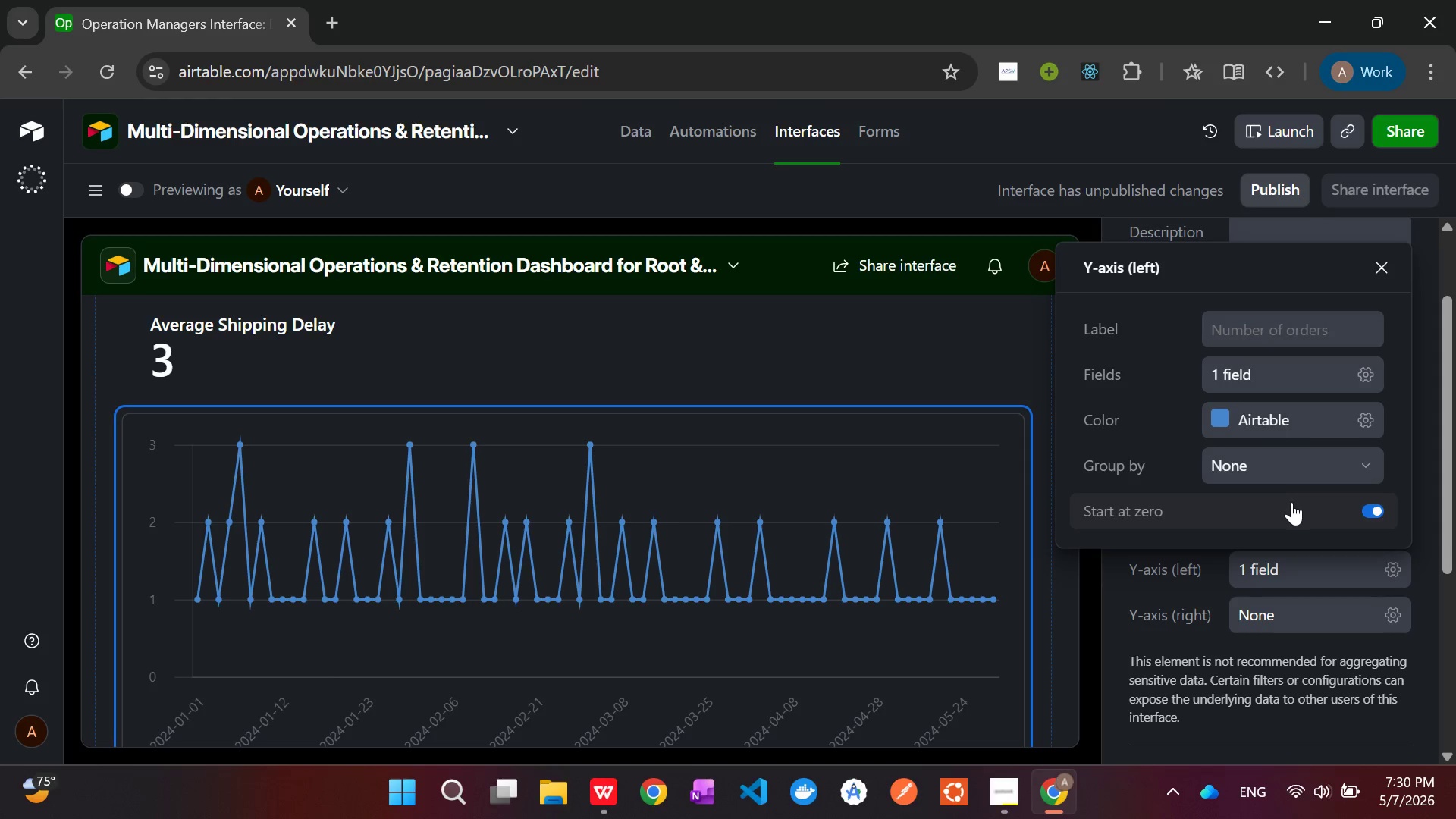 
left_click([1091, 604])
 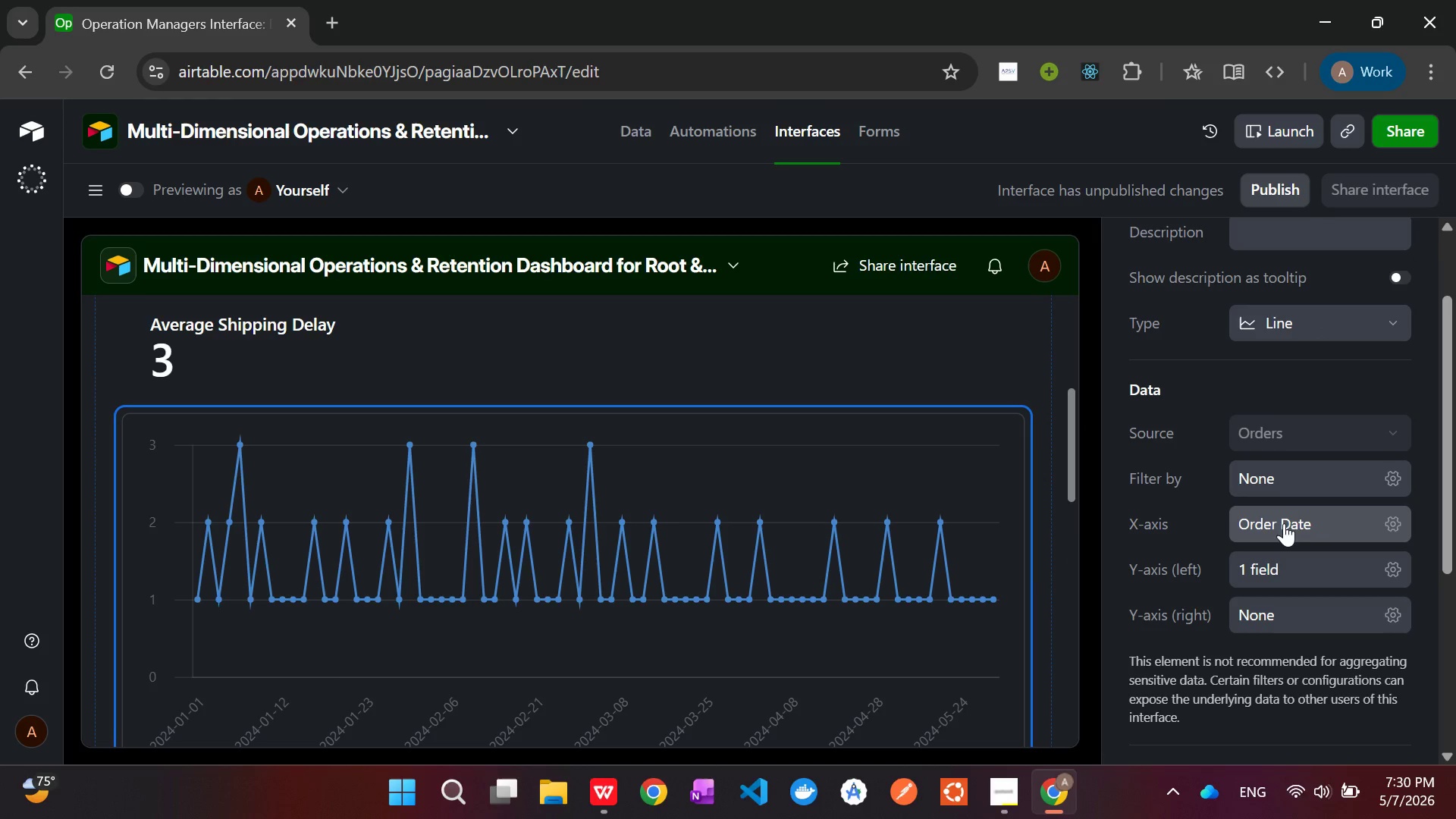 
left_click([1299, 513])
 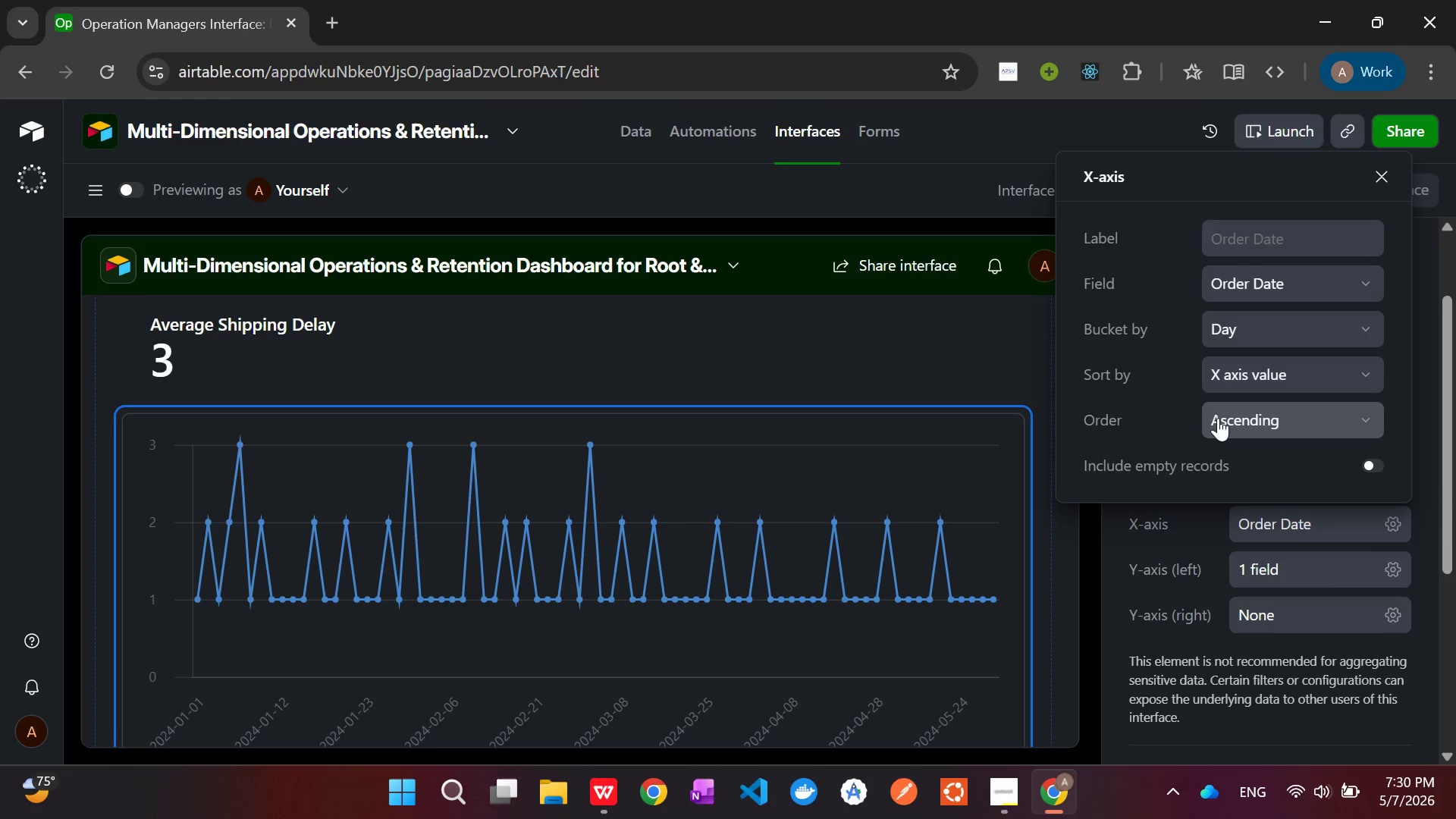 
scroll: coordinate [1134, 399], scroll_direction: down, amount: 2.0
 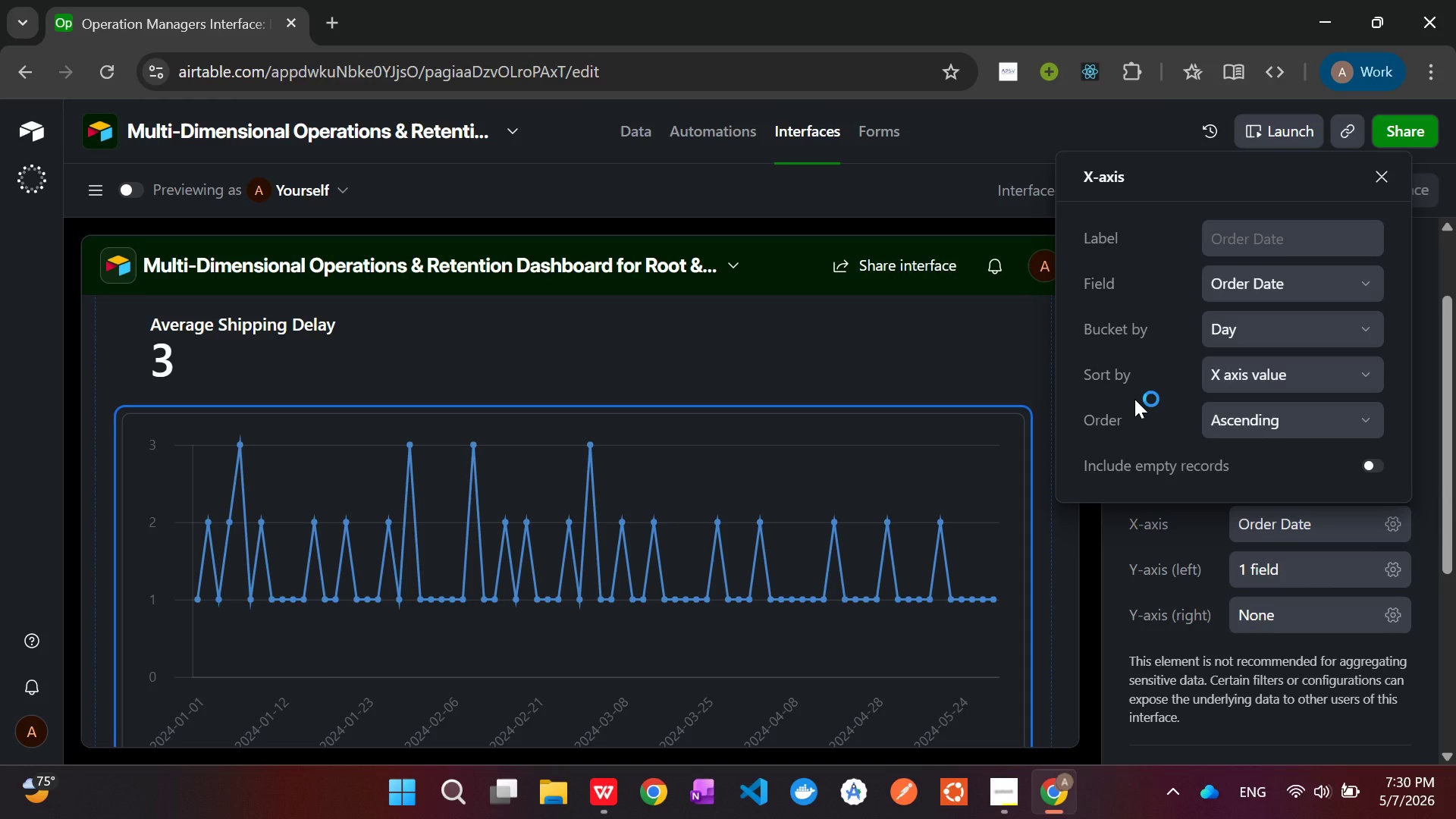 
scroll: coordinate [1134, 399], scroll_direction: up, amount: 1.0
 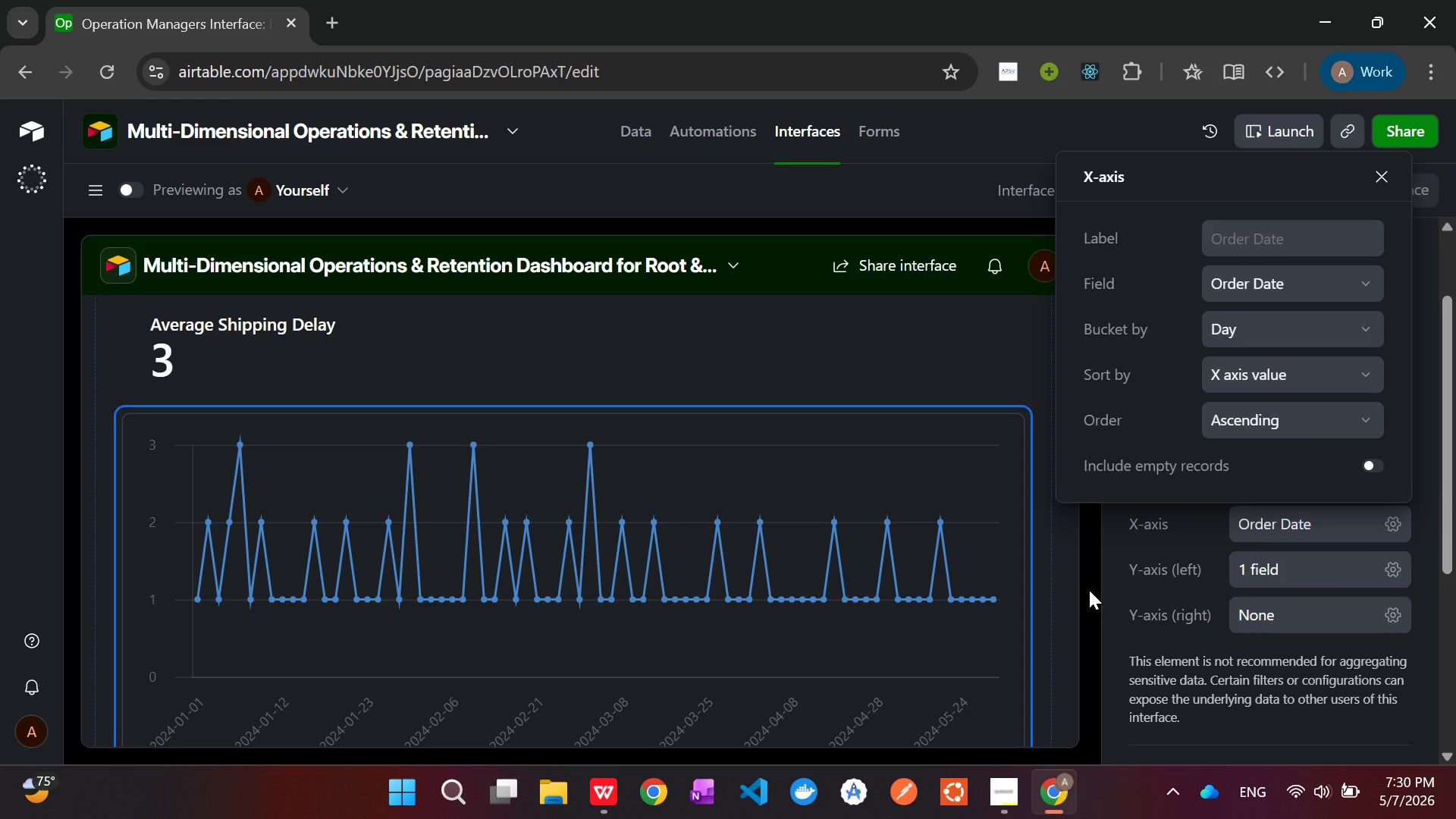 
left_click([1089, 590])
 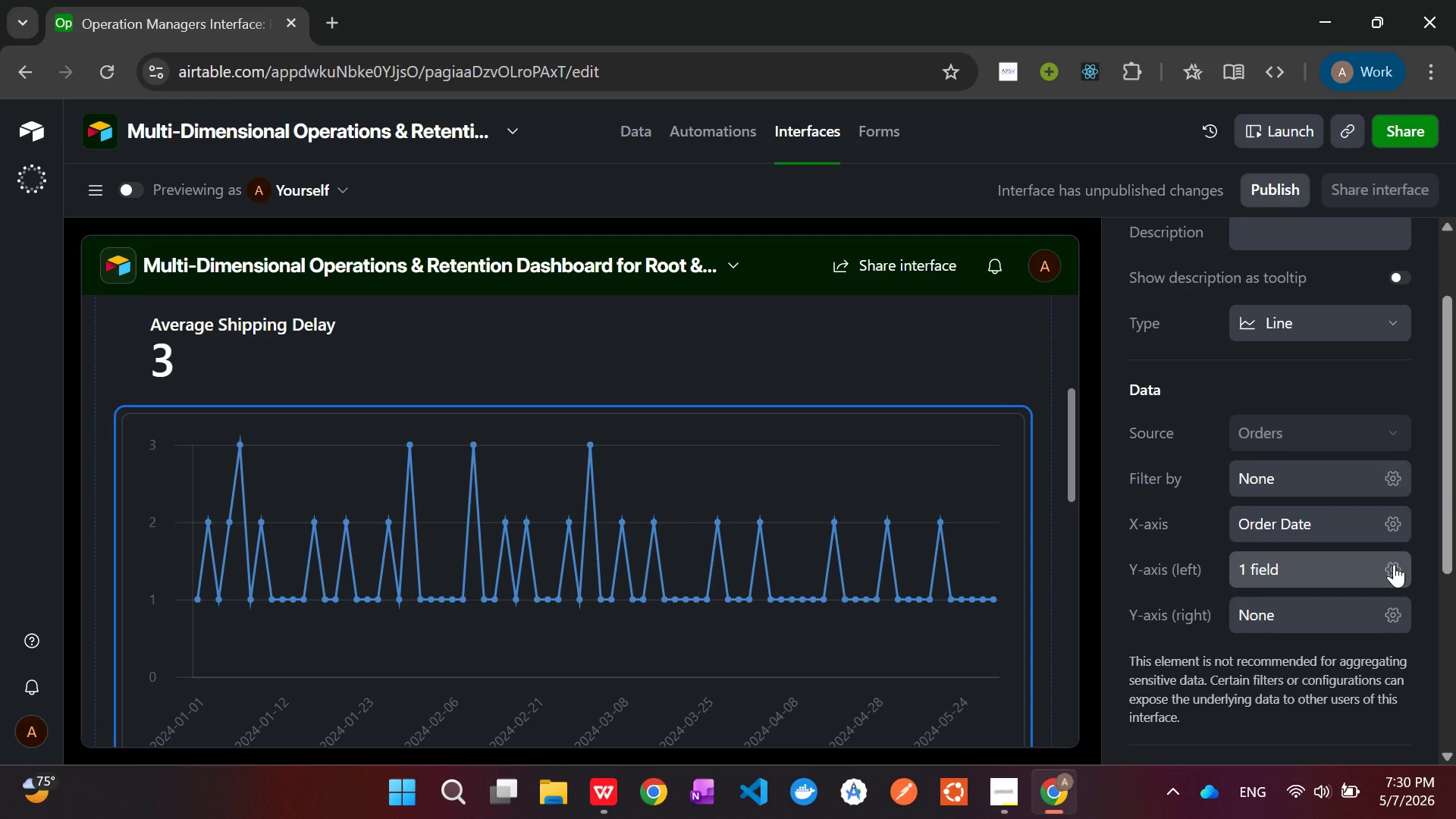 
left_click([1394, 564])
 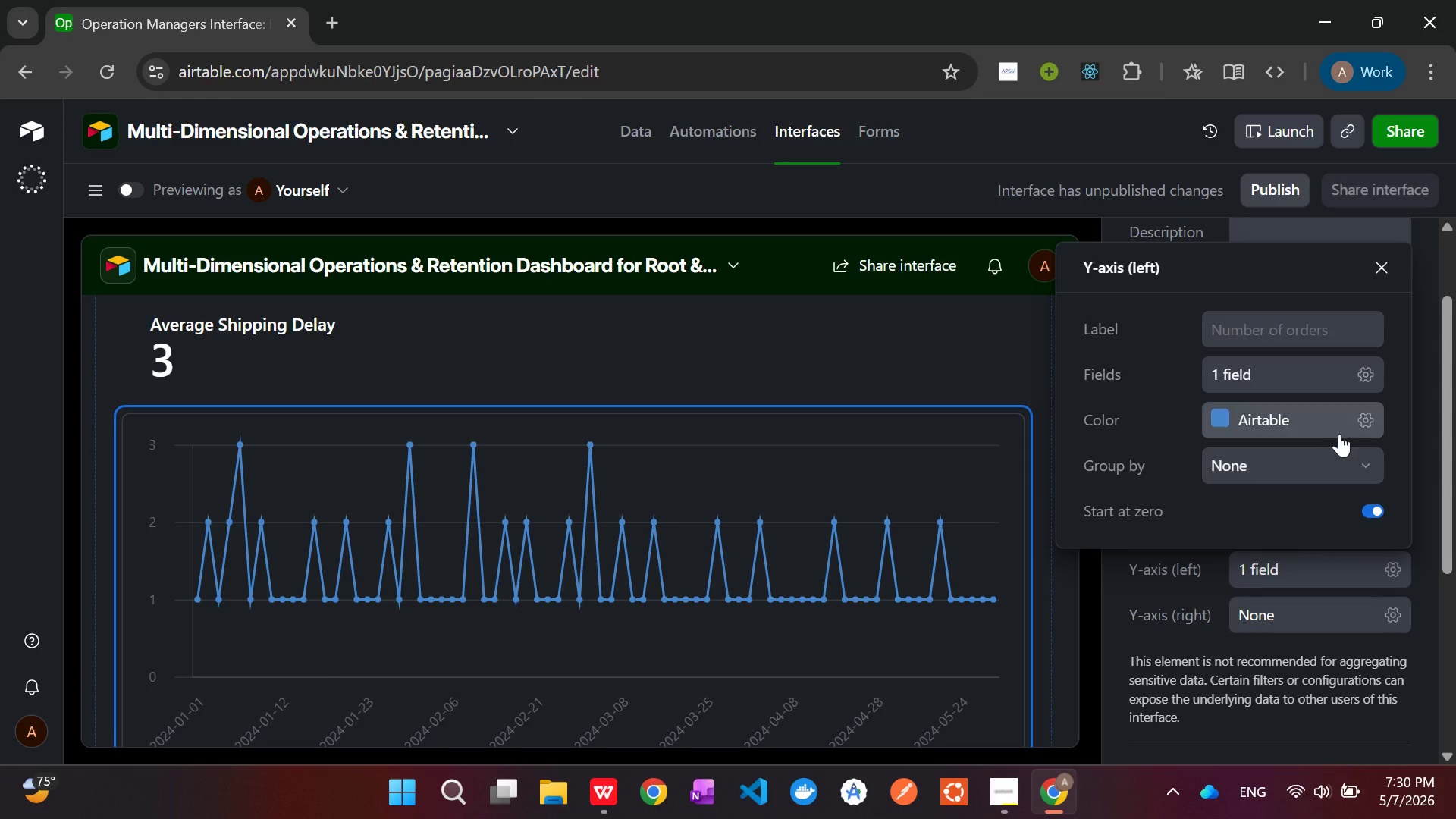 
left_click([1304, 461])
 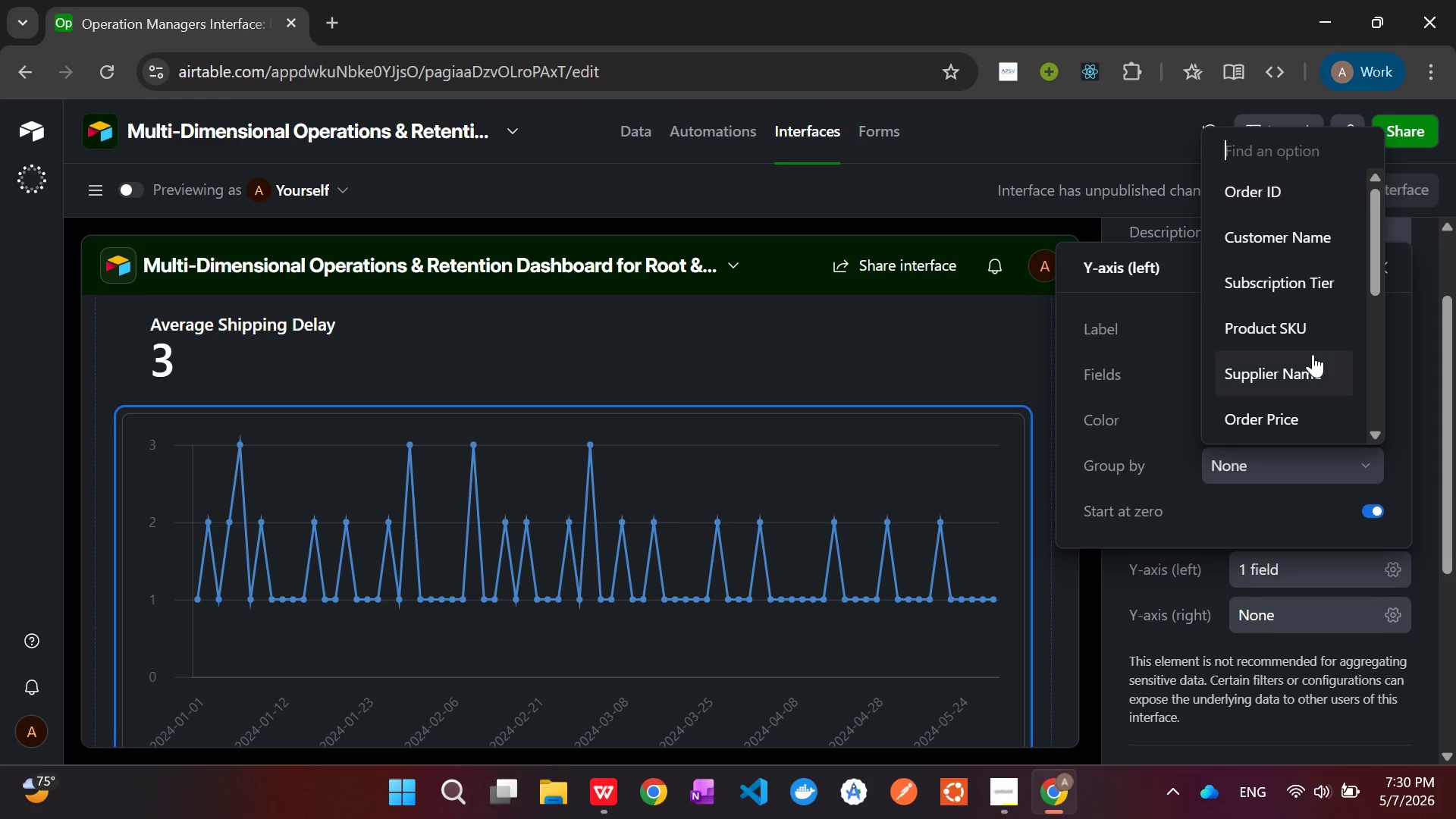 
scroll: coordinate [1304, 364], scroll_direction: down, amount: 2.0
 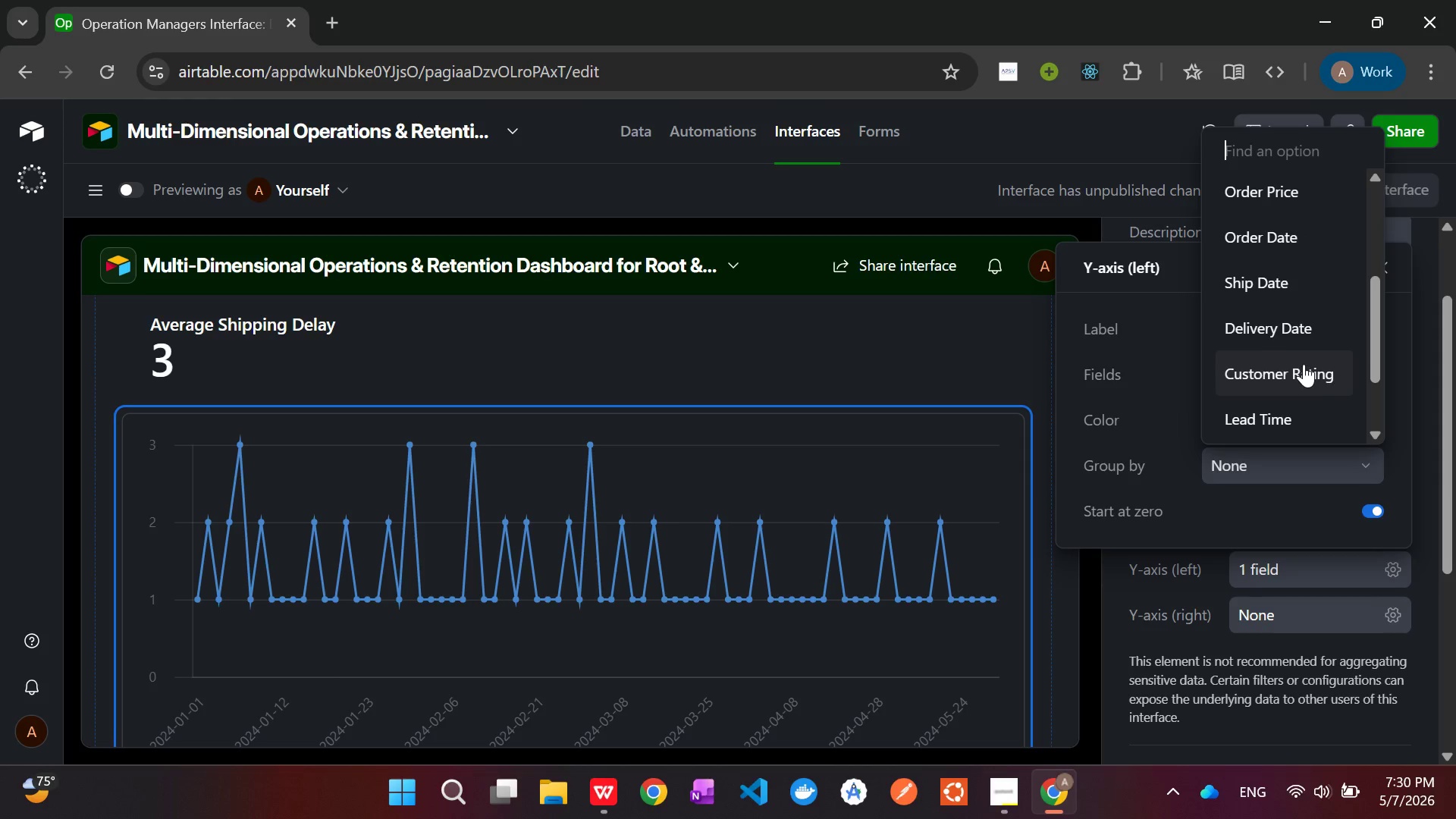 
scroll: coordinate [1304, 364], scroll_direction: up, amount: 2.0
 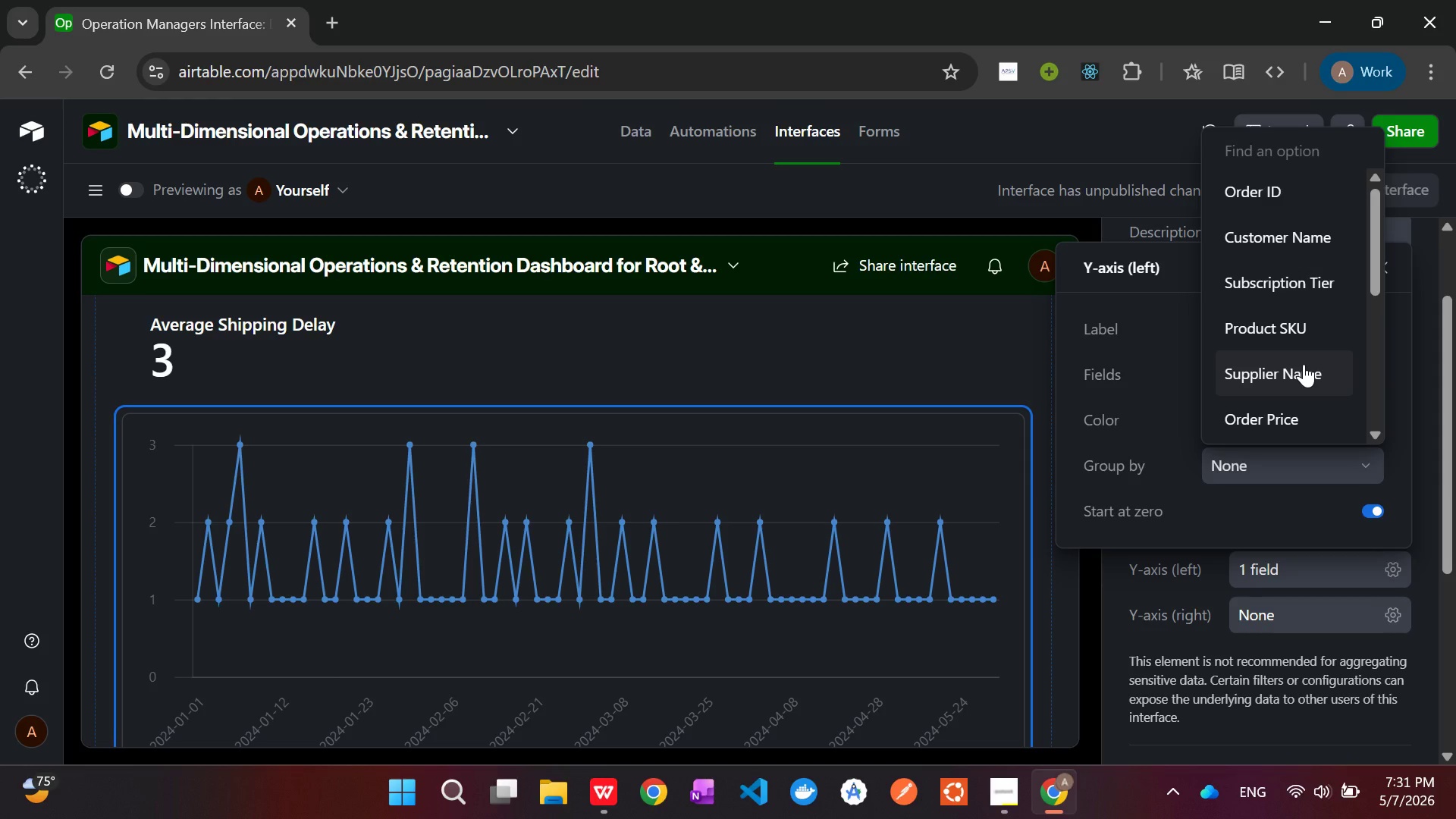 
scroll: coordinate [1282, 408], scroll_direction: down, amount: 6.0
 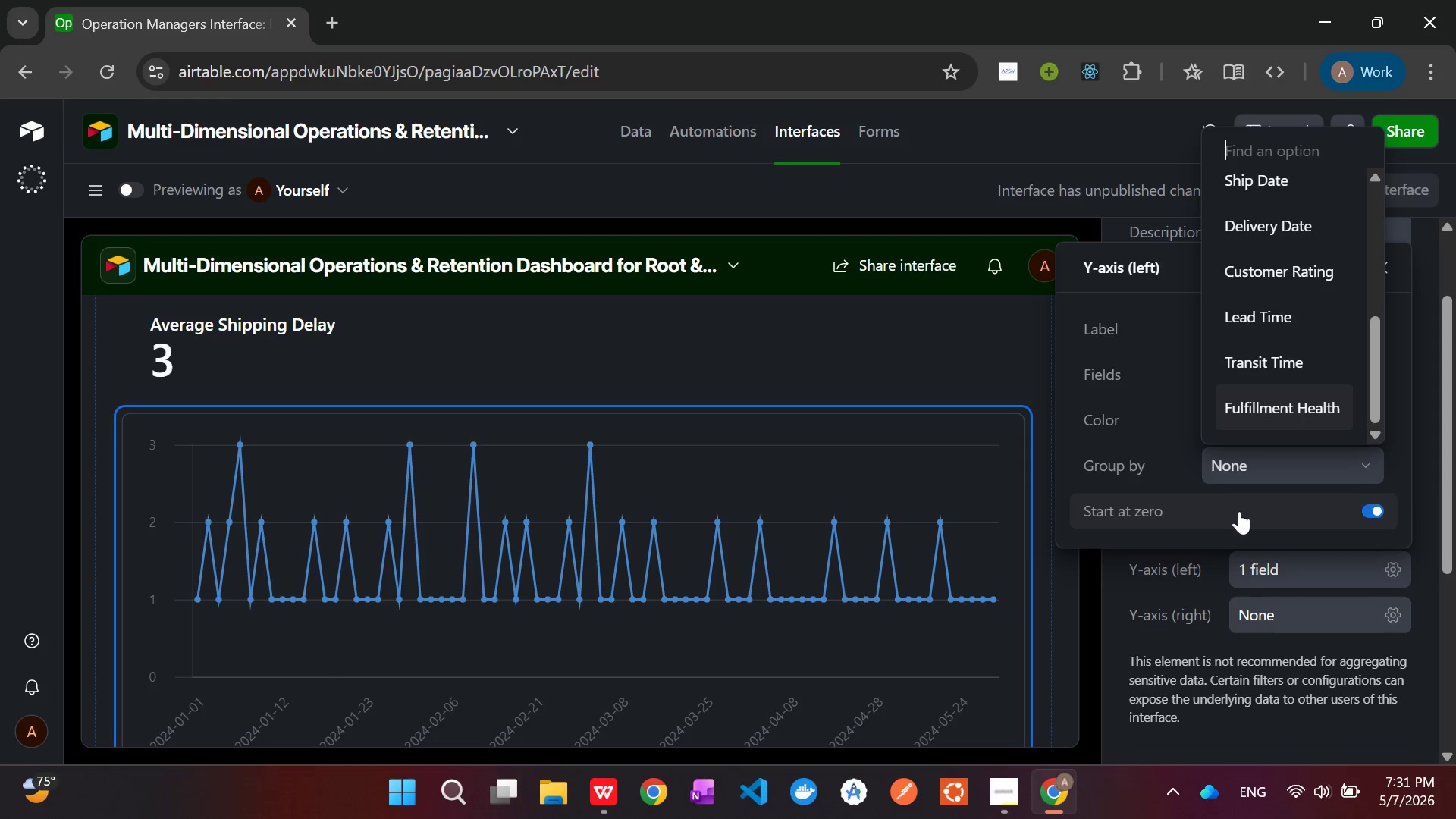 
left_click([1237, 522])
 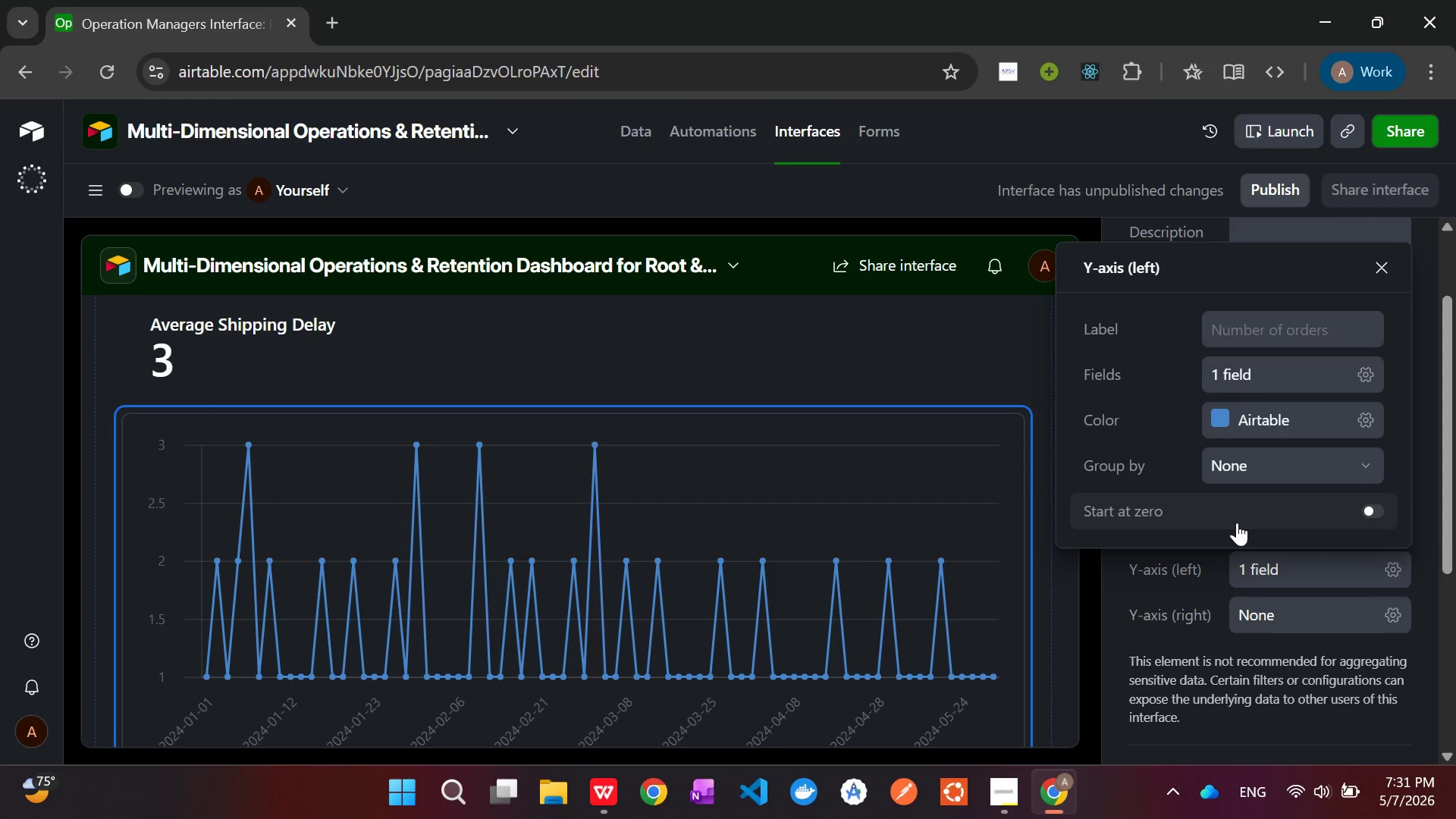 
left_click([1237, 522])
 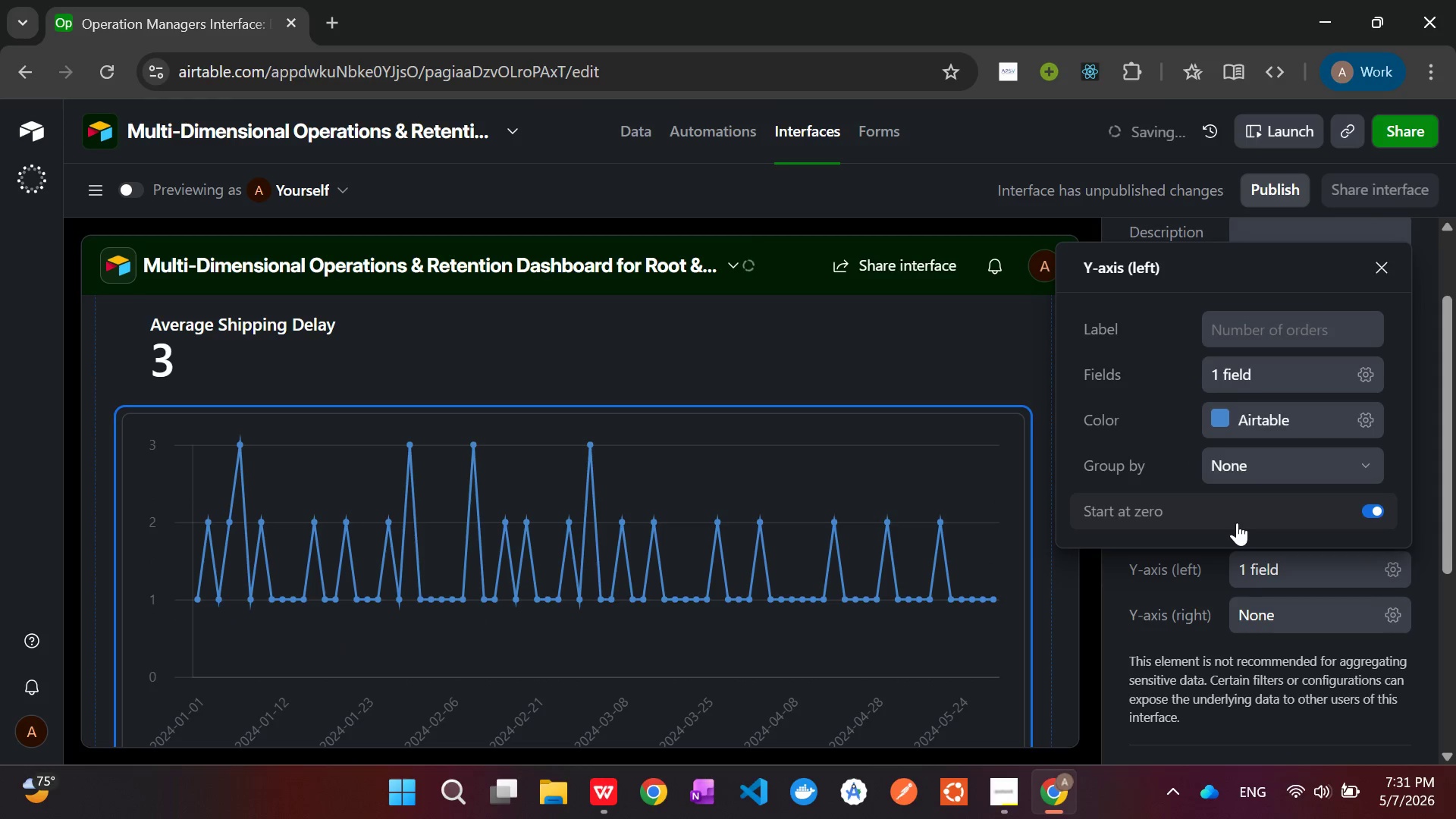 
left_click([1237, 522])
 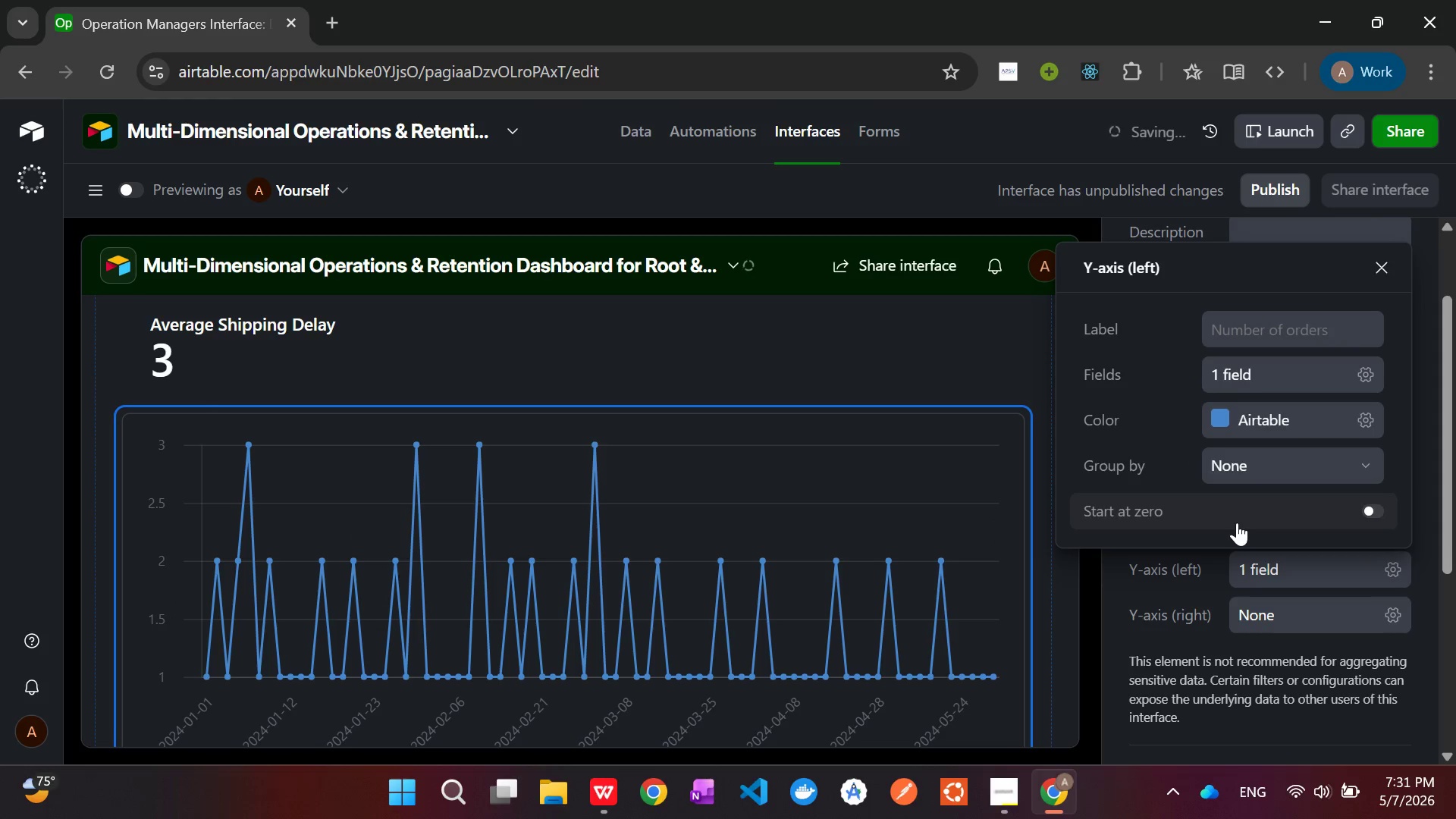 
left_click([1237, 522])
 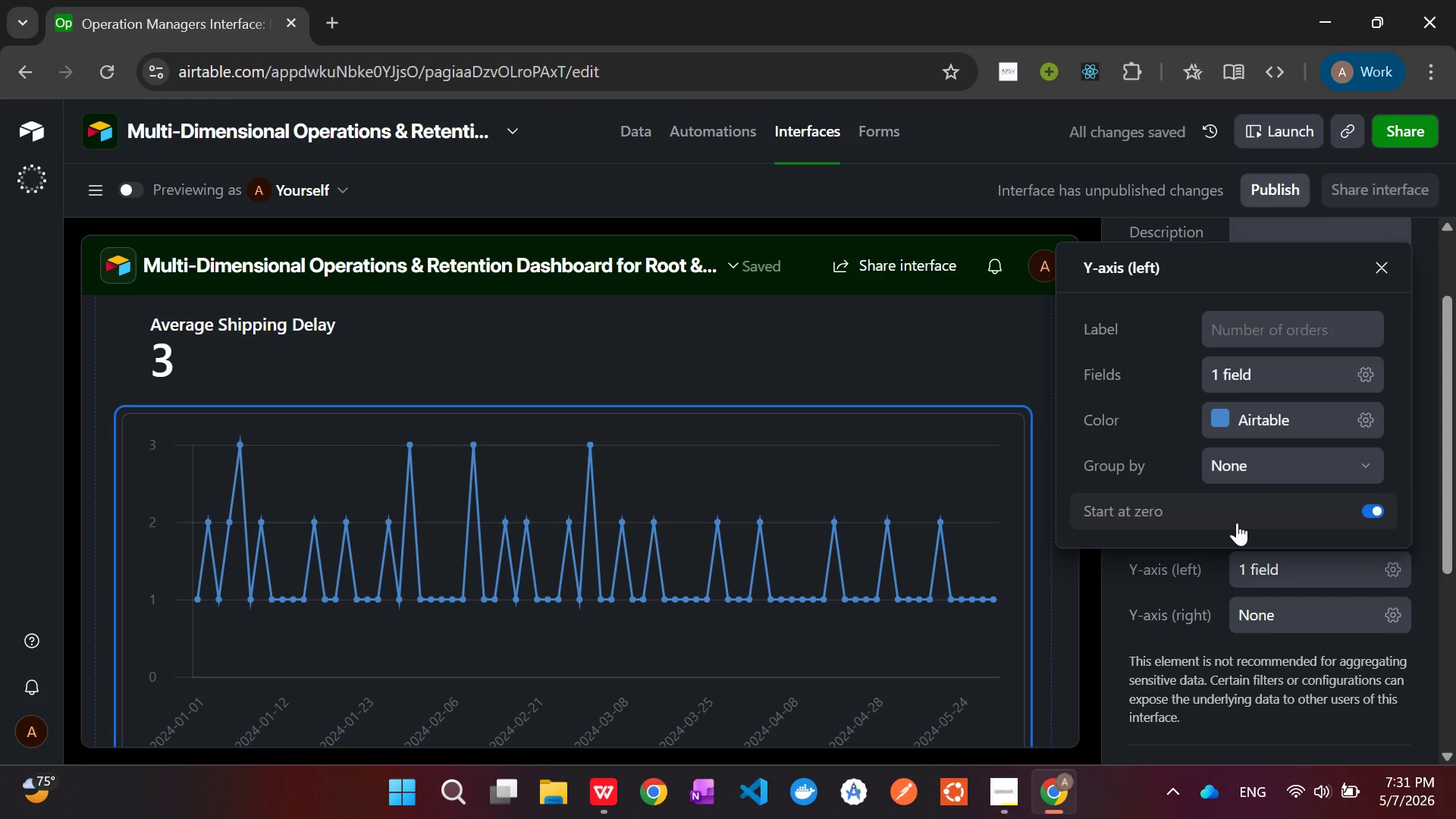 
left_click([1237, 522])
 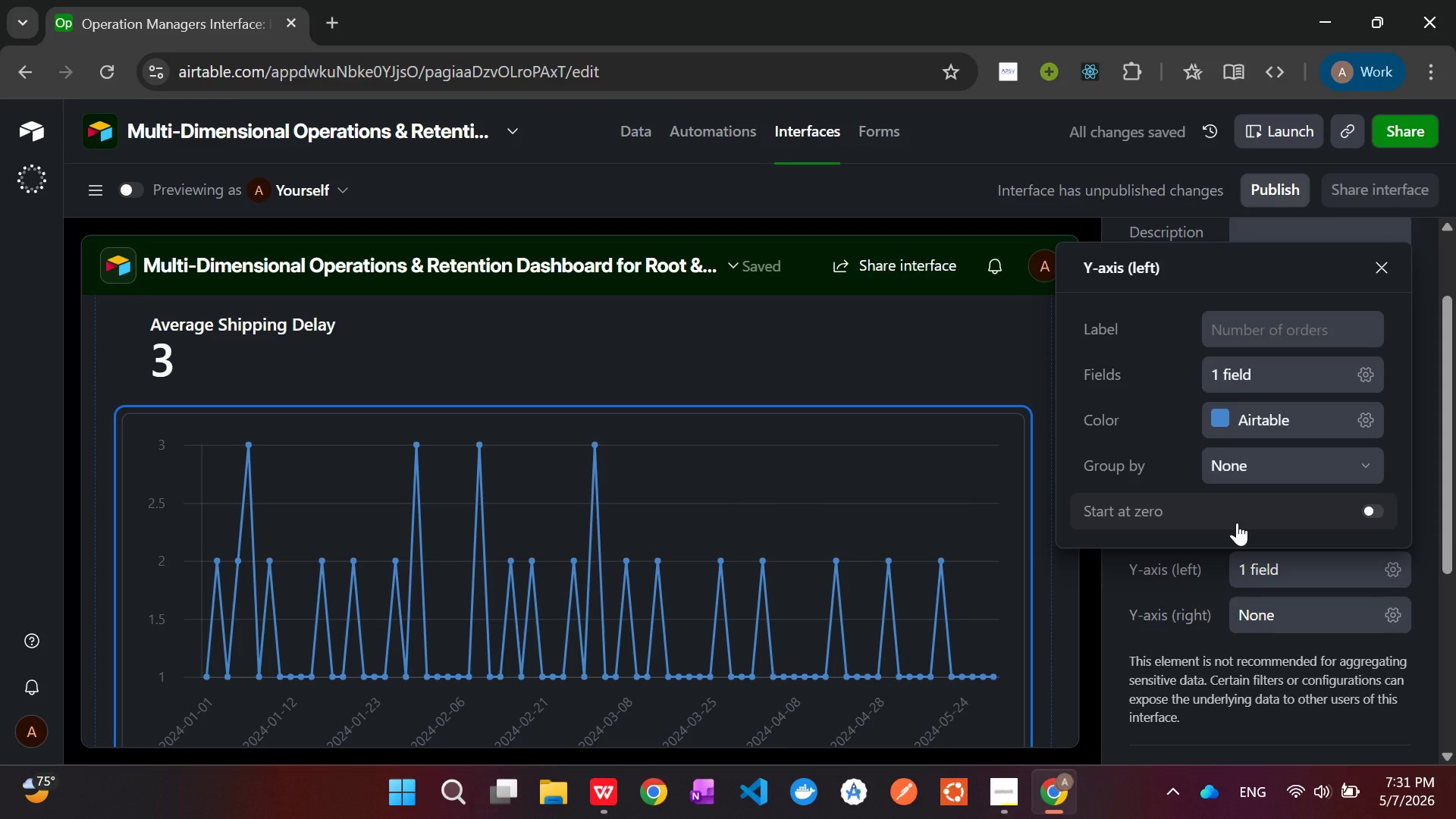 
left_click([1237, 522])
 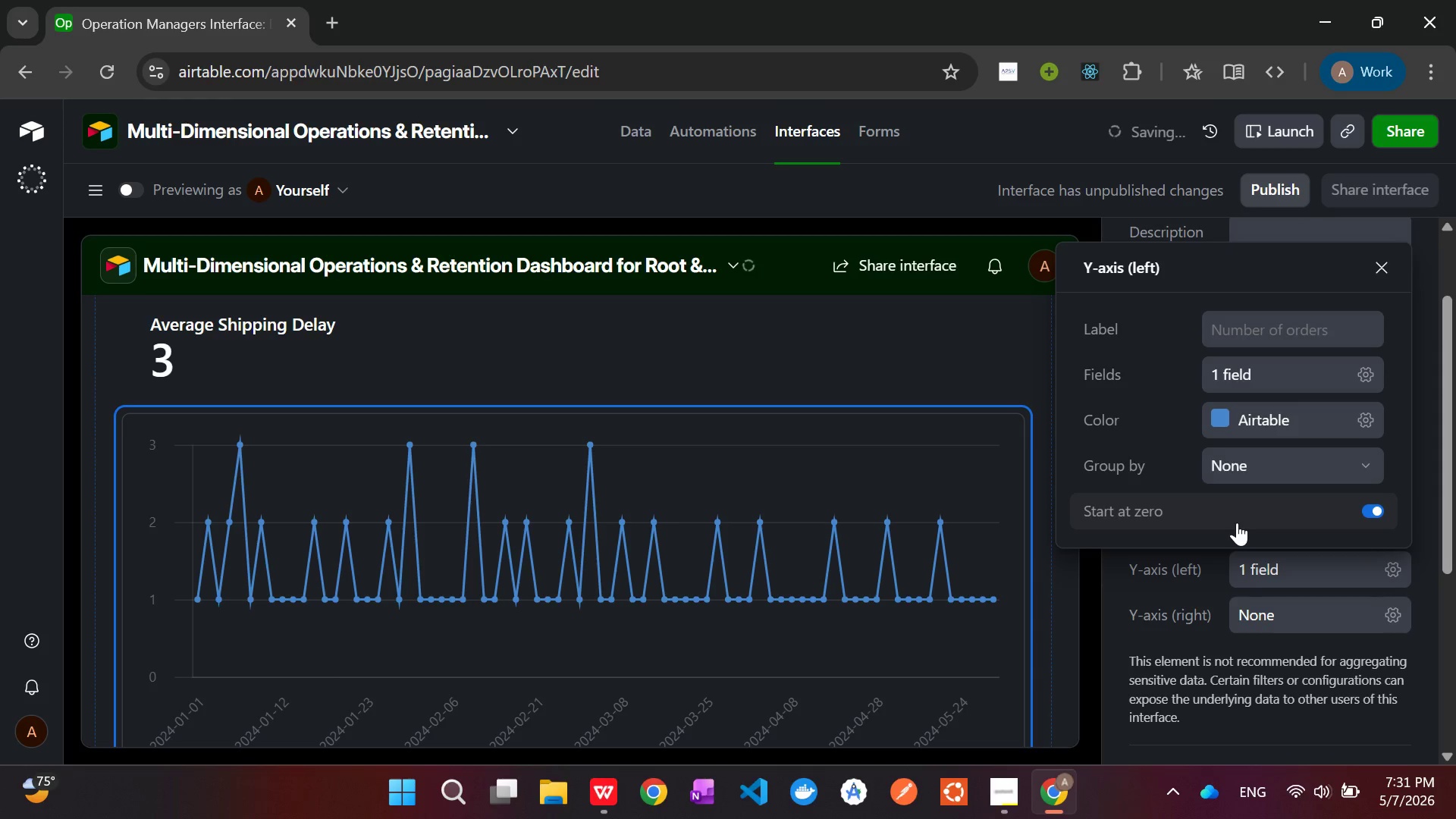 
left_click([1237, 522])
 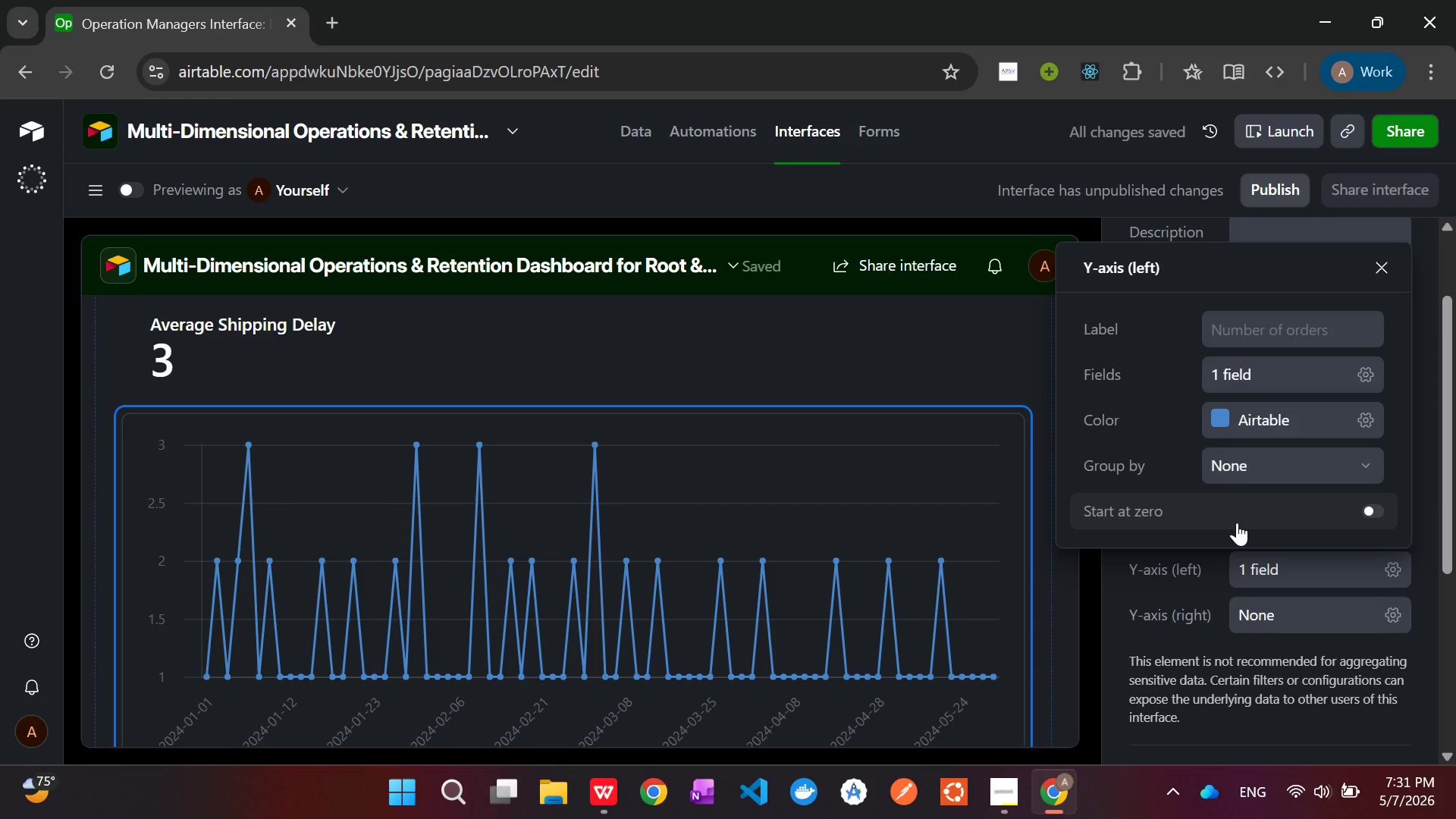 
left_click([1237, 522])
 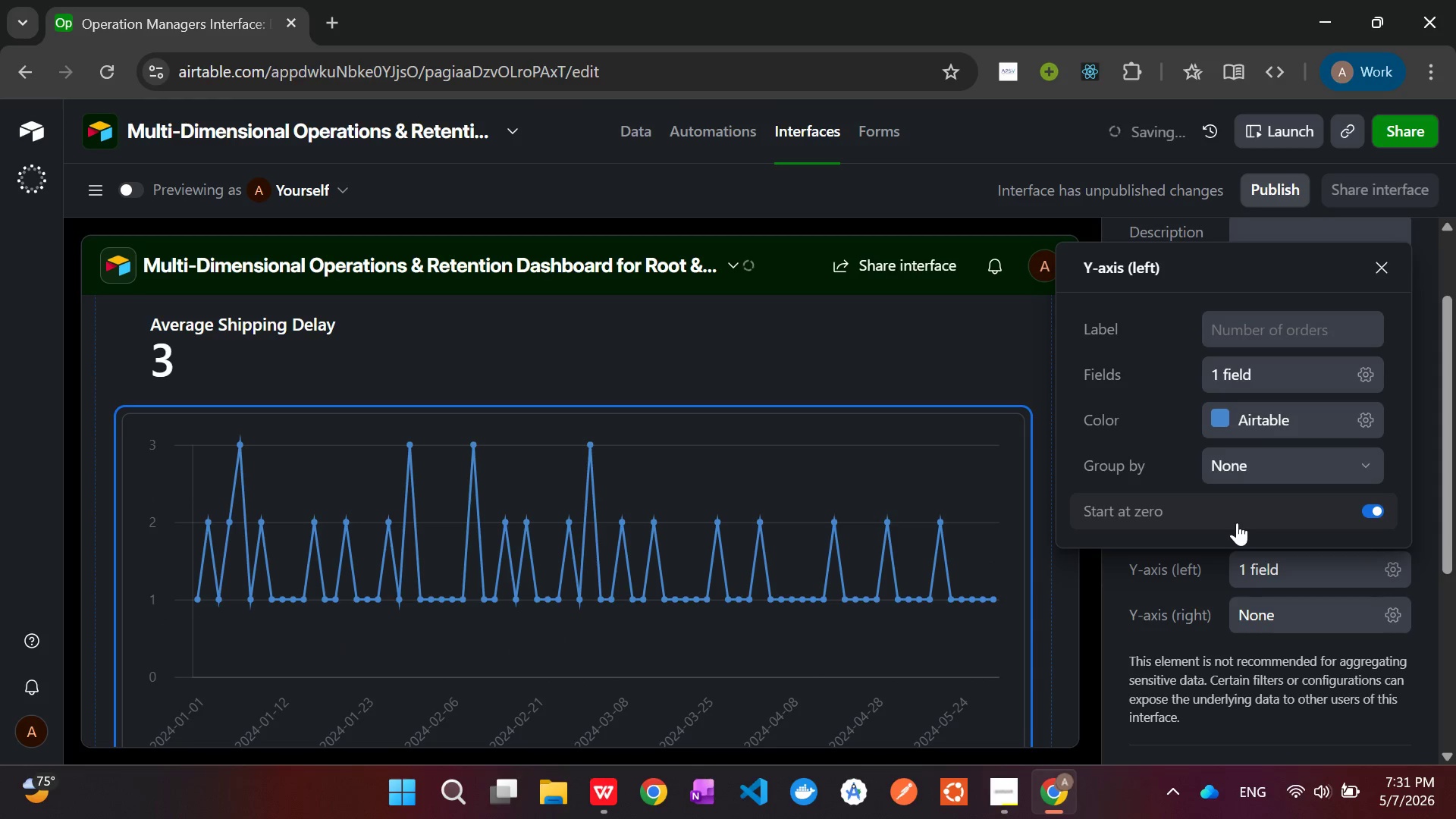 
left_click([1109, 626])
 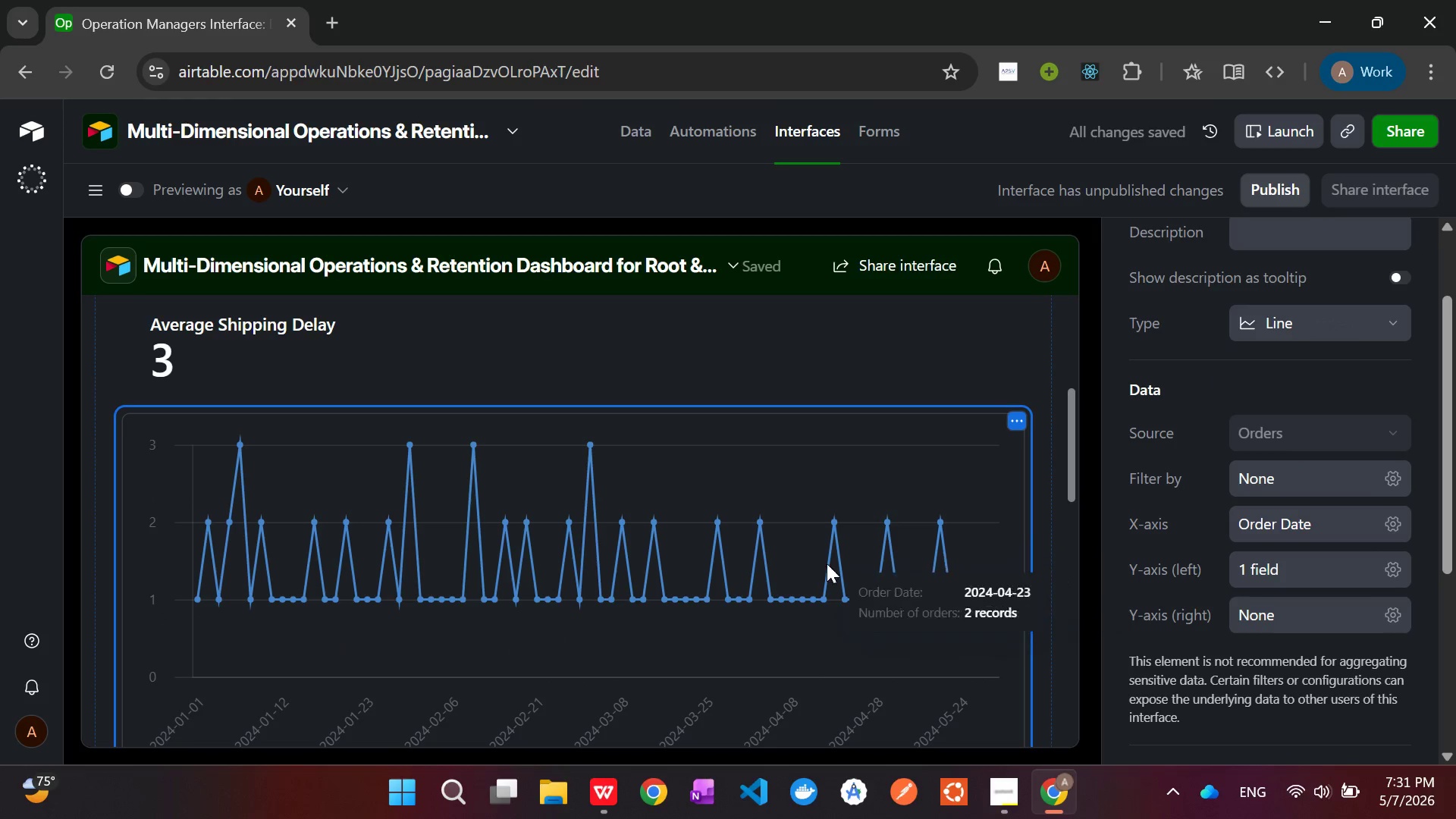 
scroll: coordinate [822, 566], scroll_direction: down, amount: 8.0
 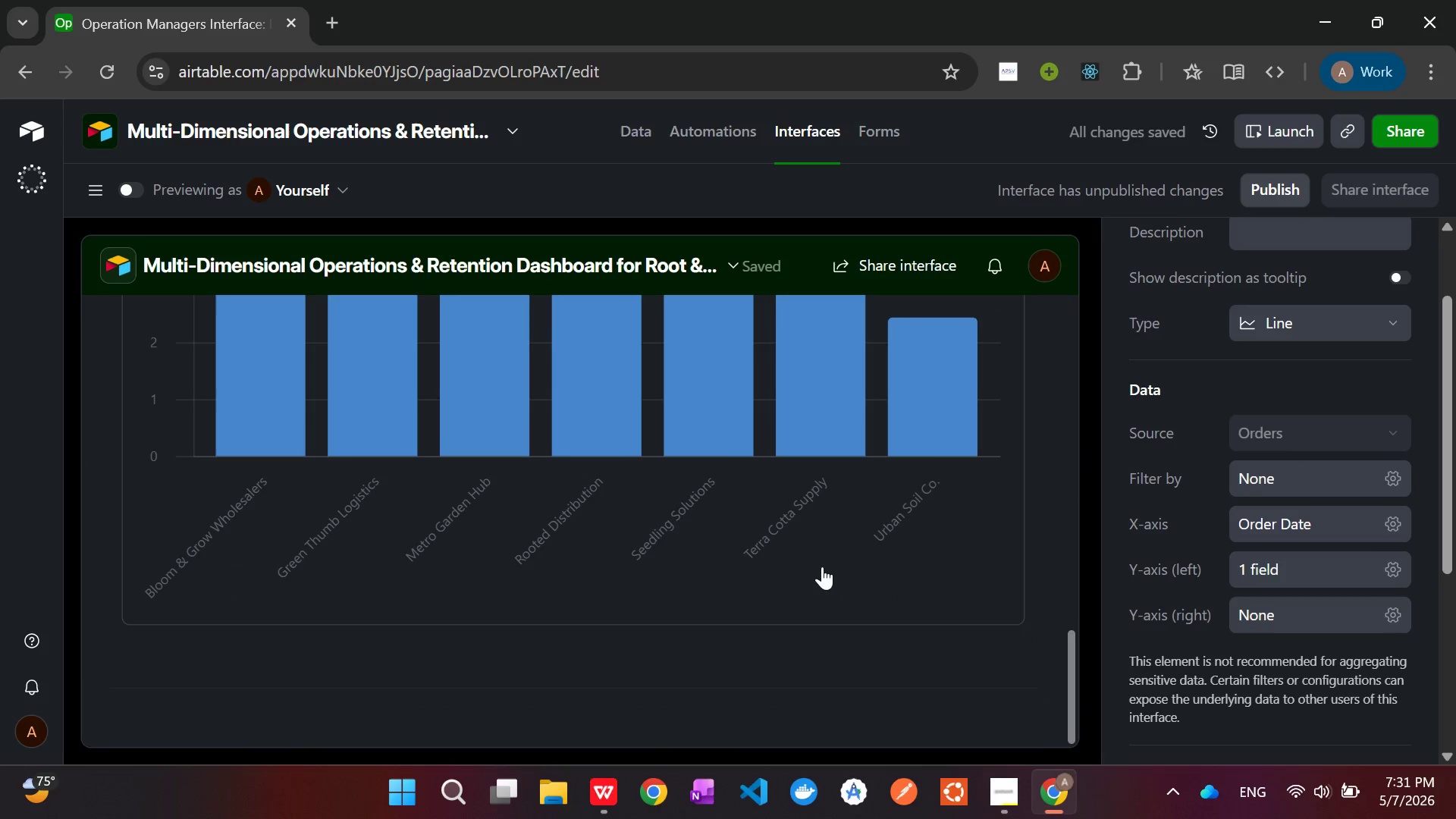 
scroll: coordinate [823, 566], scroll_direction: up, amount: 4.0
 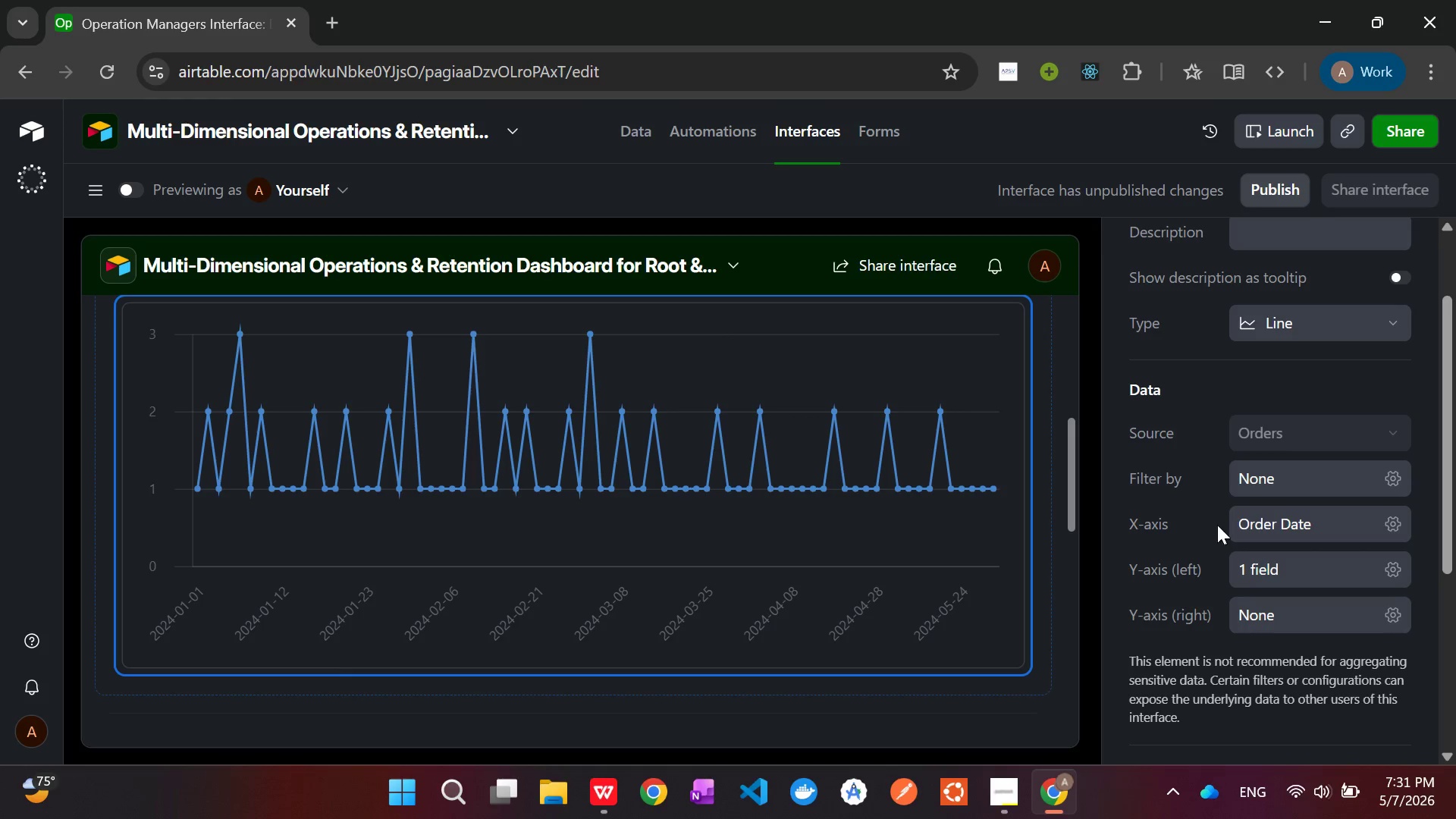 
wait(5.34)
 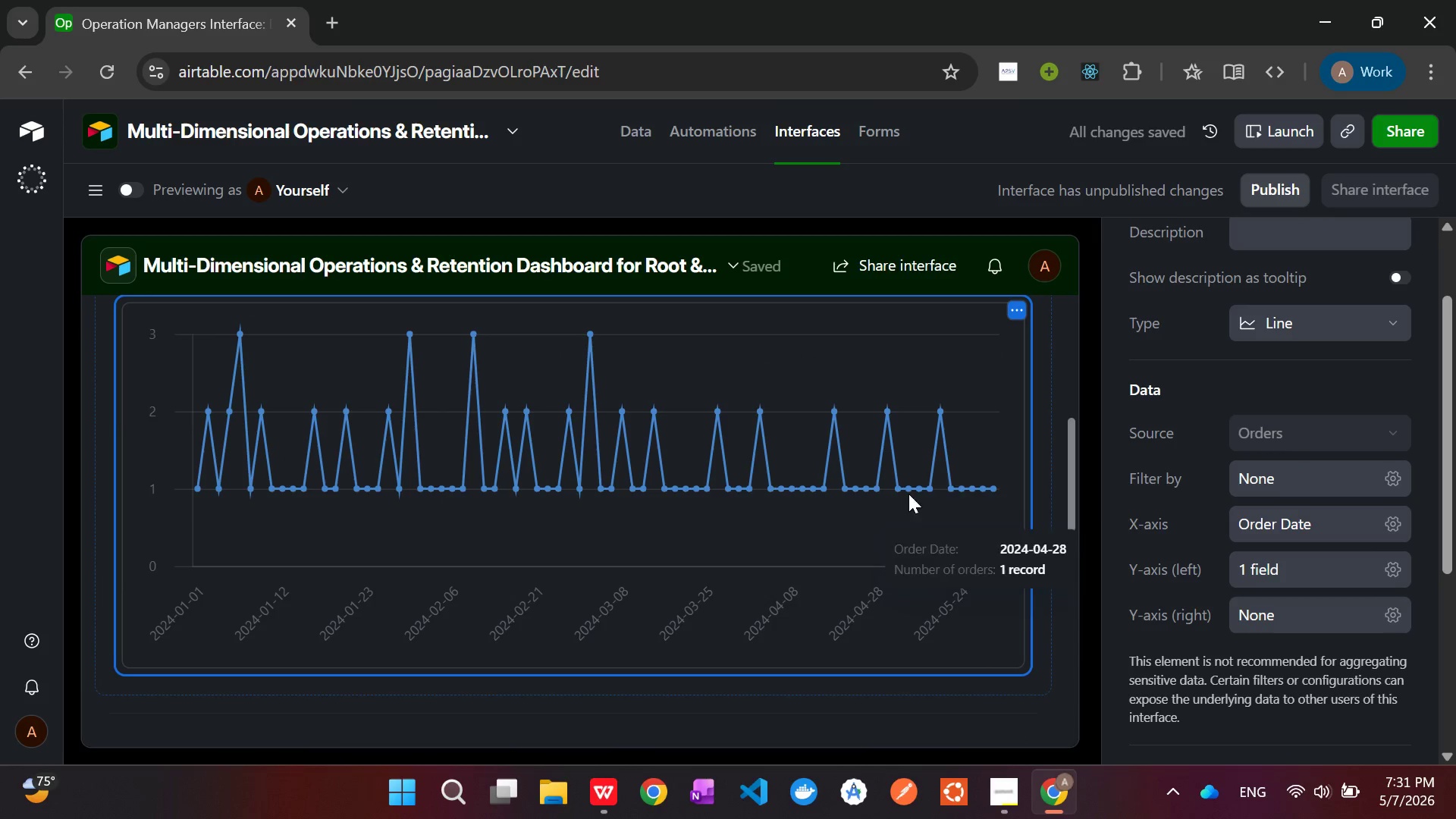 
left_click([1291, 564])
 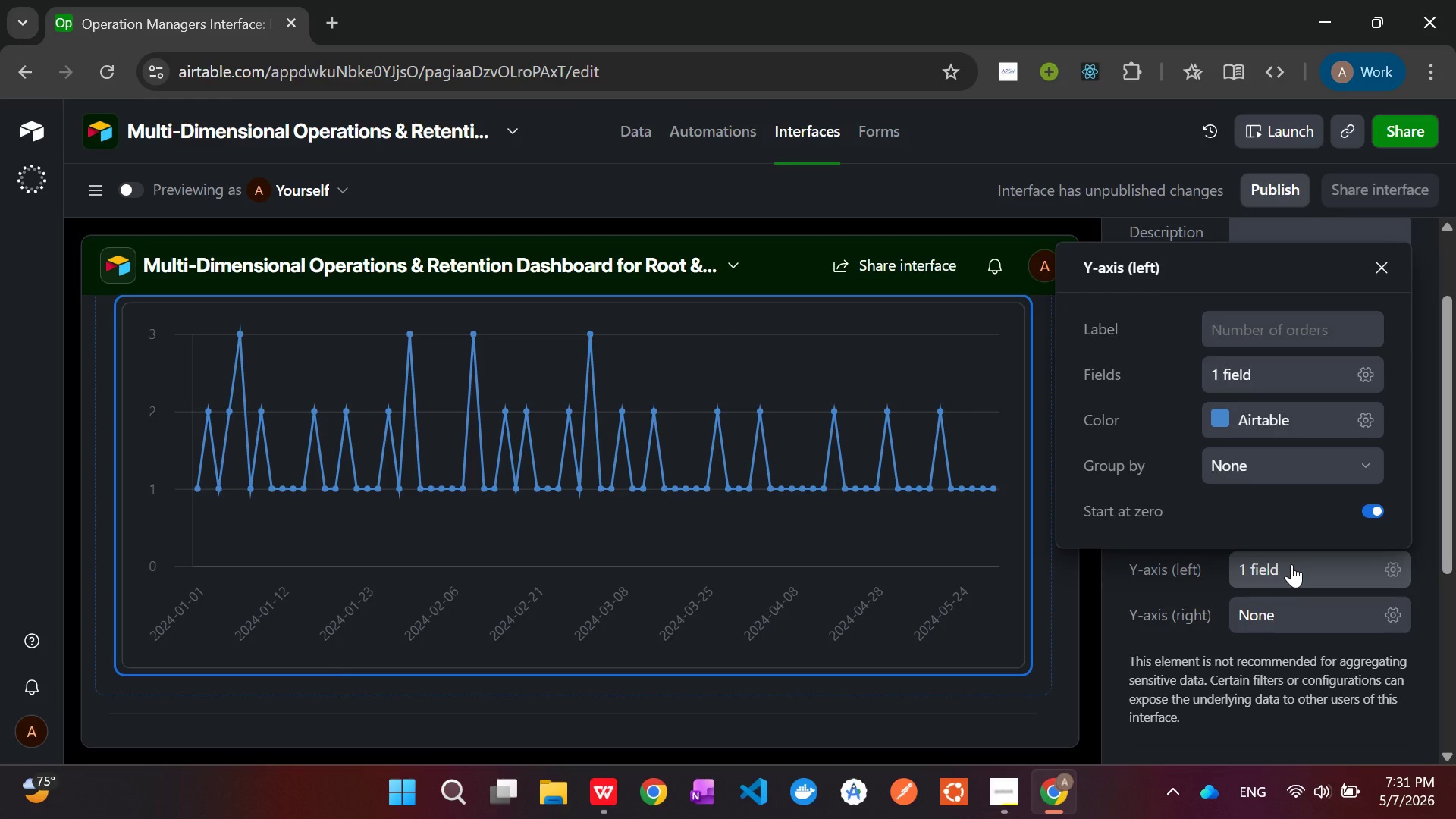 
wait(8.39)
 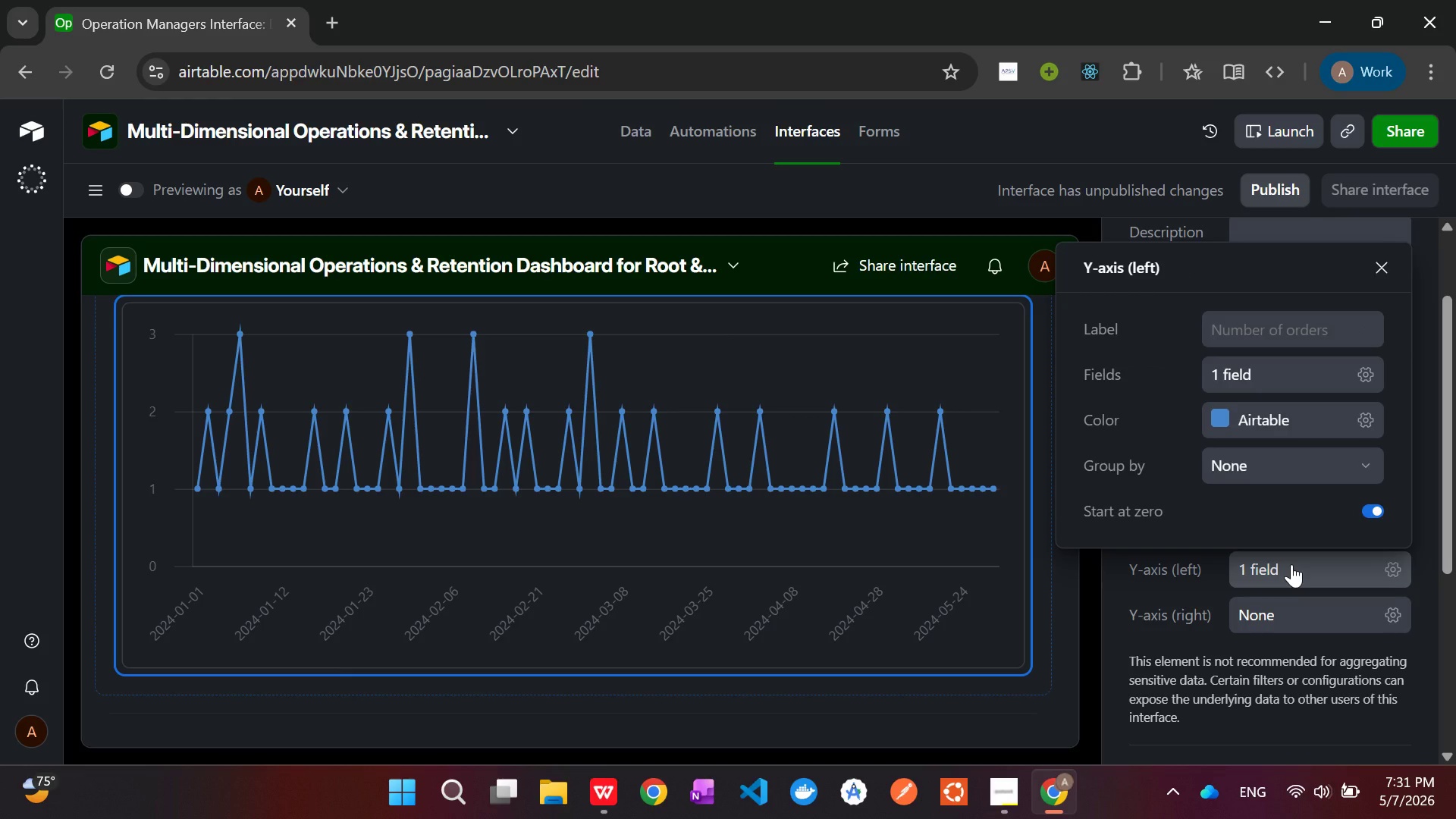 
left_click([1199, 633])
 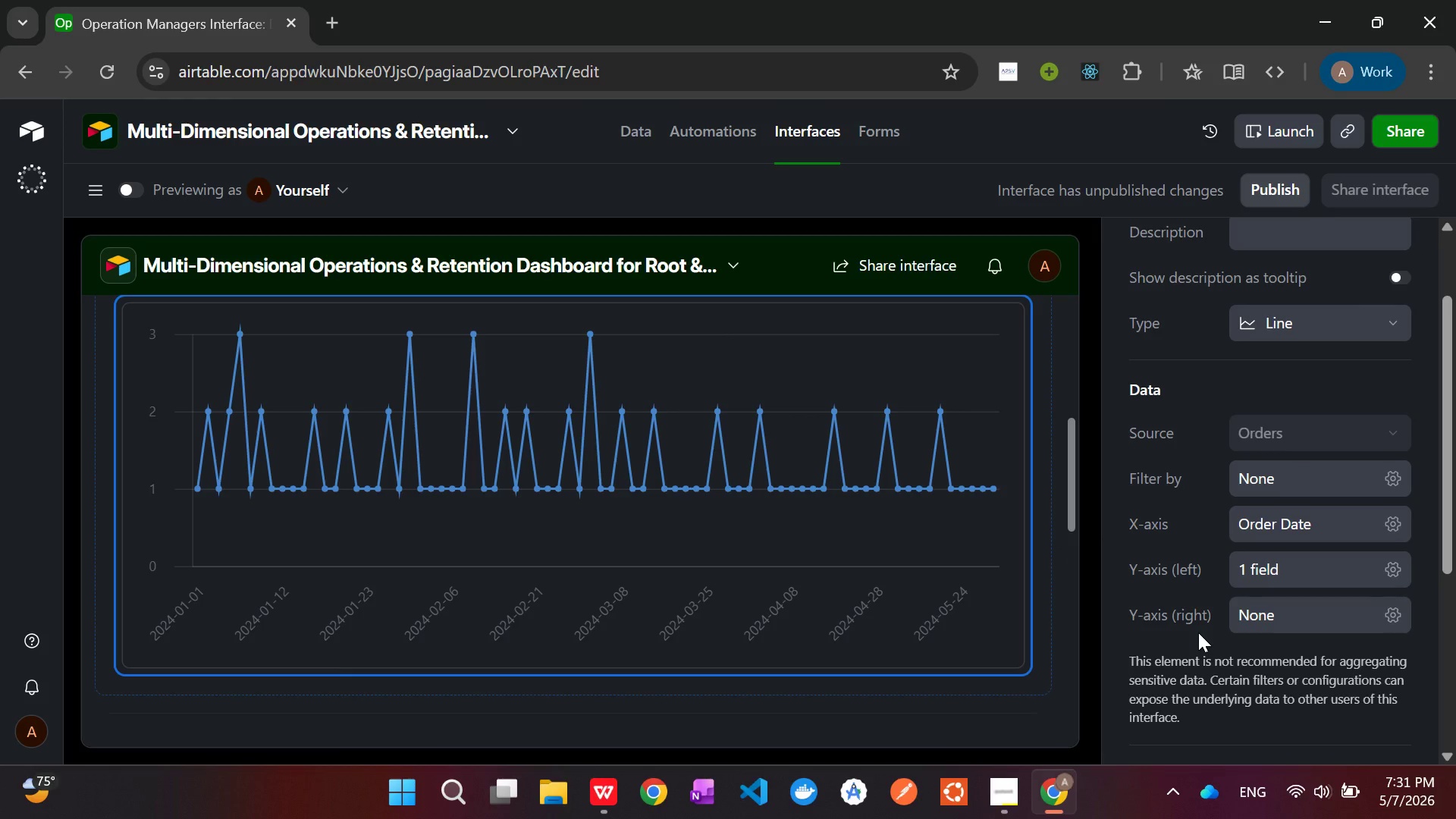 
scroll: coordinate [1198, 632], scroll_direction: up, amount: 6.0
 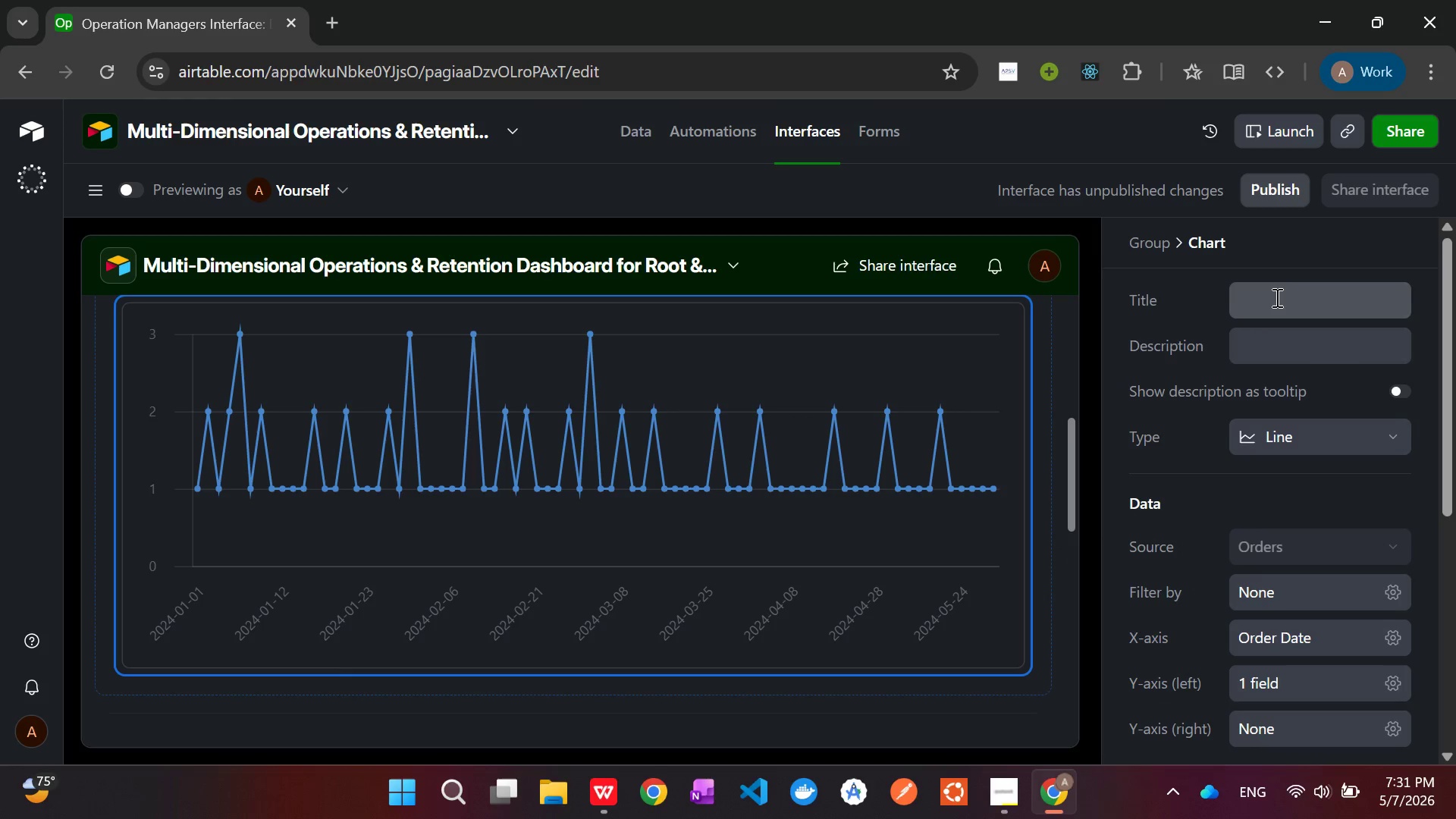 
left_click([1274, 302])
 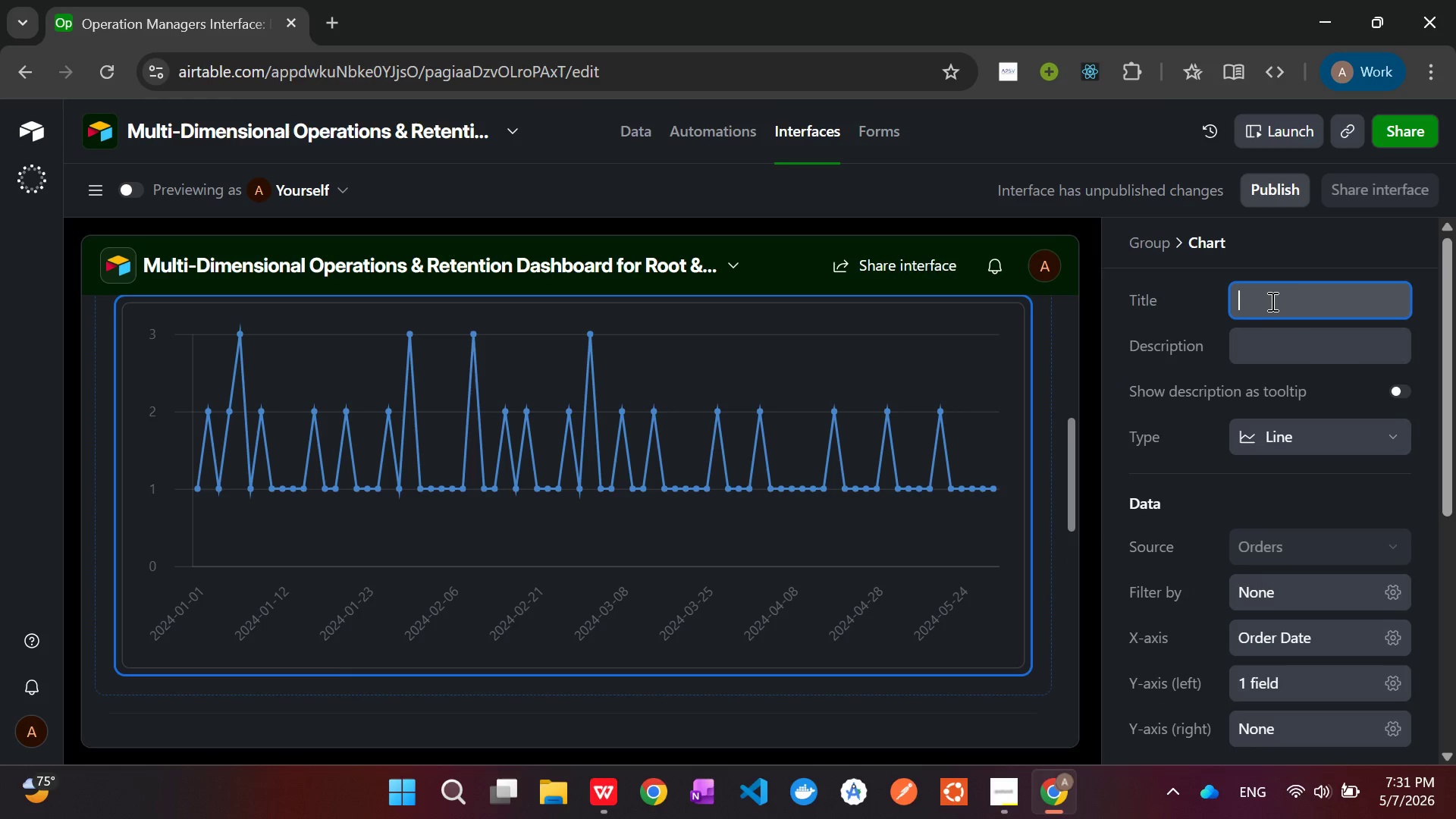 
type(Number if )
 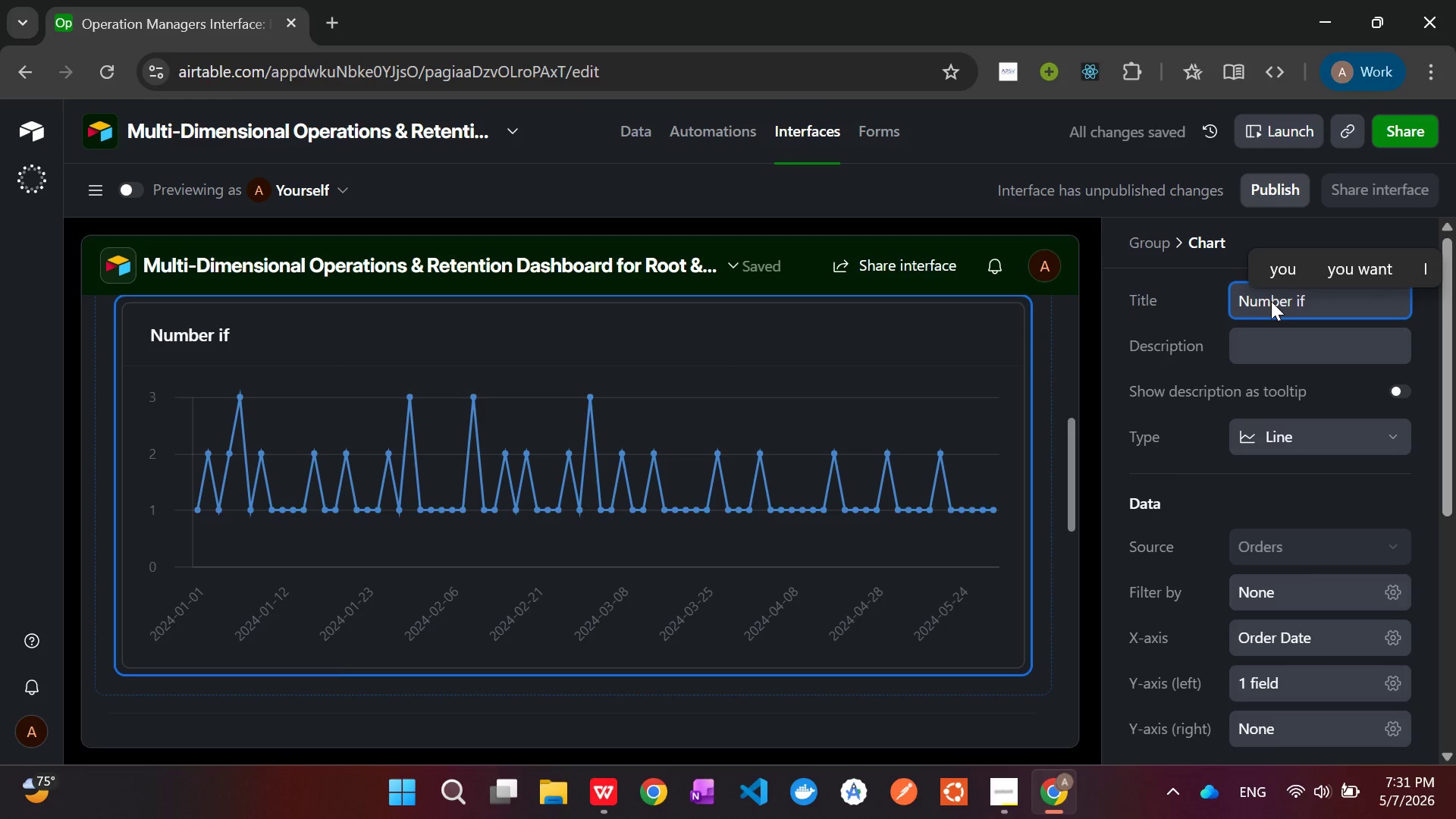 
type(Subscription Per Date)
 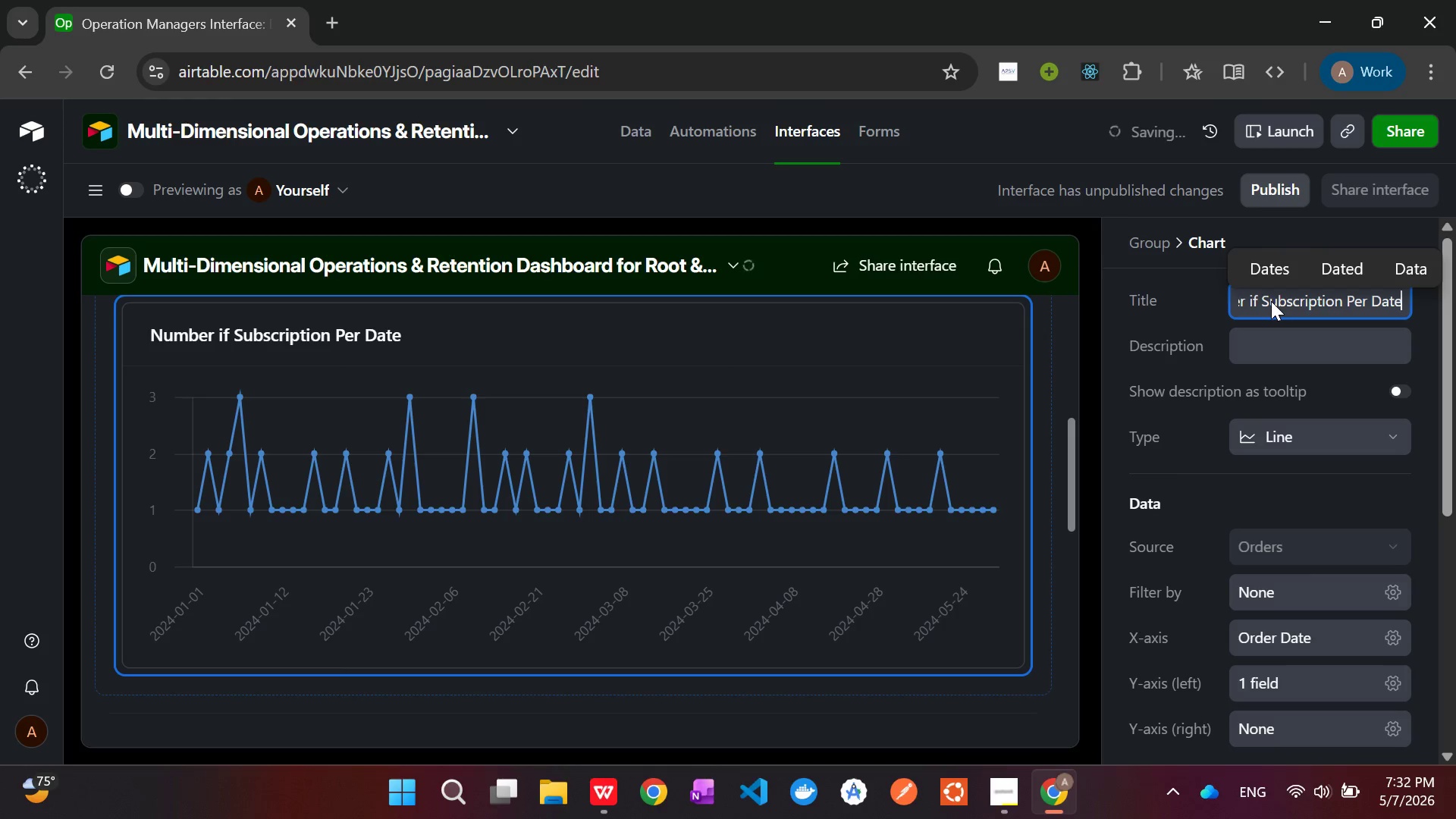 
hold_key(key=ArrowLeft, duration=1.22)
 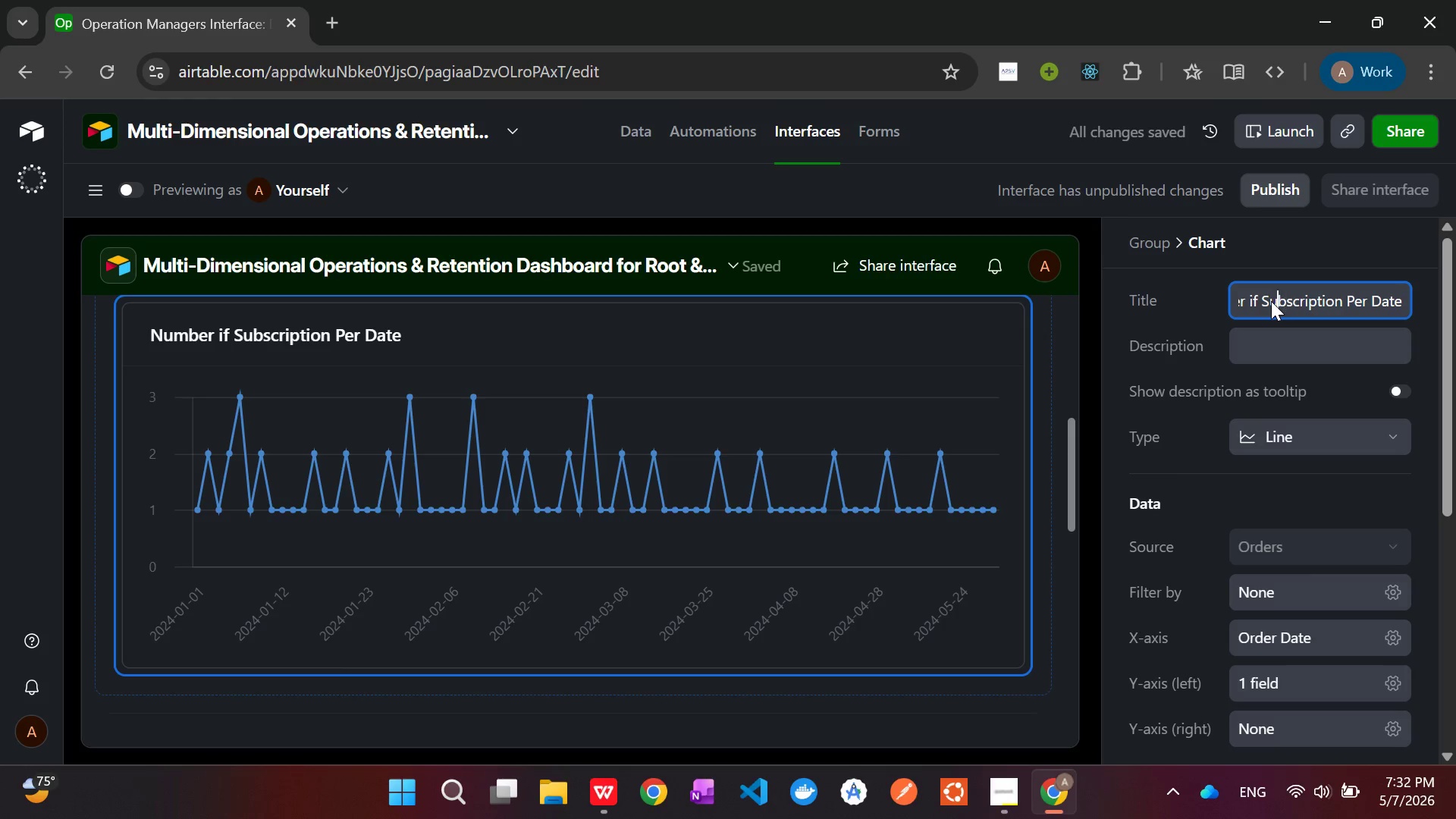 
key(ArrowLeft)
 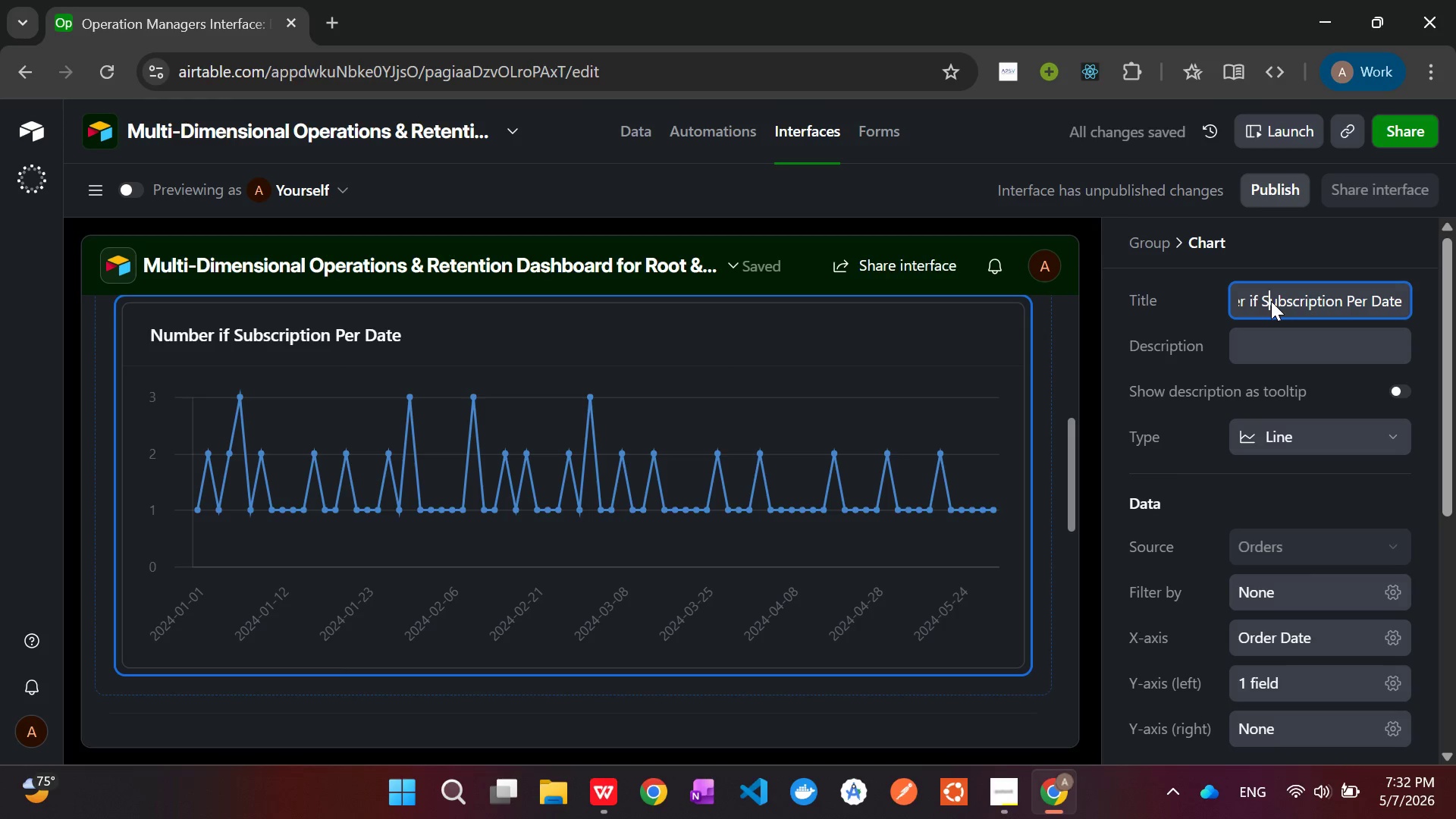 
key(ArrowLeft)
 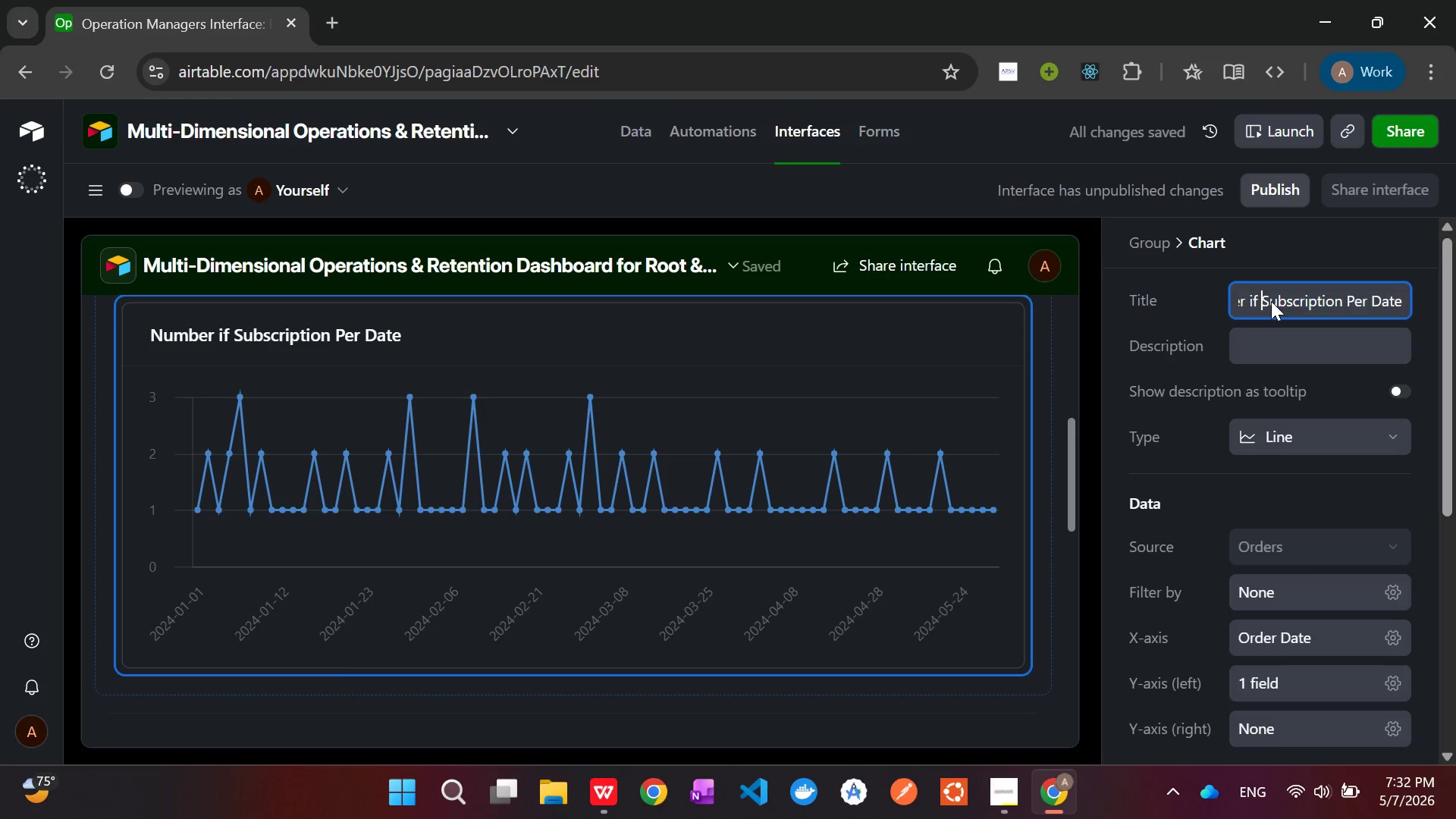 
key(ArrowLeft)
 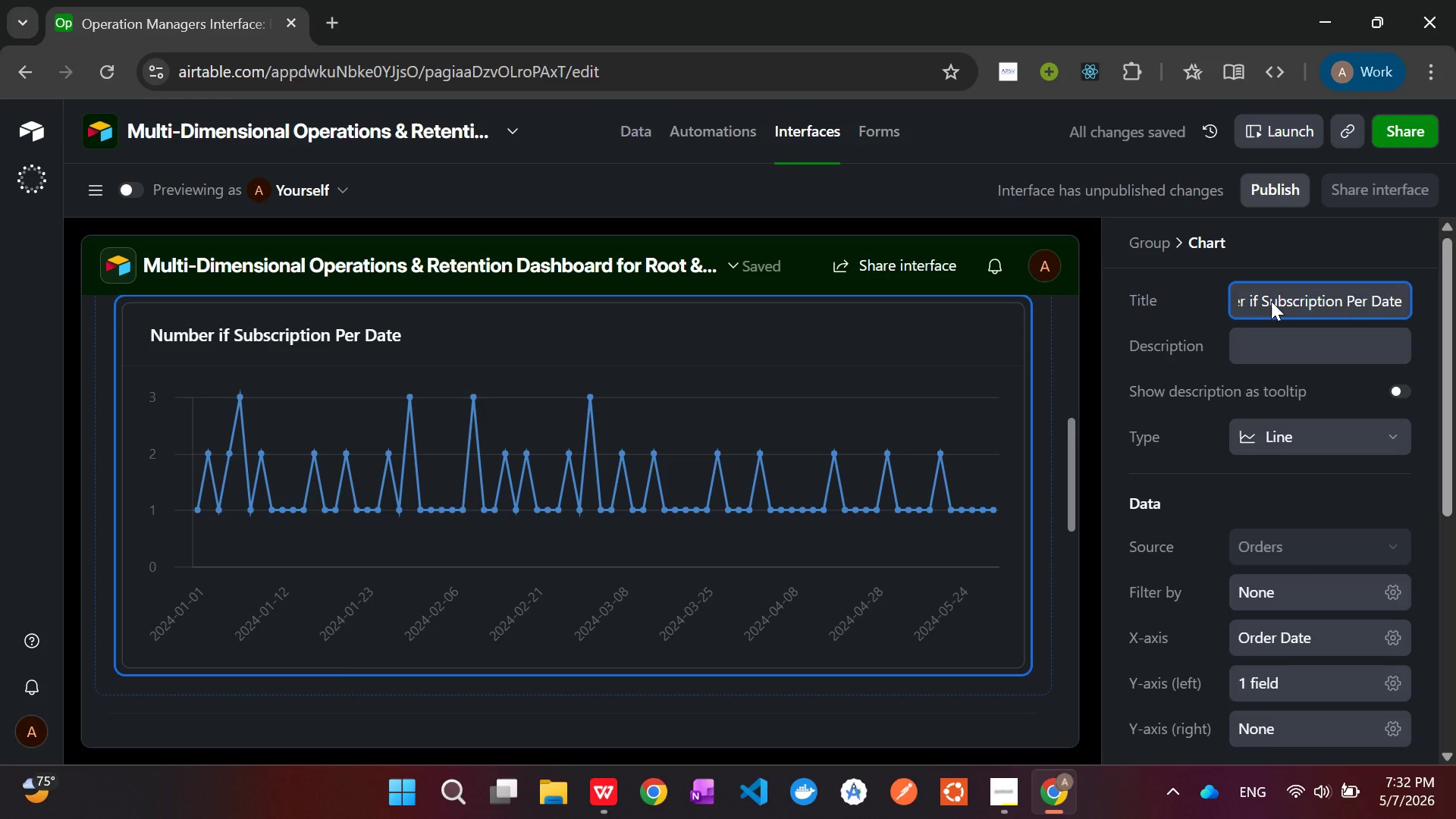 
key(ArrowLeft)
 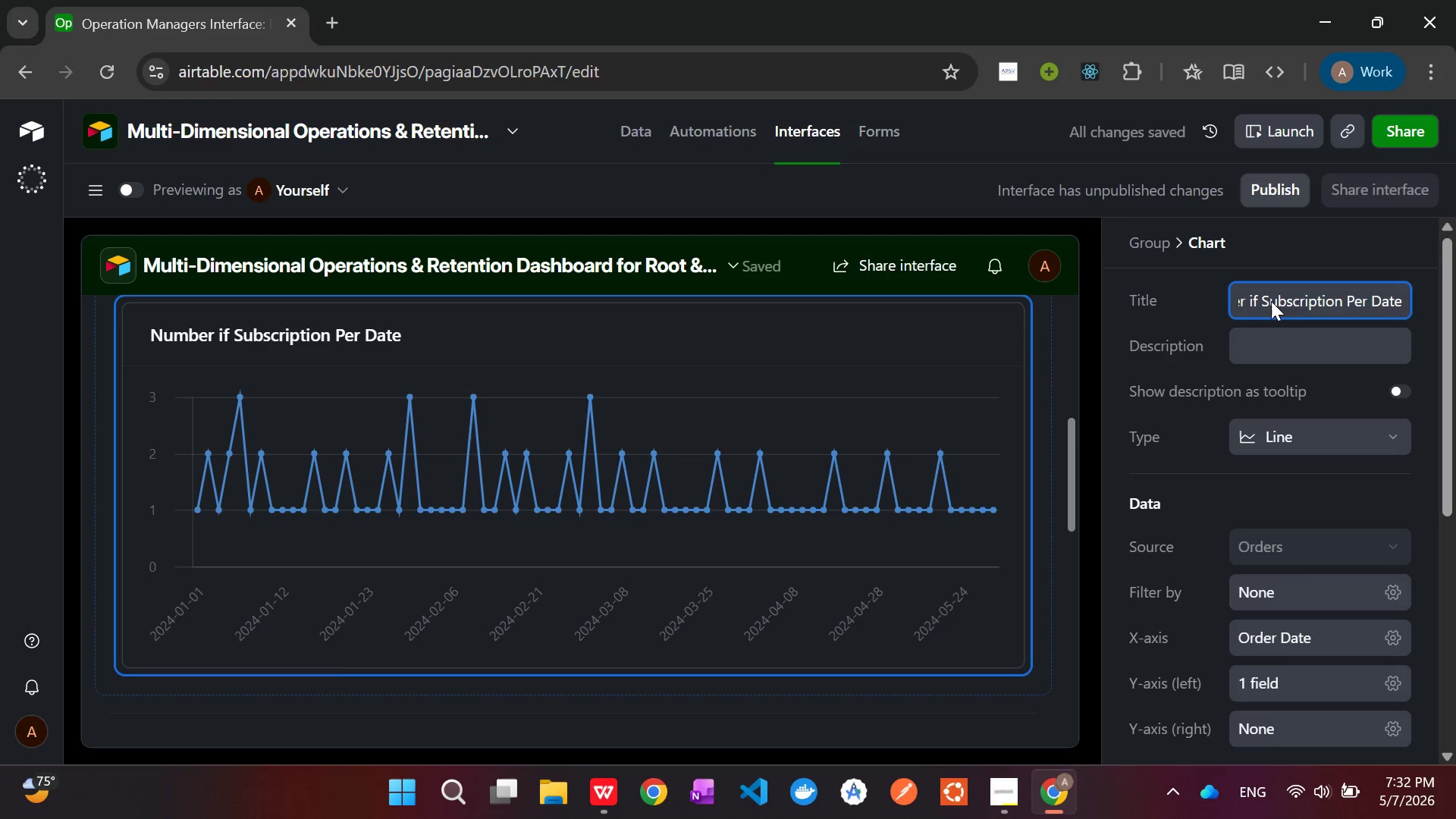 
key(Backspace)
 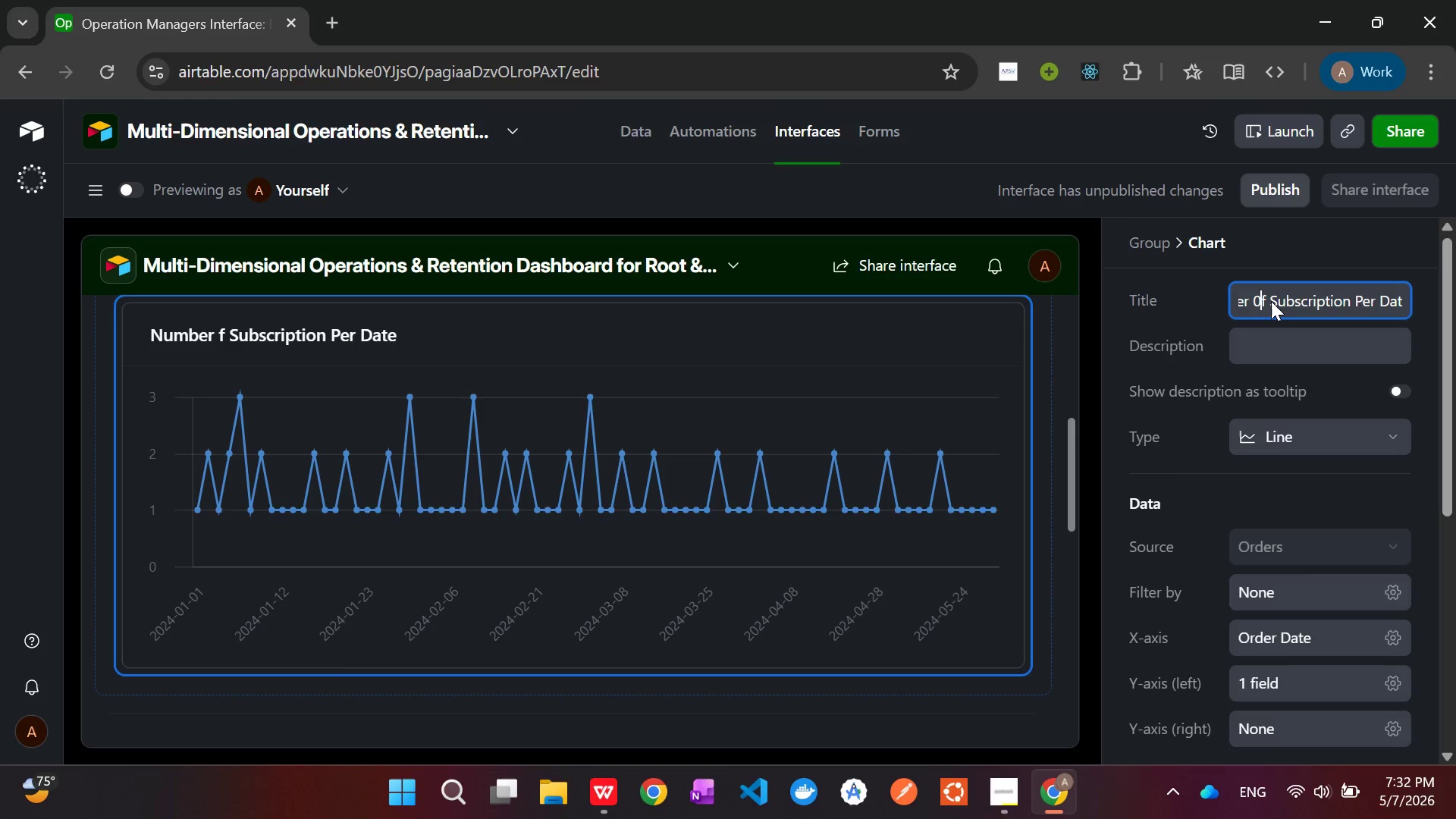 
key(0)
 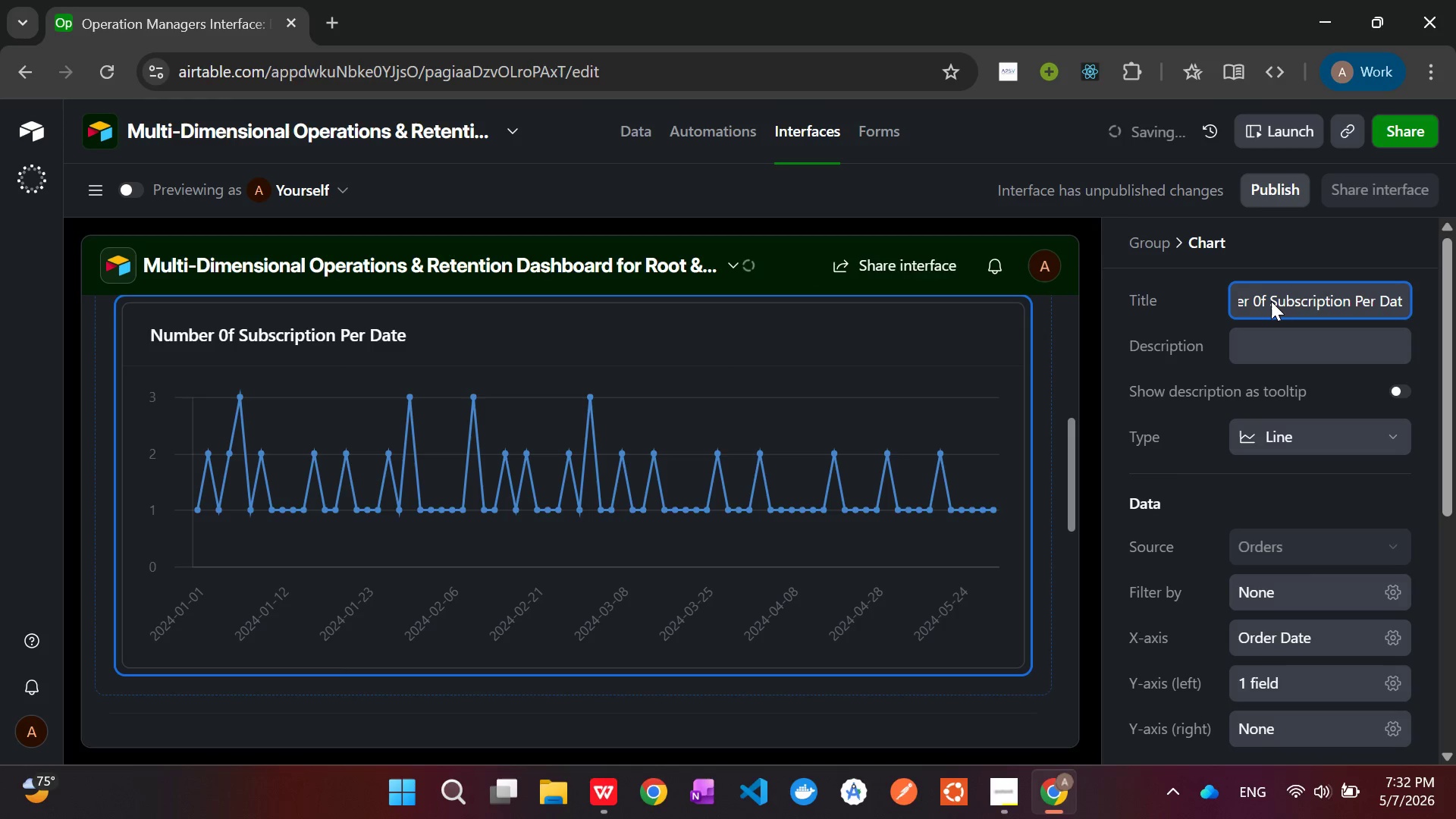 
key(Backspace)
 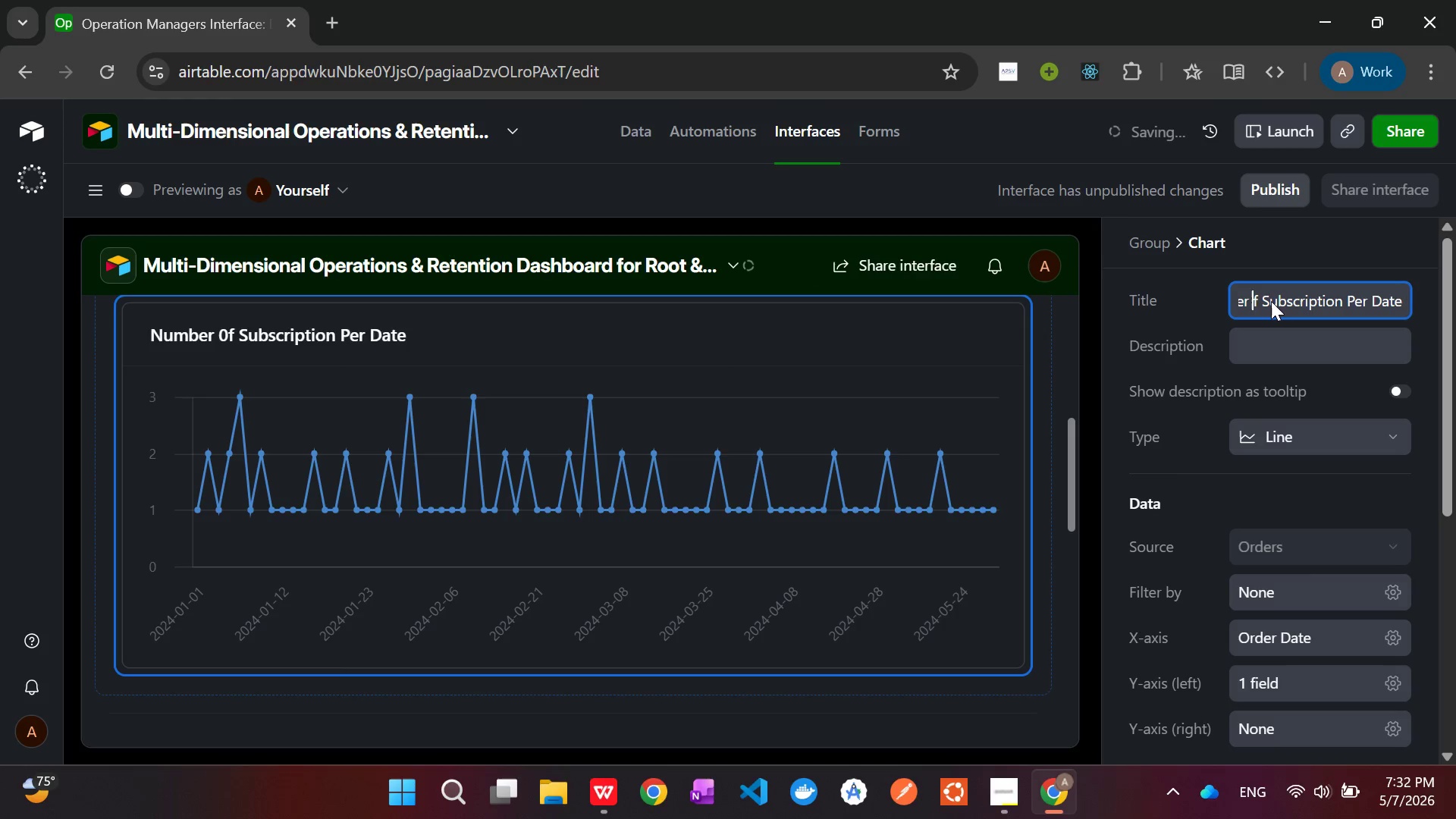 
key(O)
 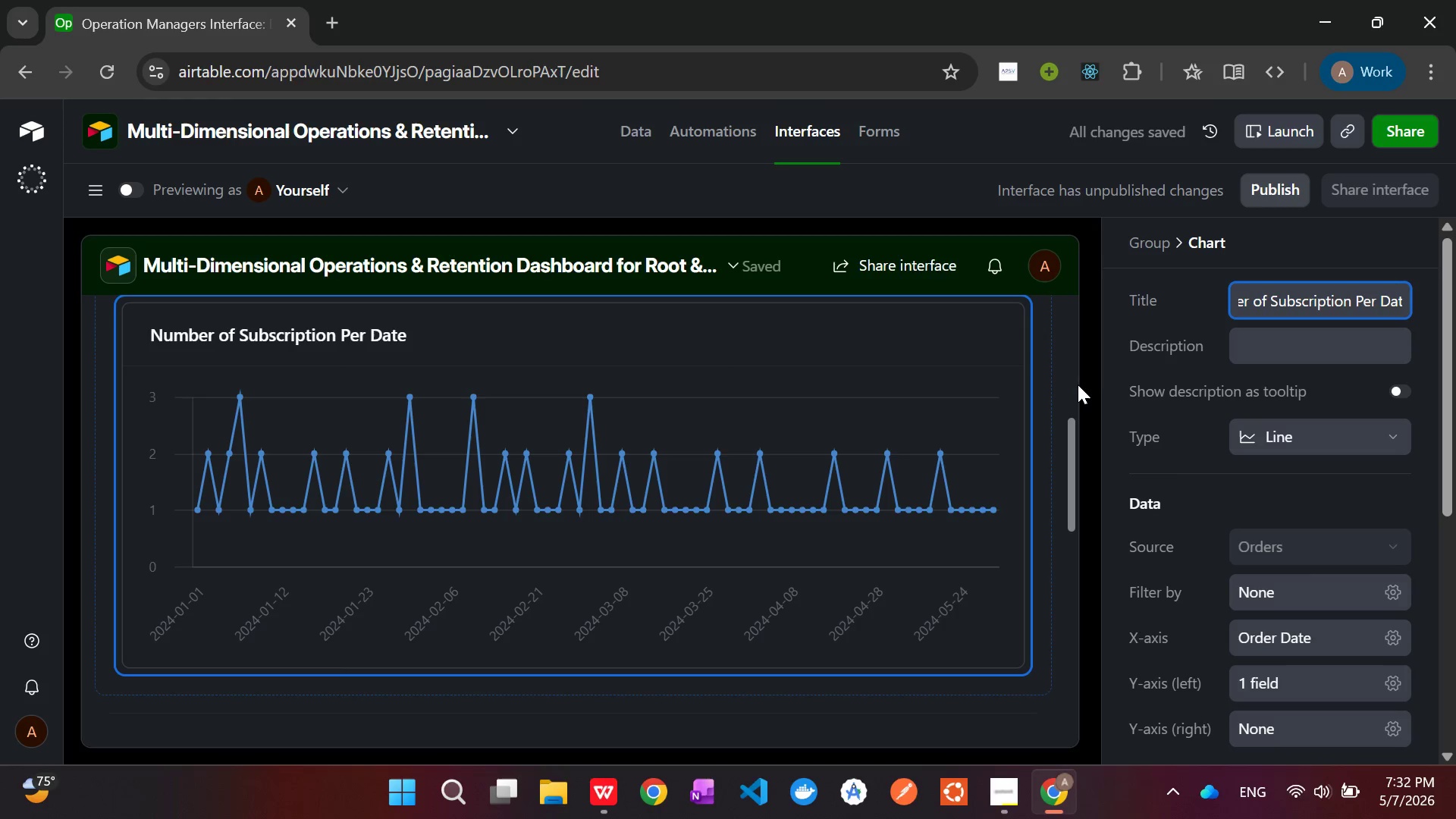 
left_click([1091, 378])
 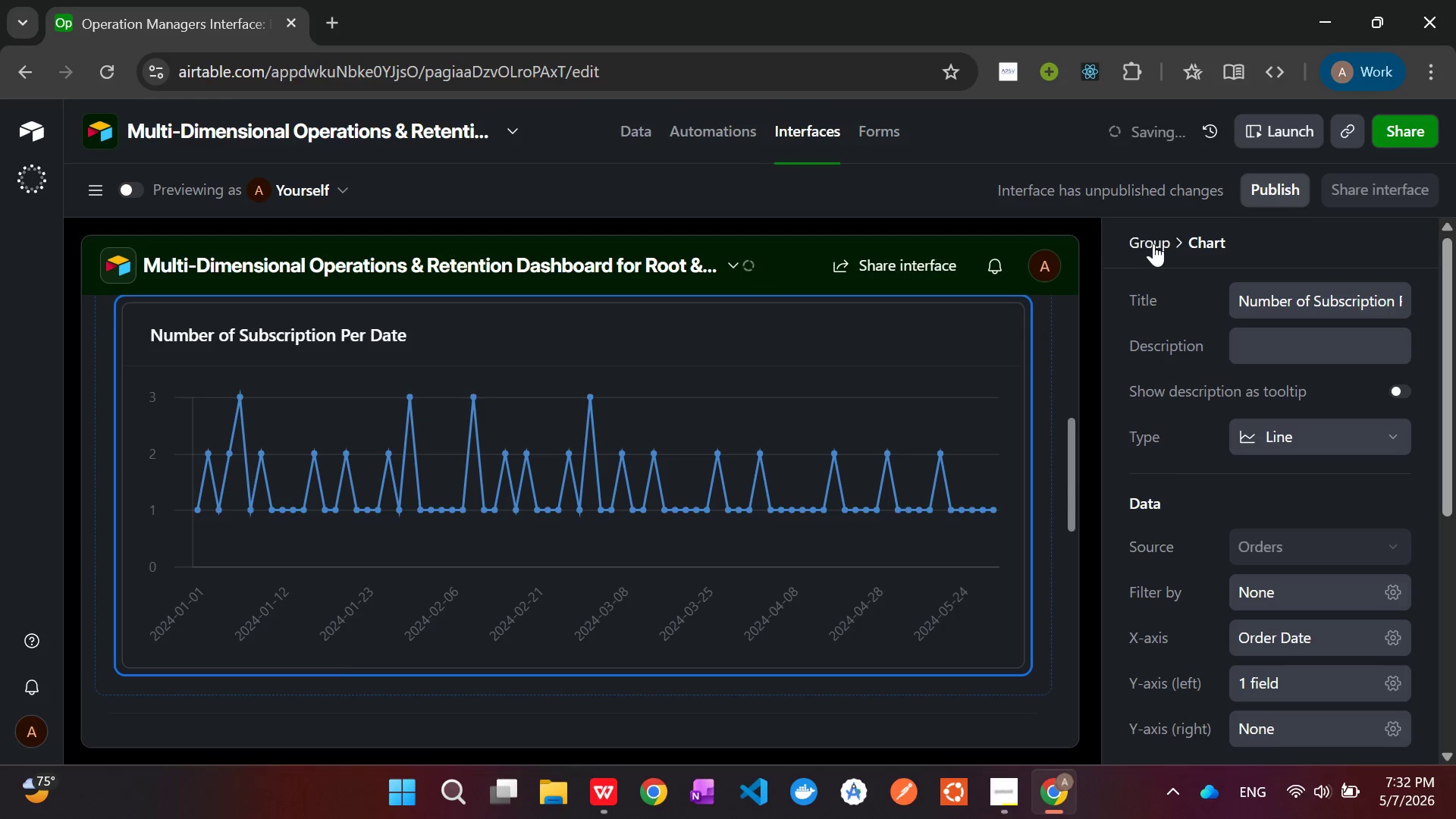 
left_click([1152, 246])
 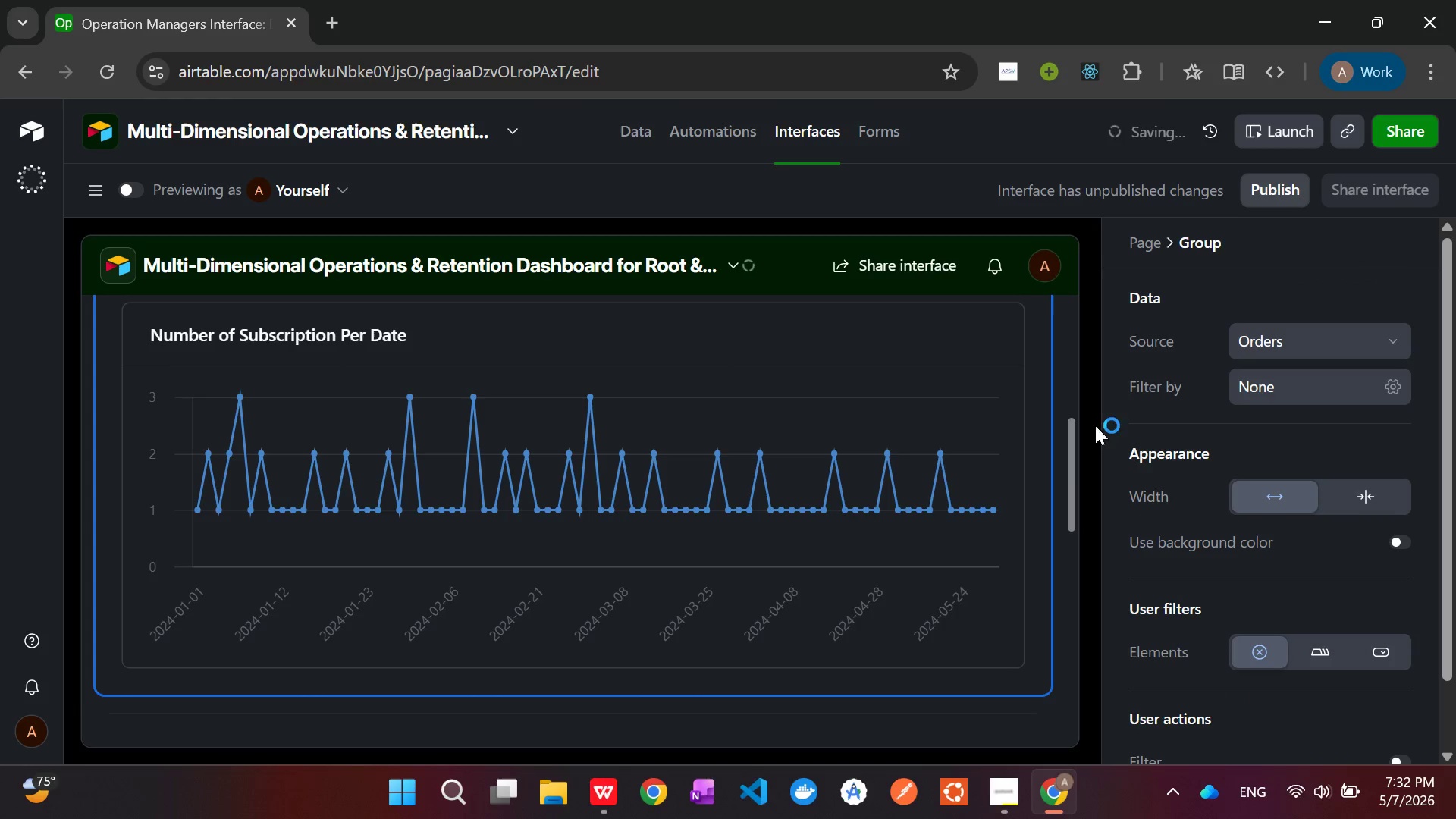 
scroll: coordinate [817, 506], scroll_direction: down, amount: 3.0
 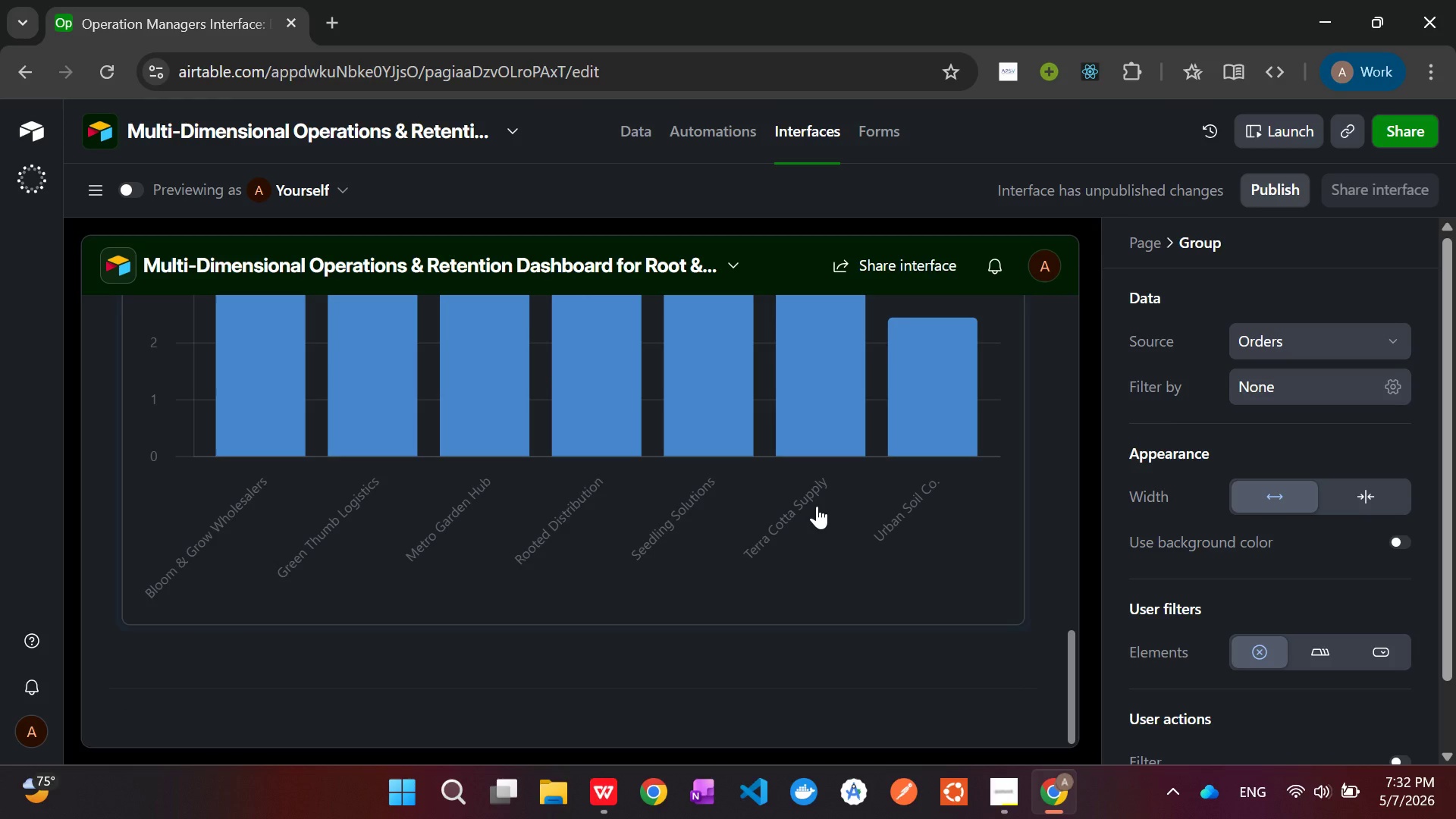 
wait(28.17)
 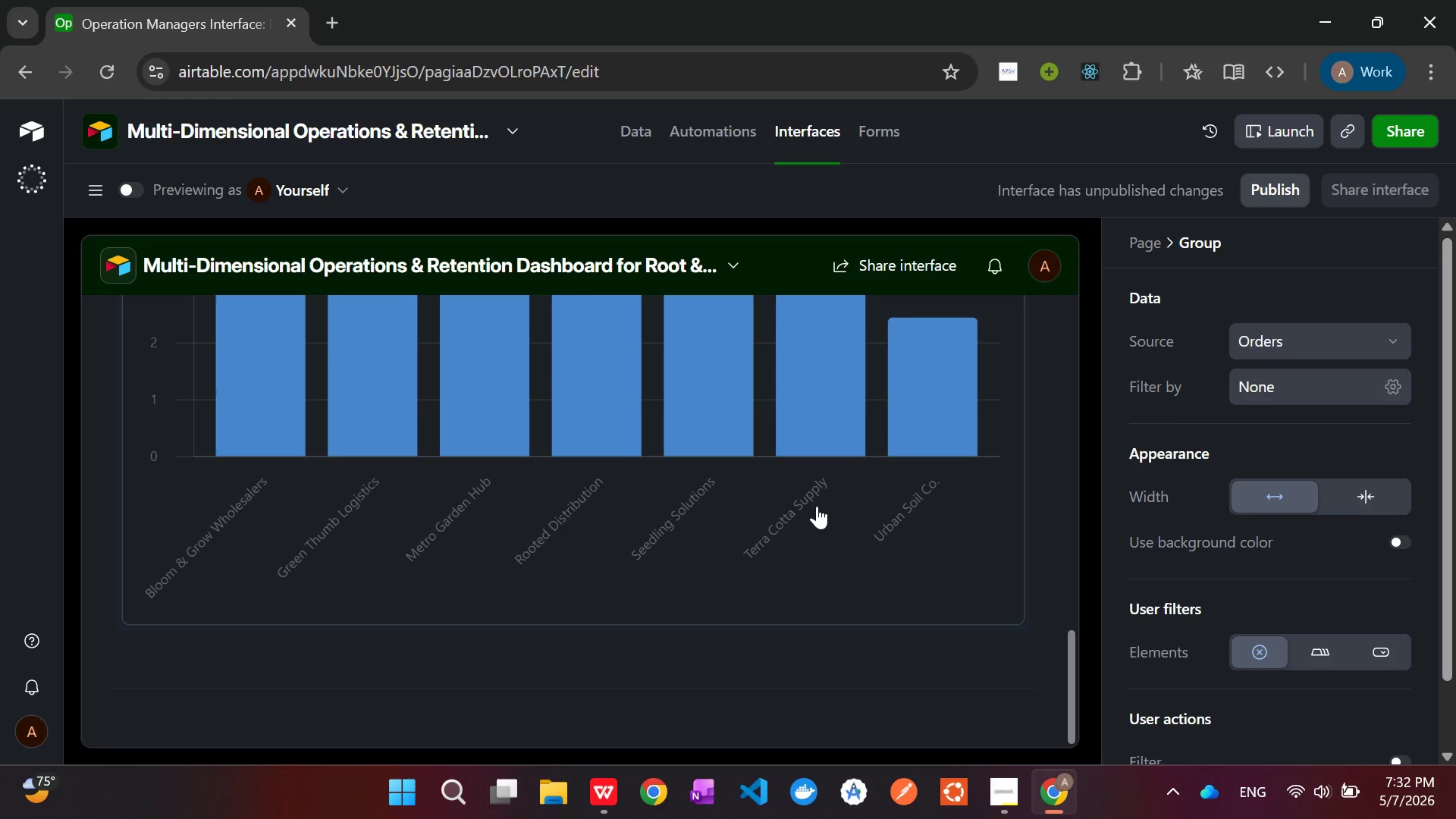 
scroll: coordinate [774, 553], scroll_direction: down, amount: 6.0
 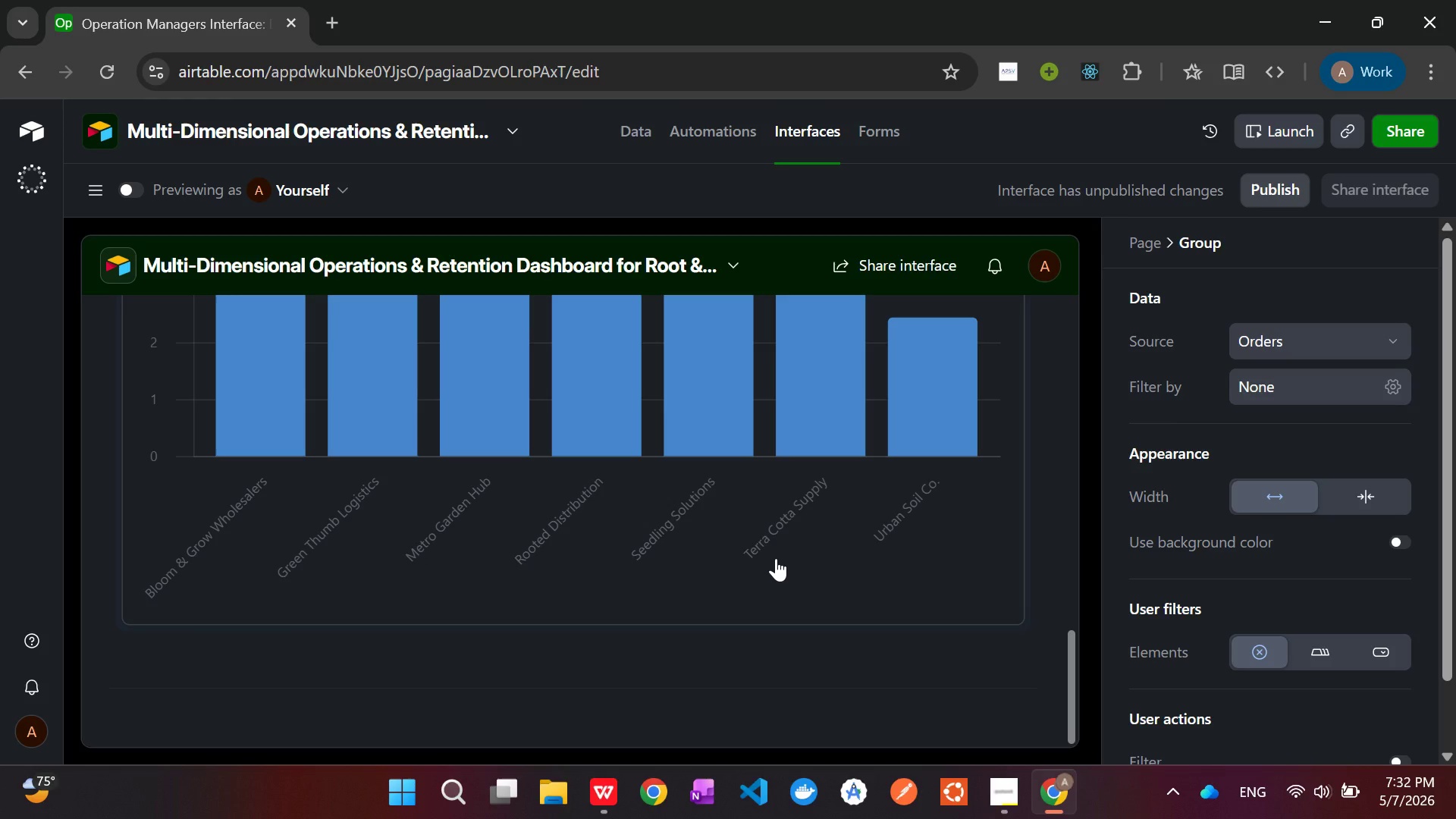 
wait(9.64)
 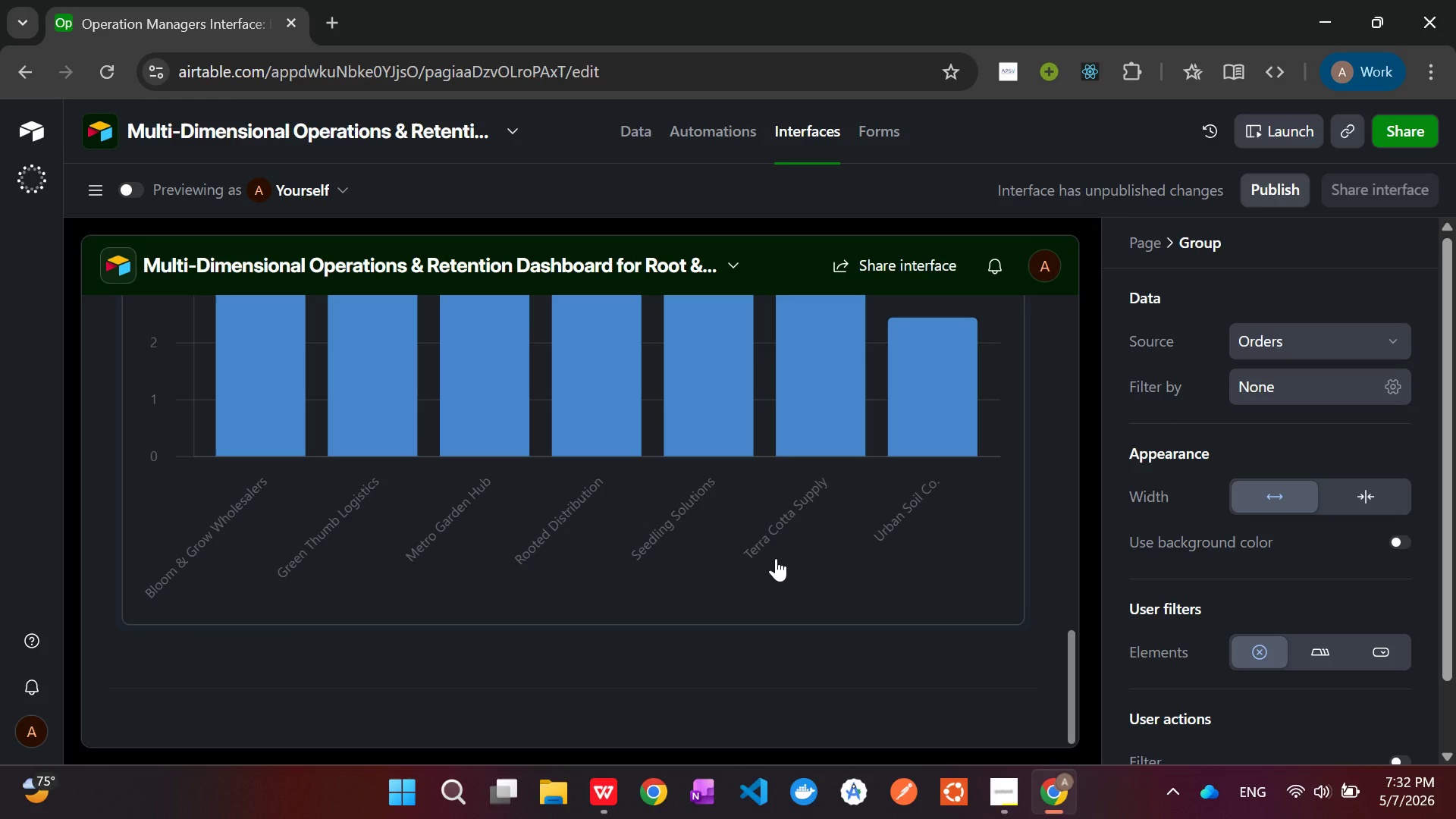 
scroll: coordinate [772, 551], scroll_direction: down, amount: 2.0
 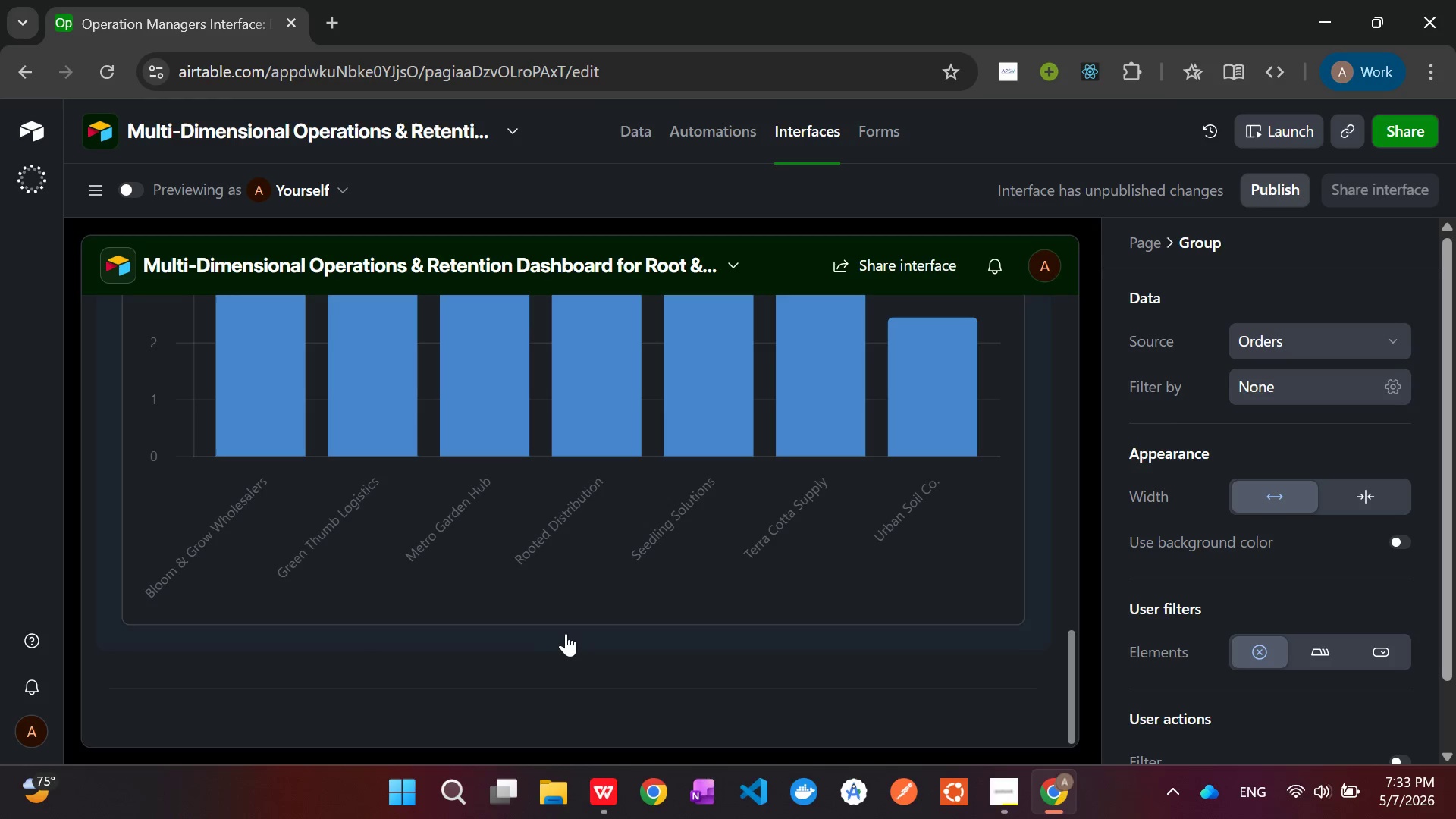 
left_click([569, 628])
 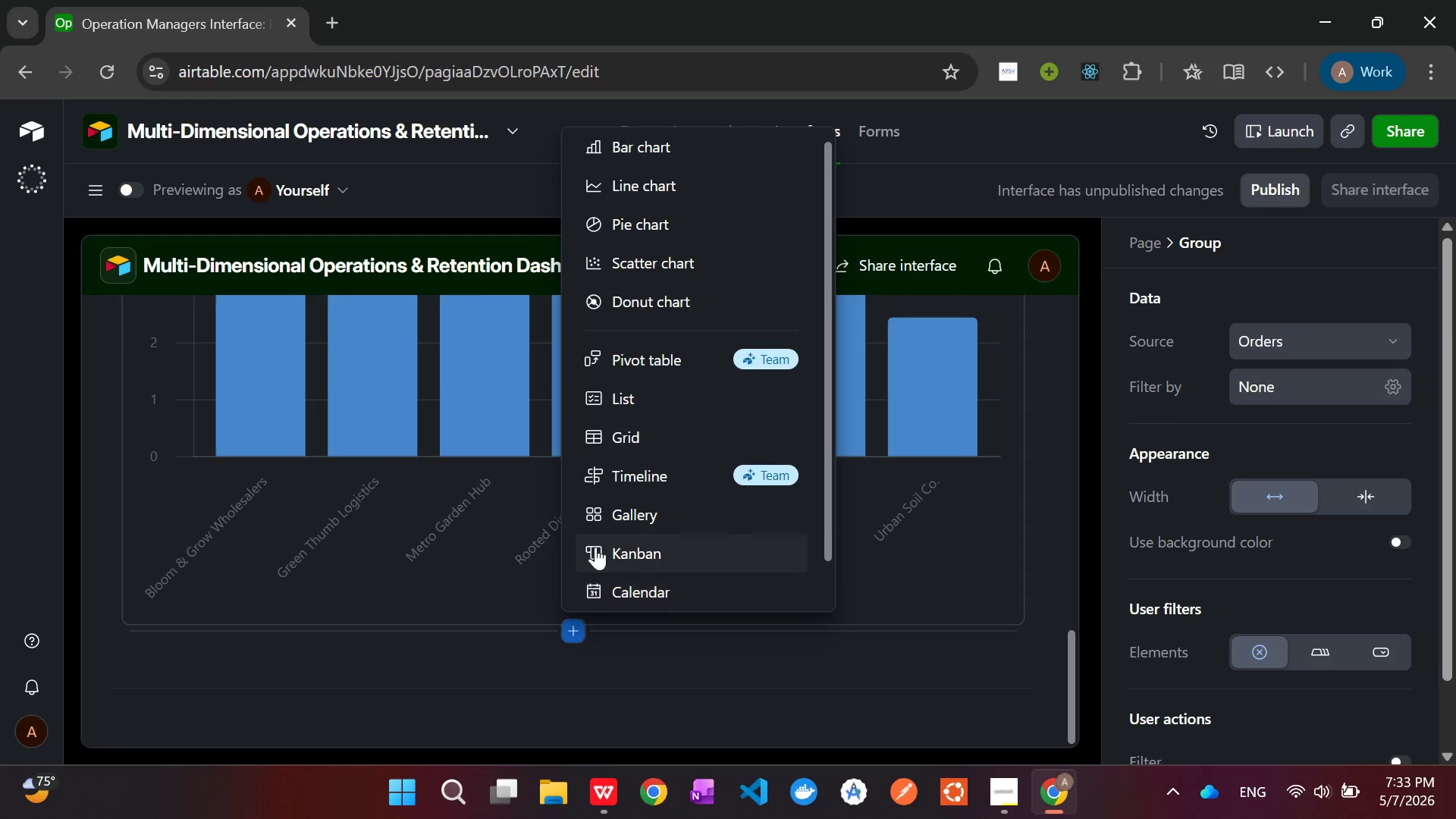 
left_click([651, 445])
 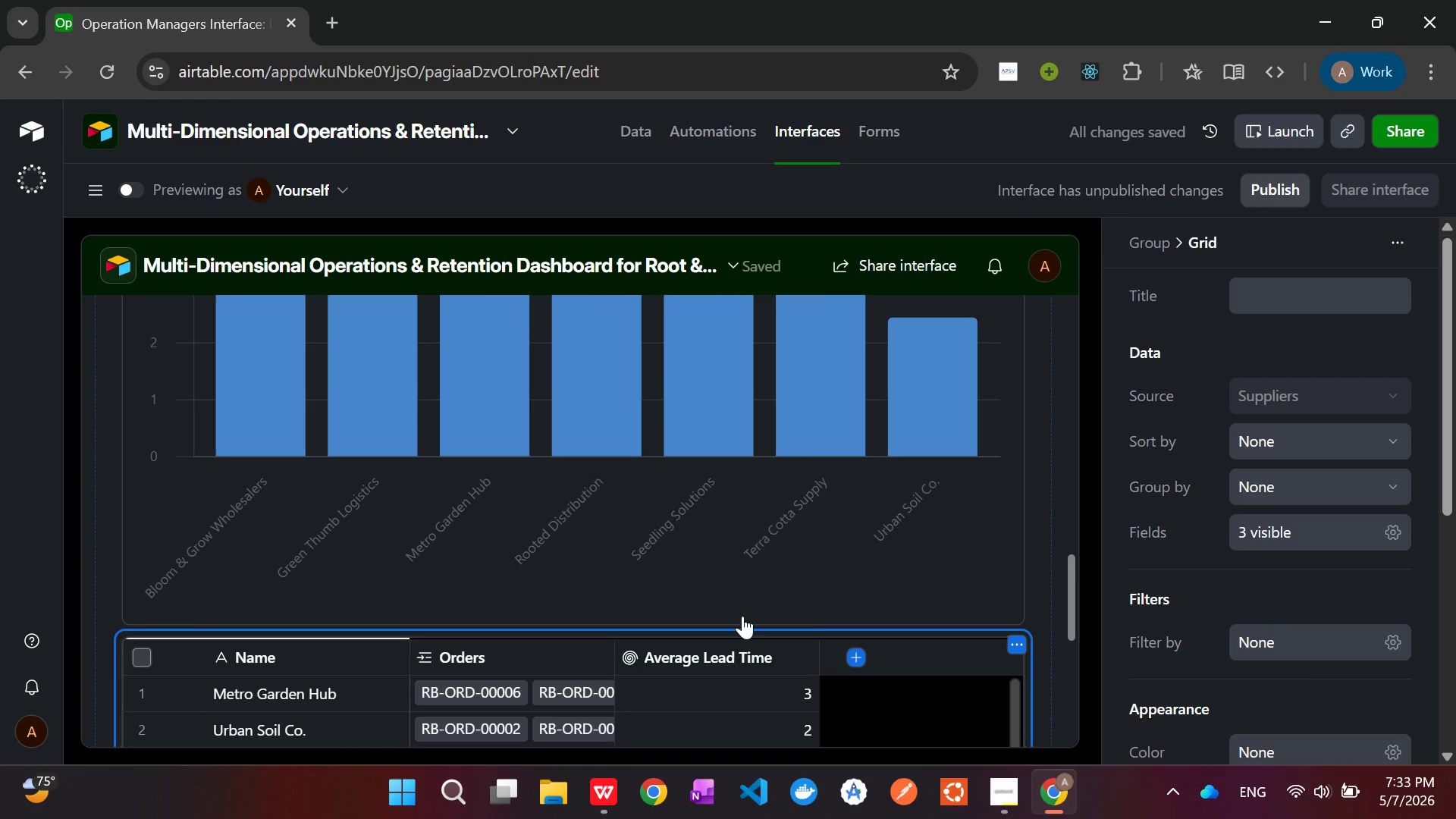 
scroll: coordinate [731, 652], scroll_direction: down, amount: 2.0
 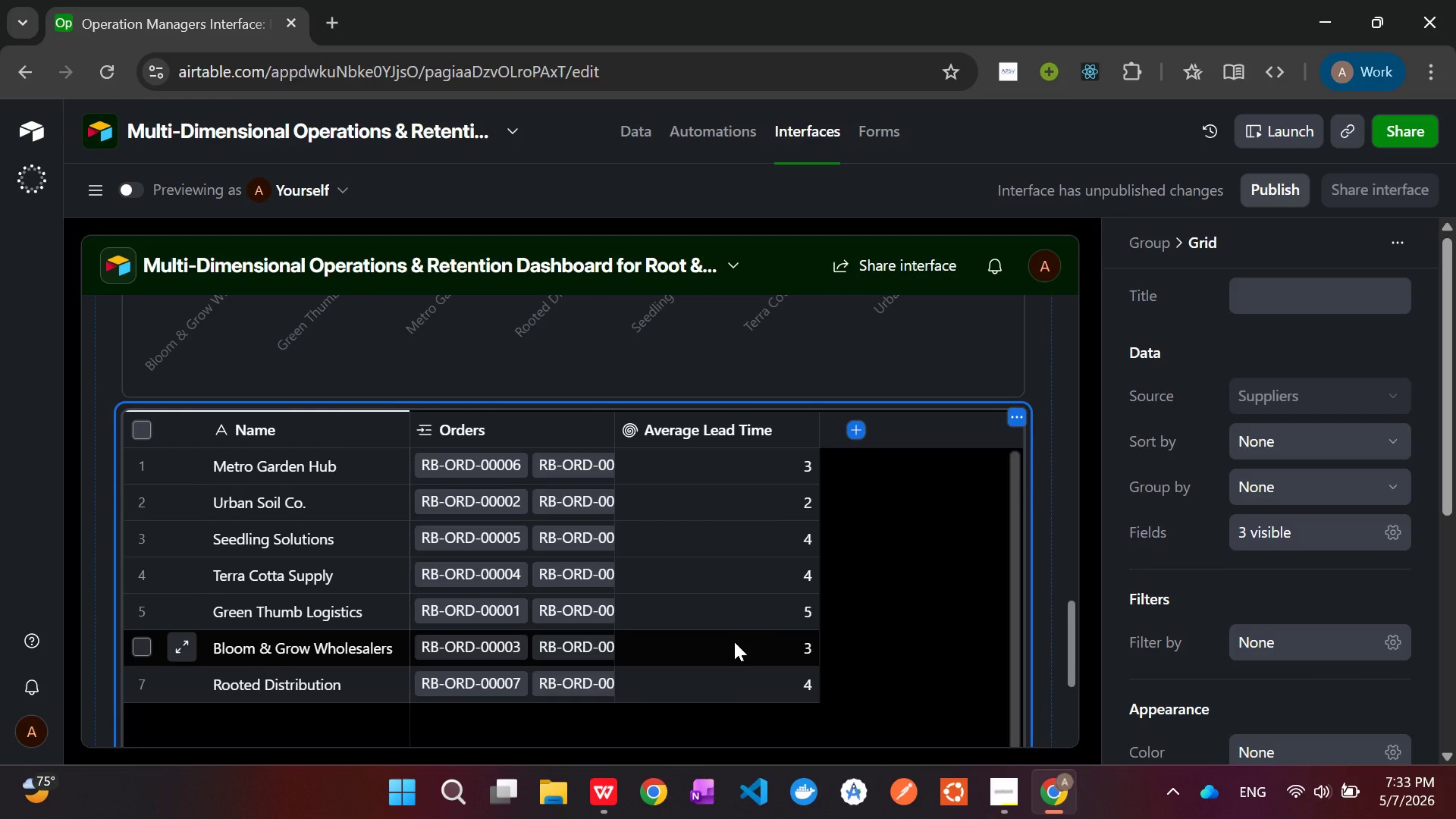 
wait(6.84)
 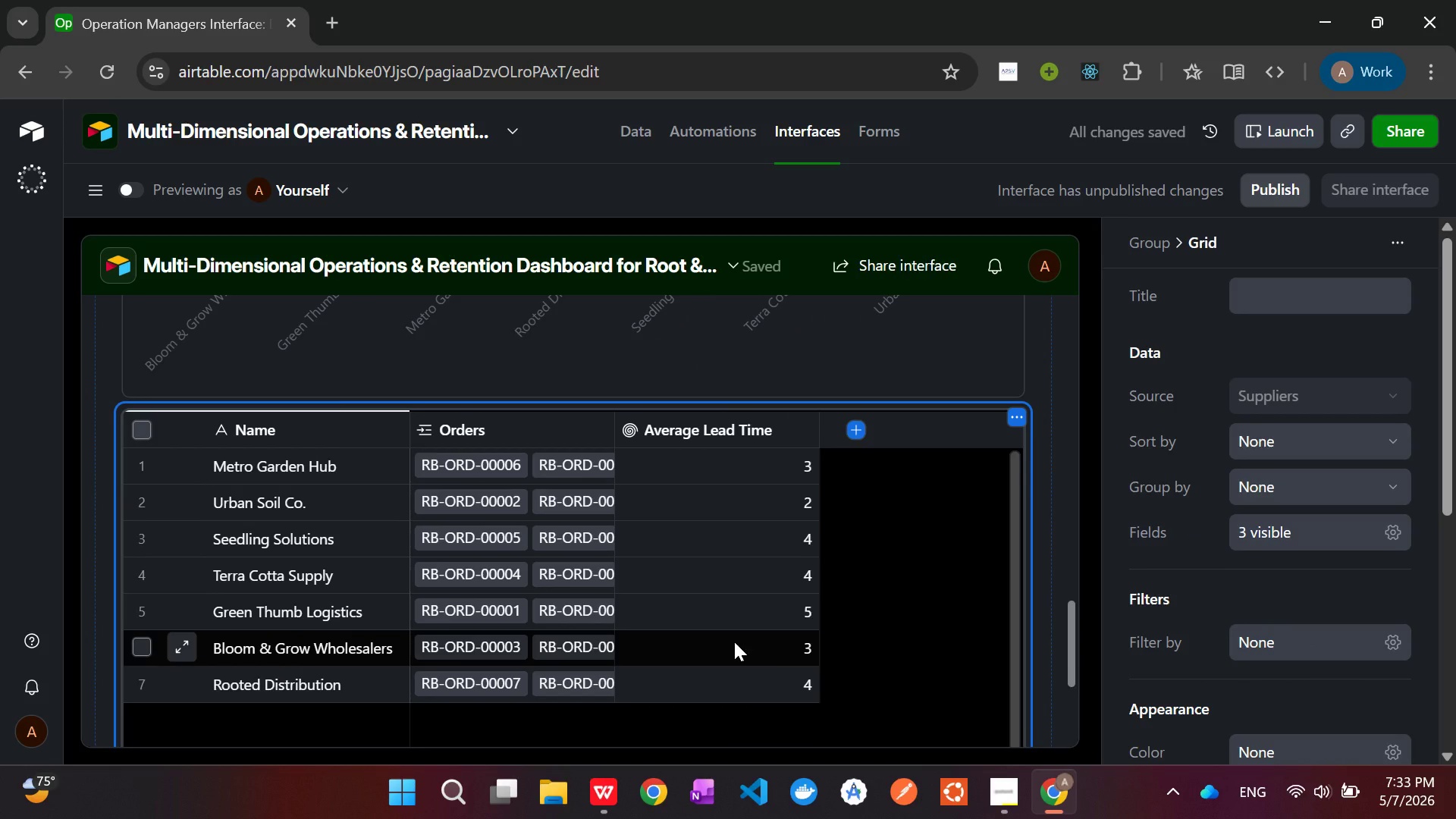 
left_click([1009, 409])
 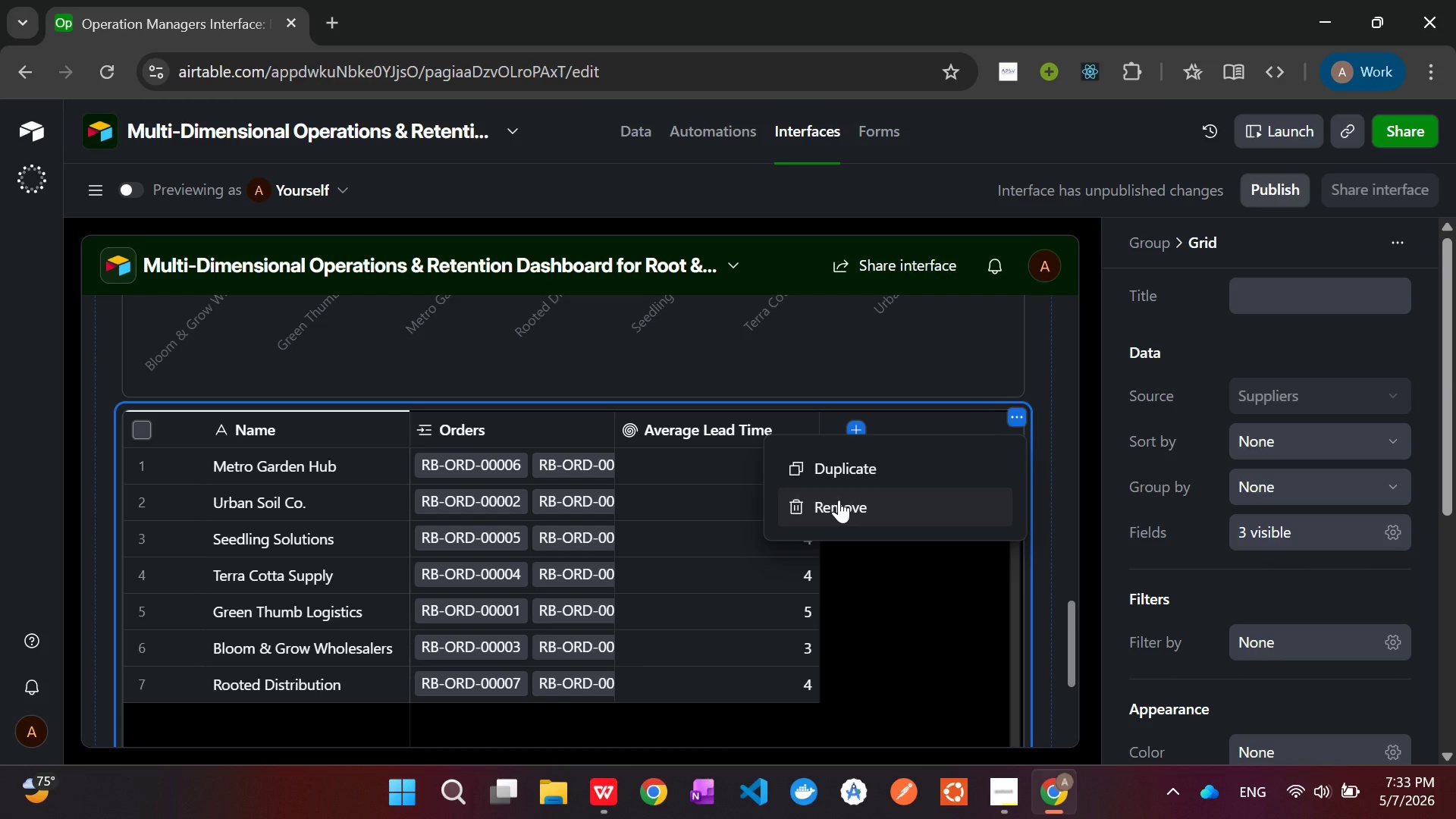 
wait(8.19)
 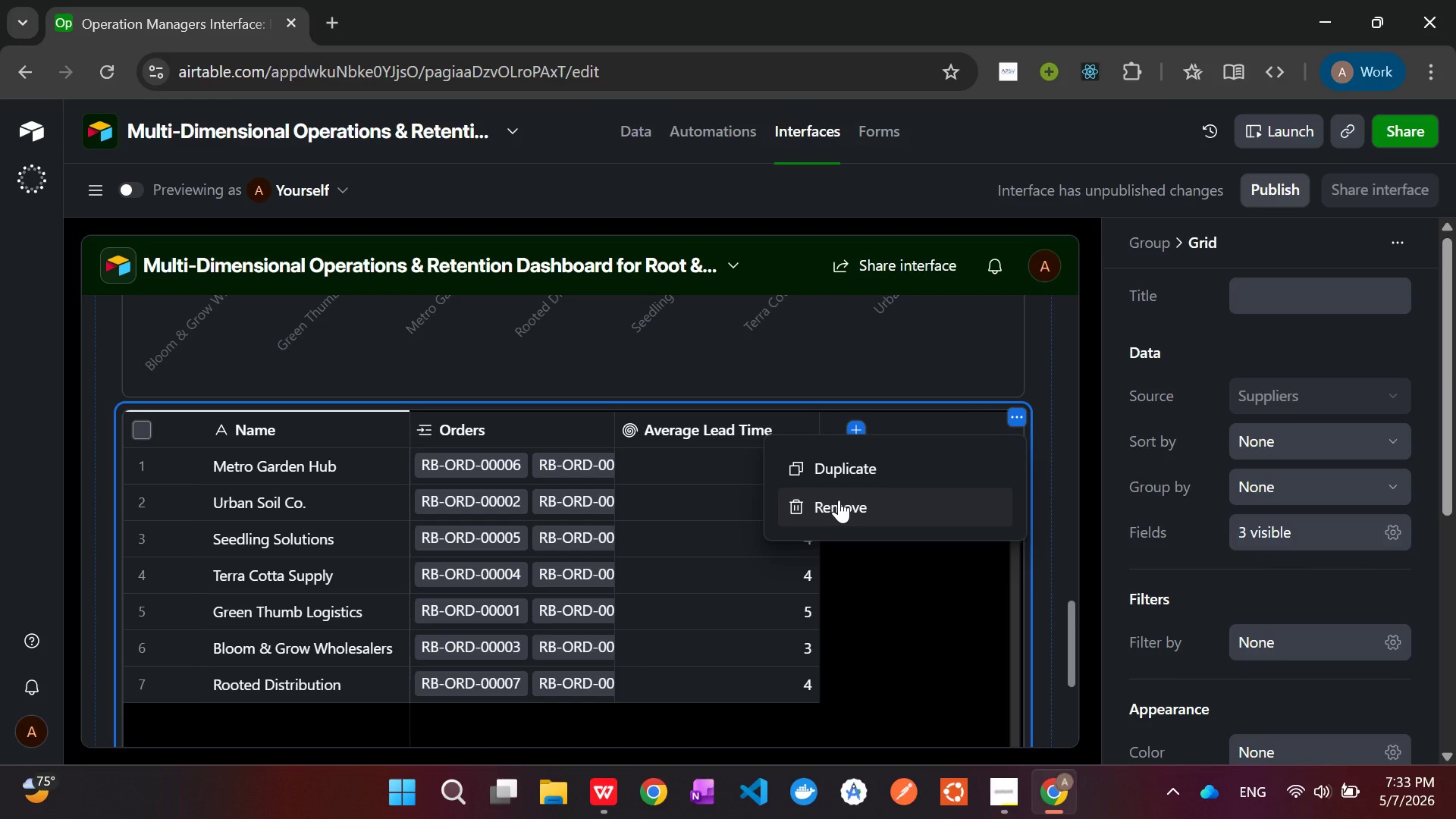 
left_click([839, 500])
 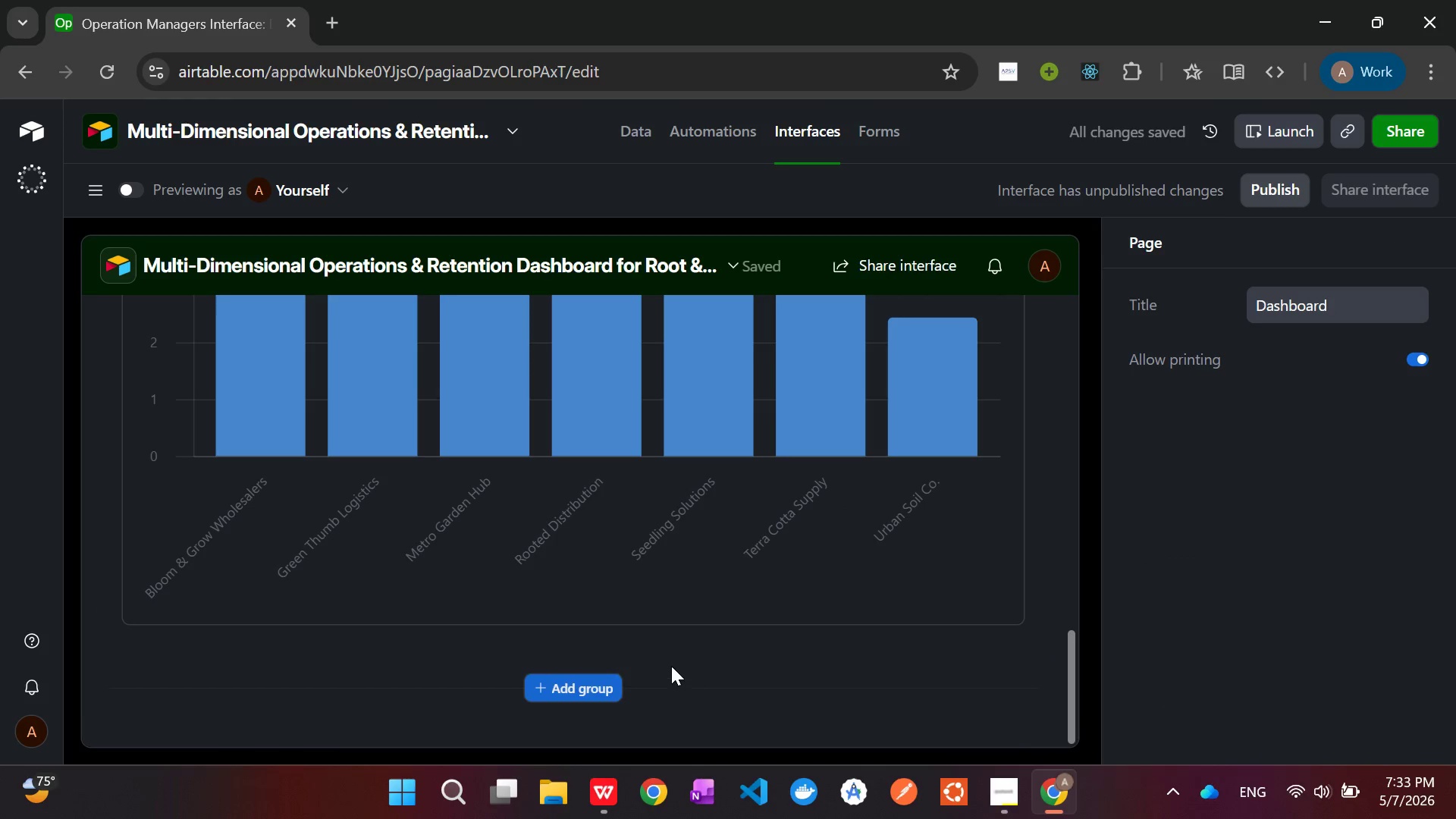 
double_click([579, 689])
 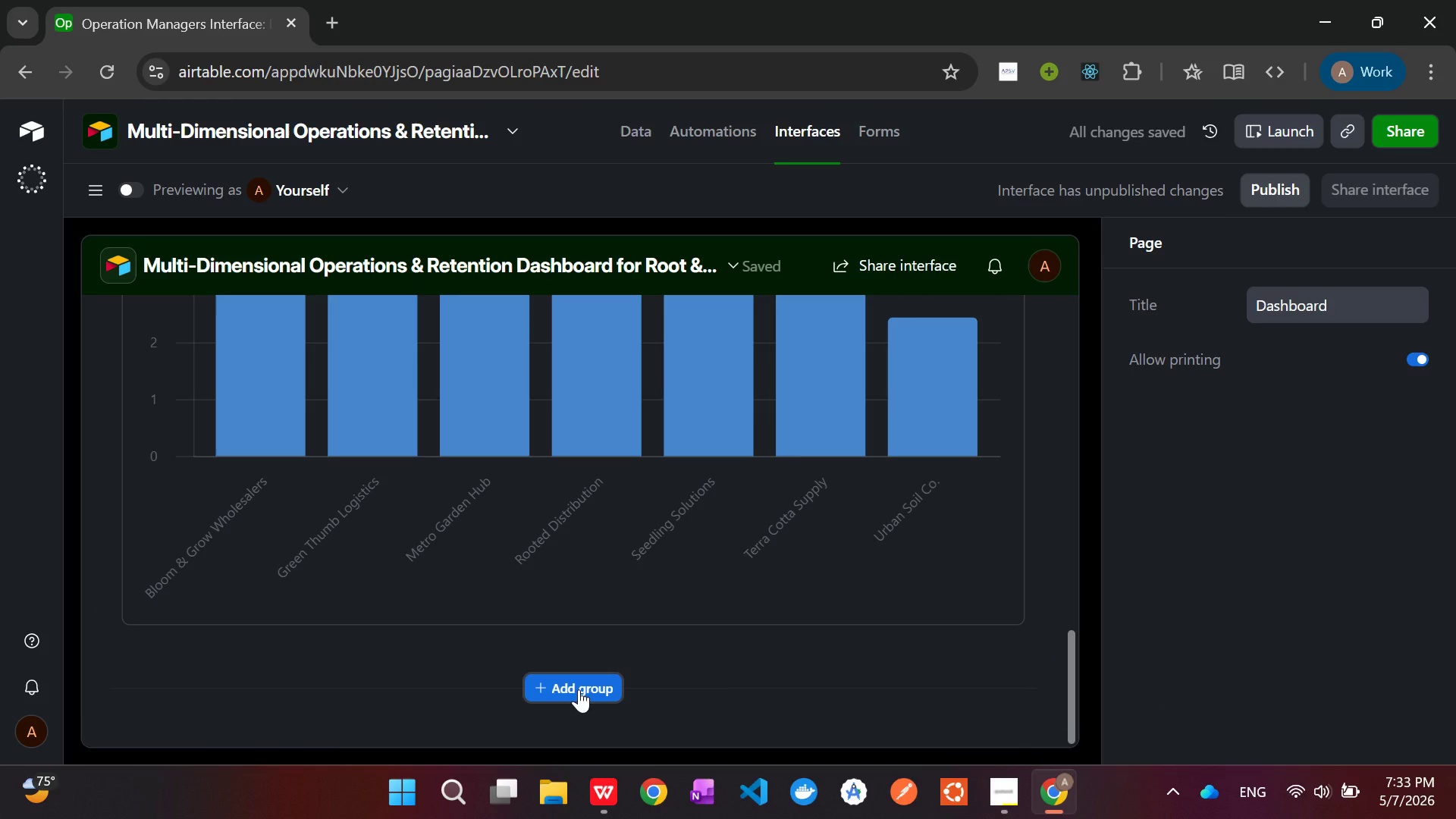 
left_click([579, 689])
 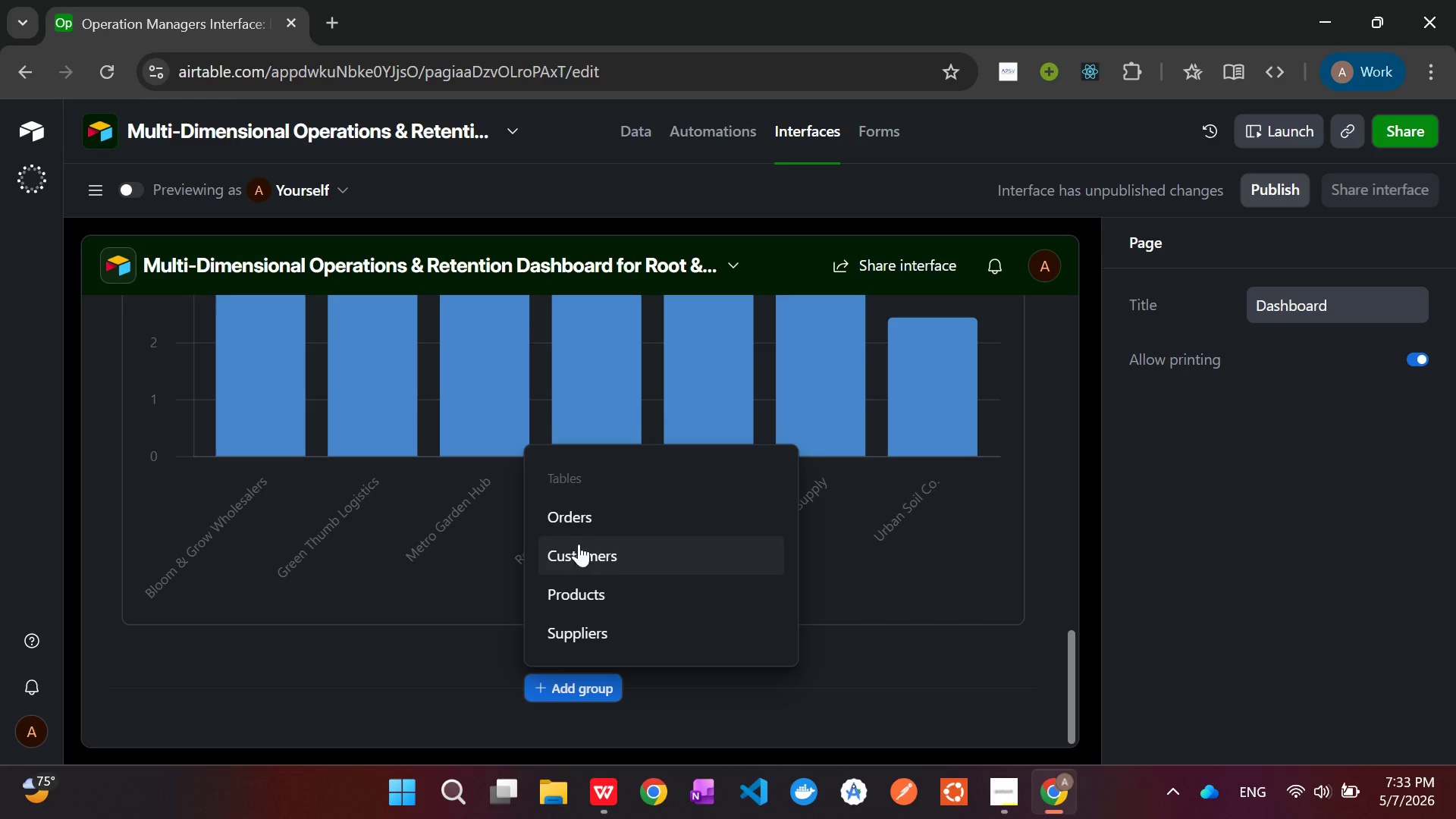 
left_click([580, 514])
 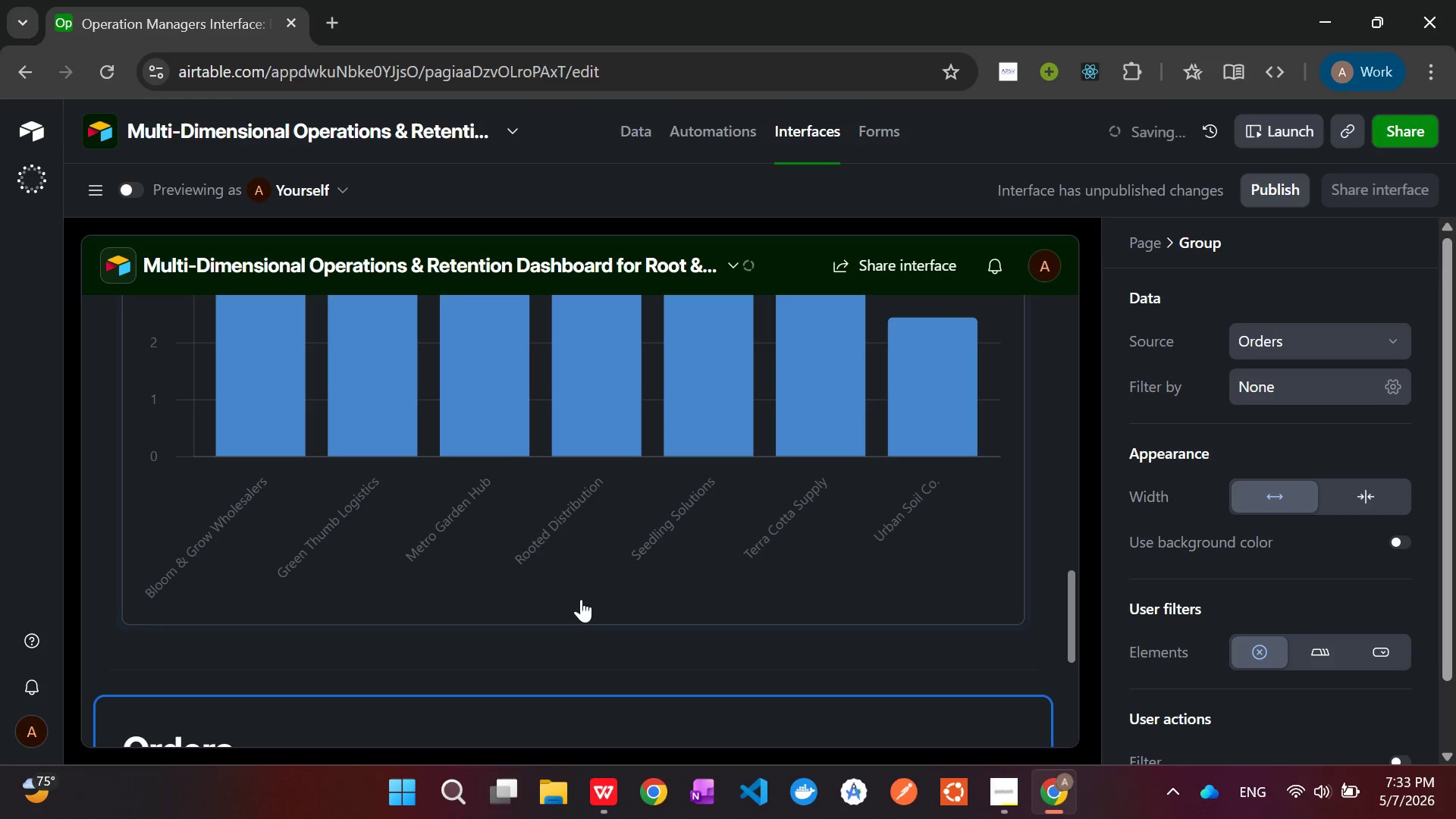 
scroll: coordinate [582, 599], scroll_direction: down, amount: 3.0
 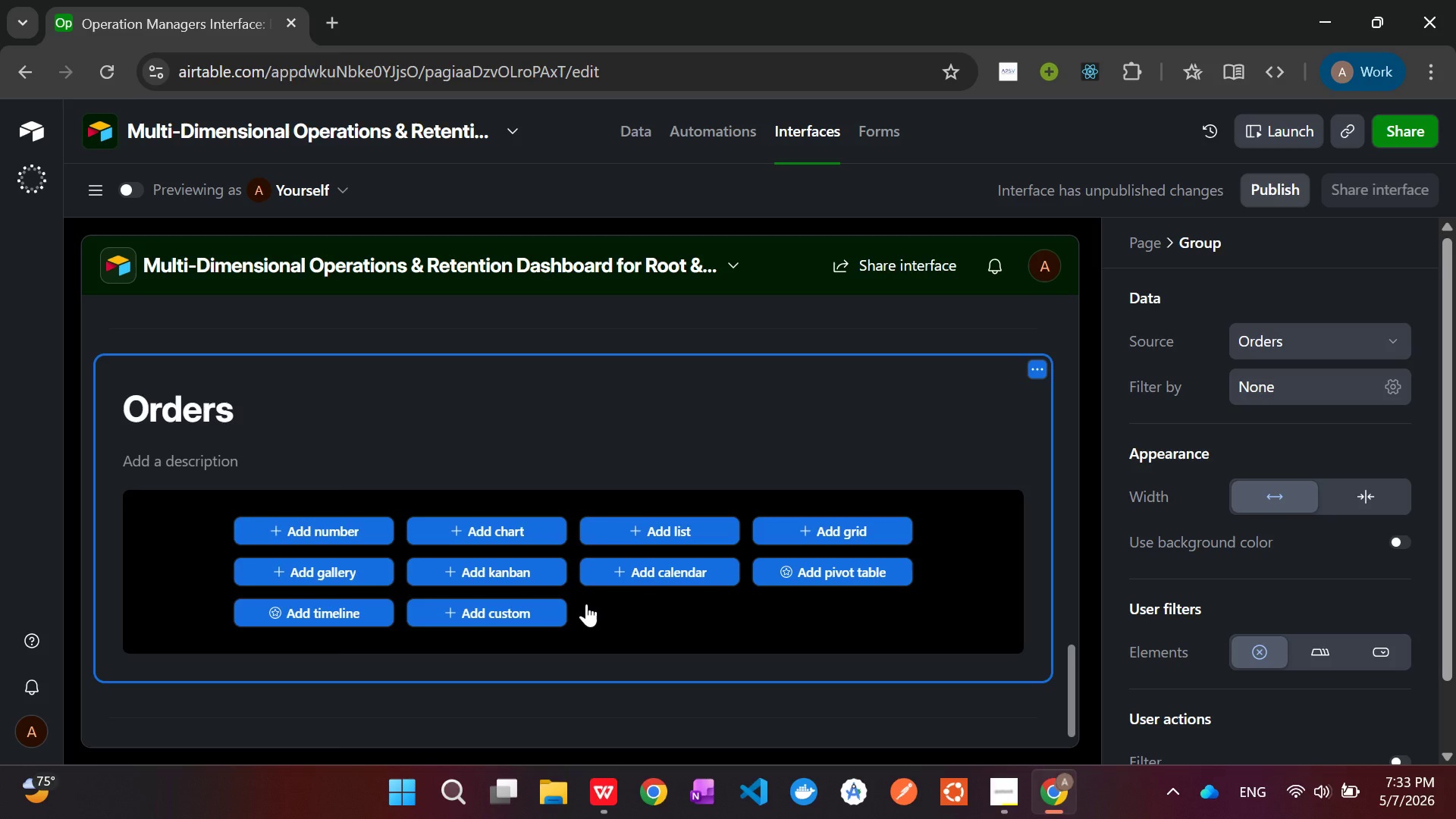 
wait(20.61)
 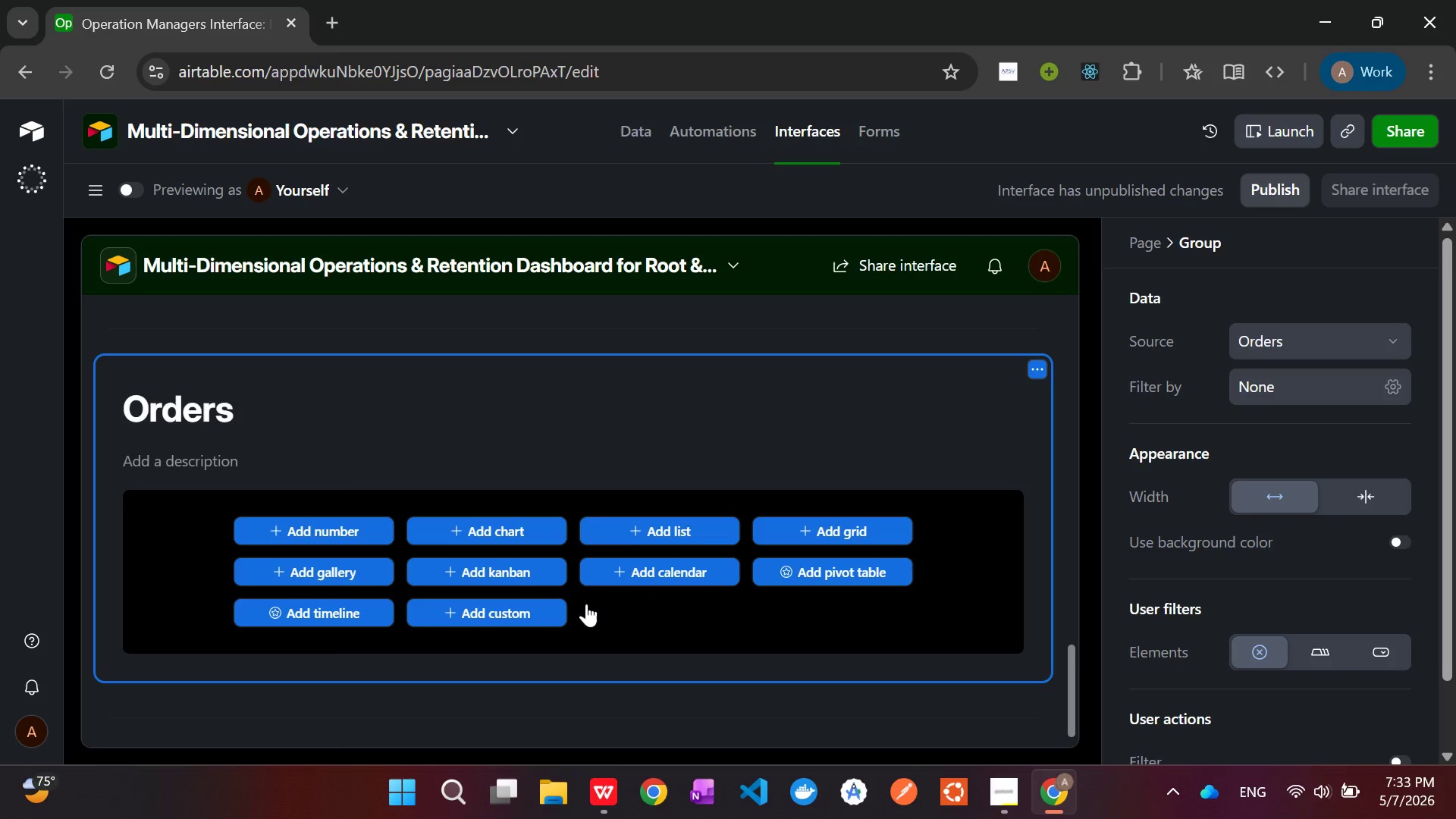 
left_click([1034, 374])
 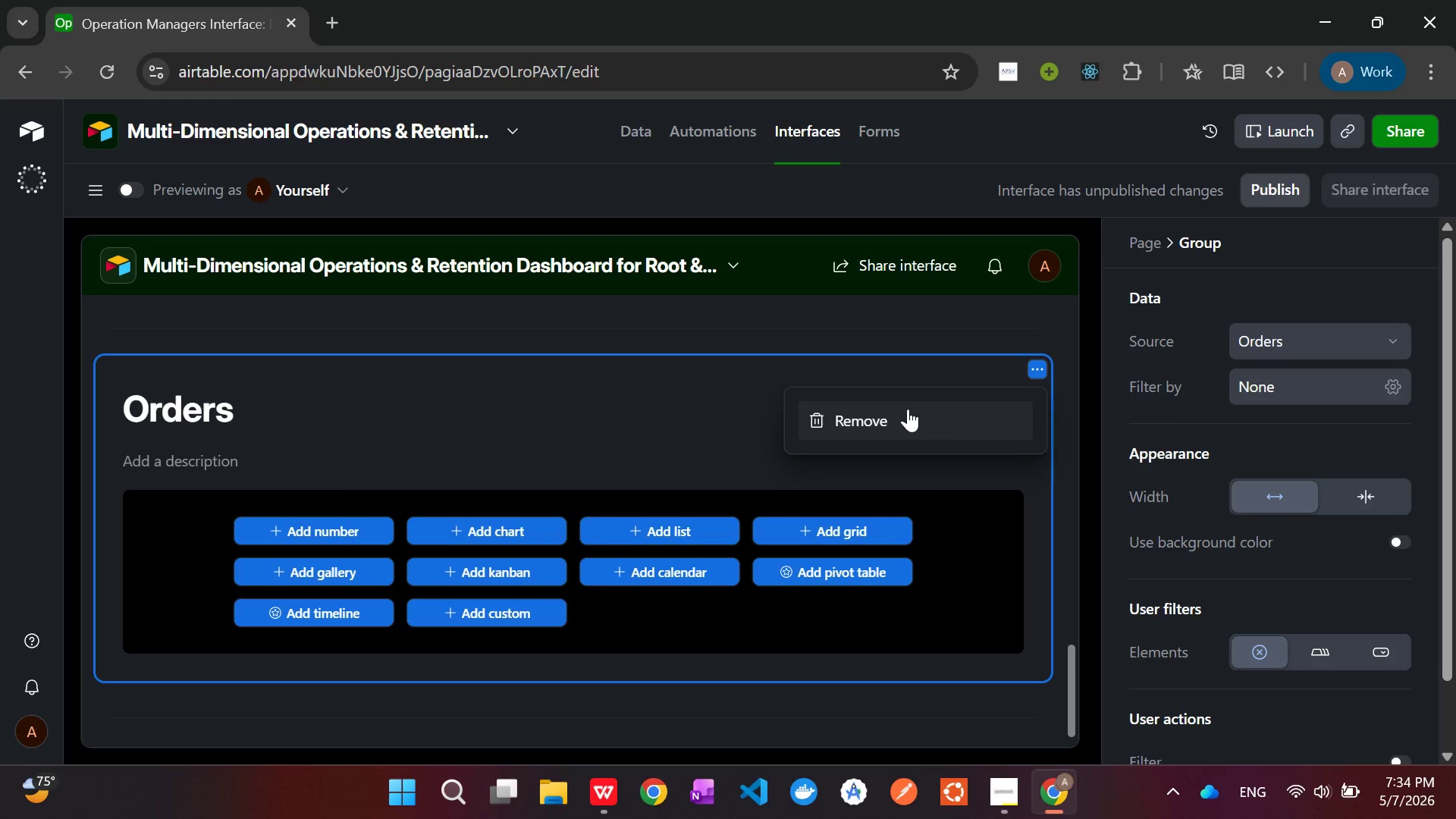 
left_click([903, 407])
 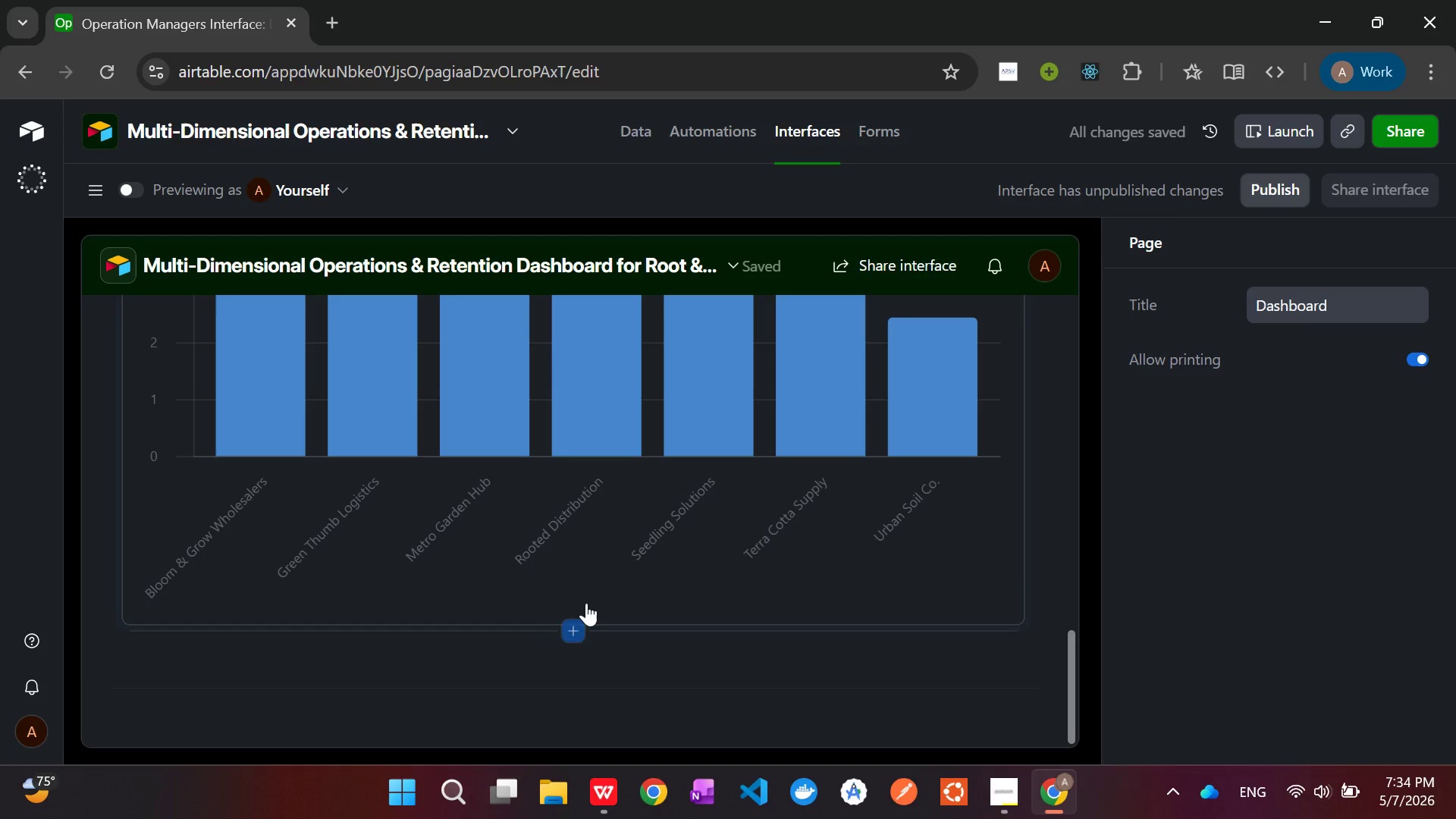 
left_click([576, 623])
 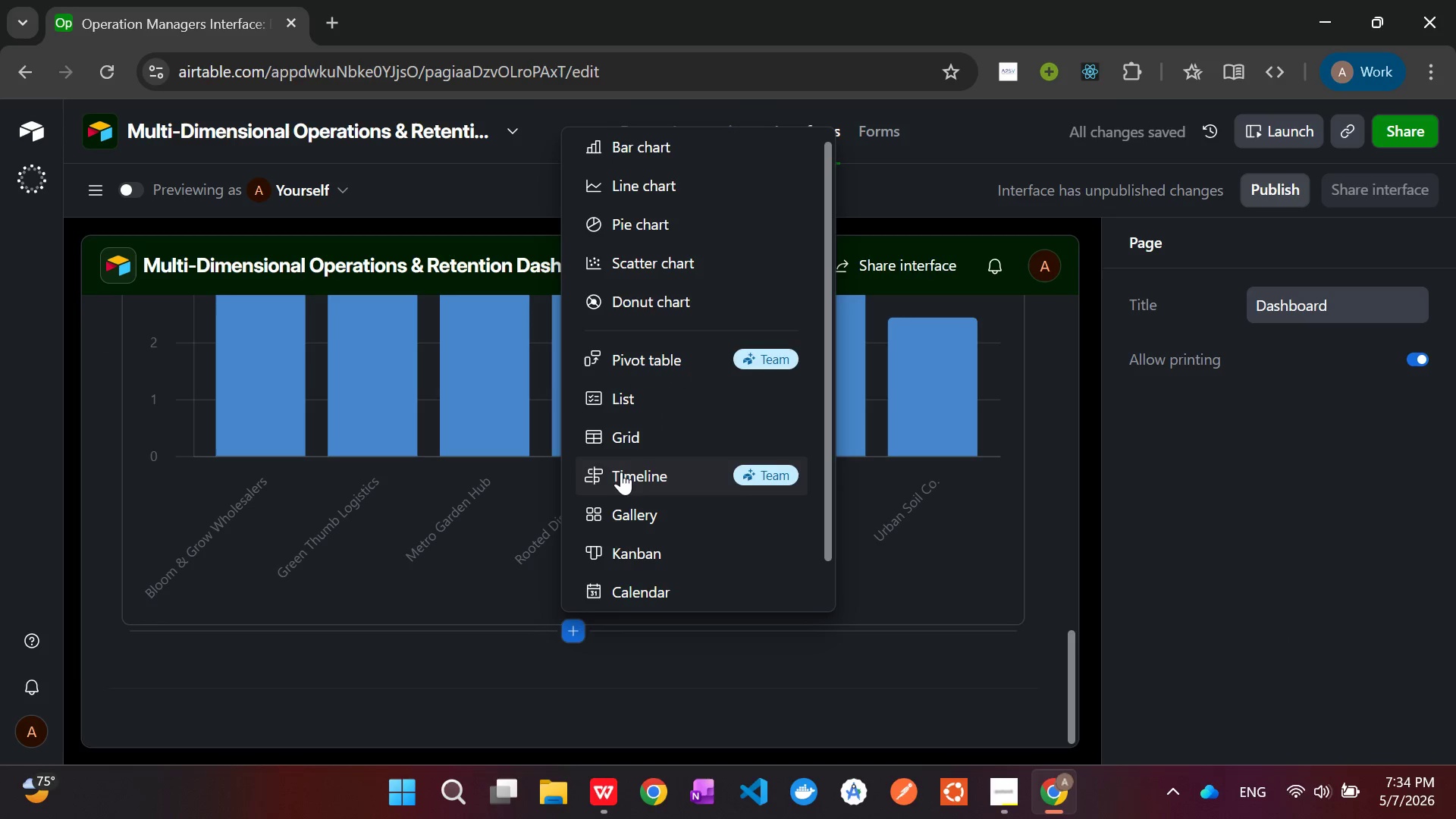 
left_click([626, 442])
 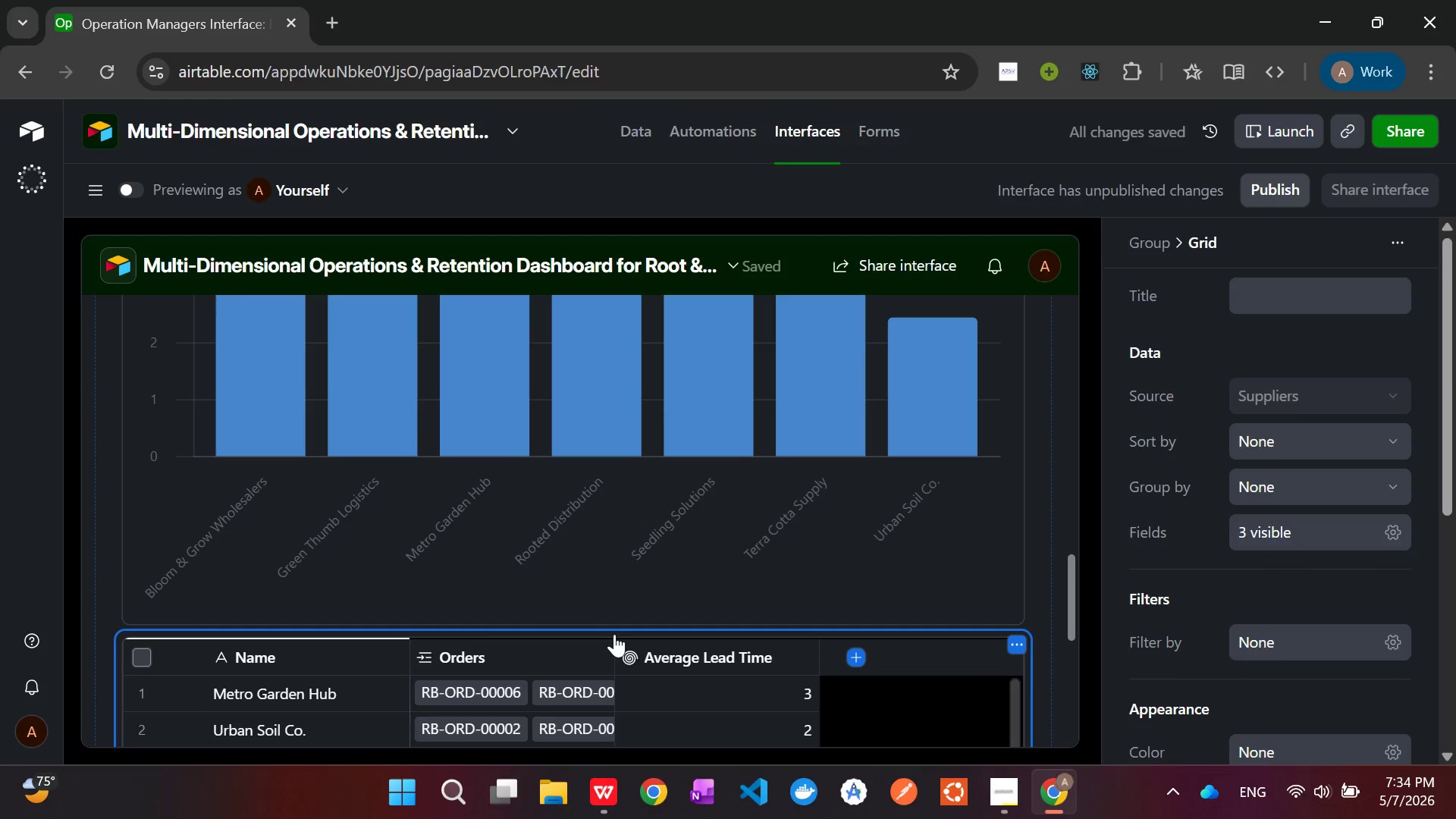 
right_click([614, 626])
 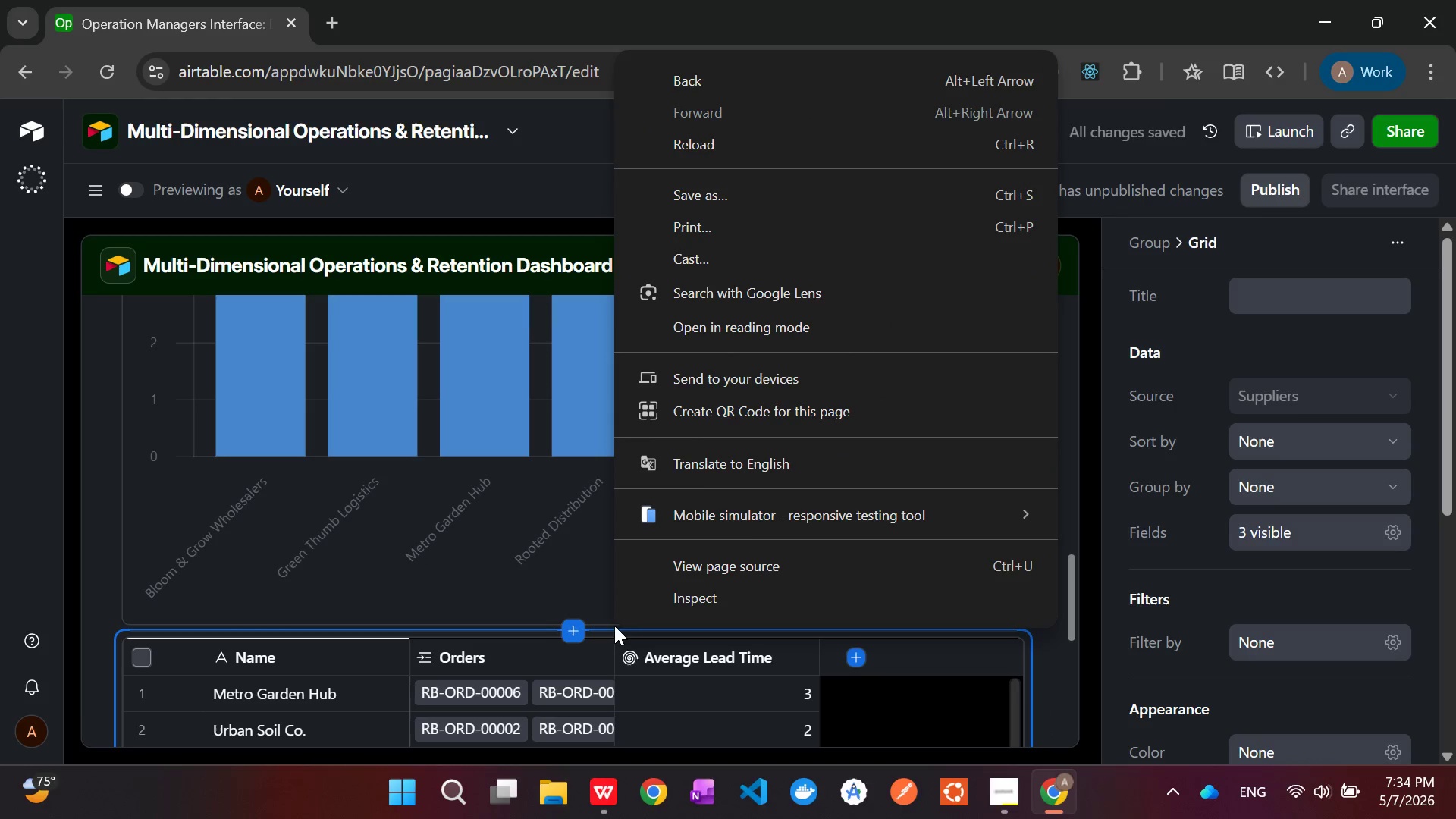 
left_click([613, 627])
 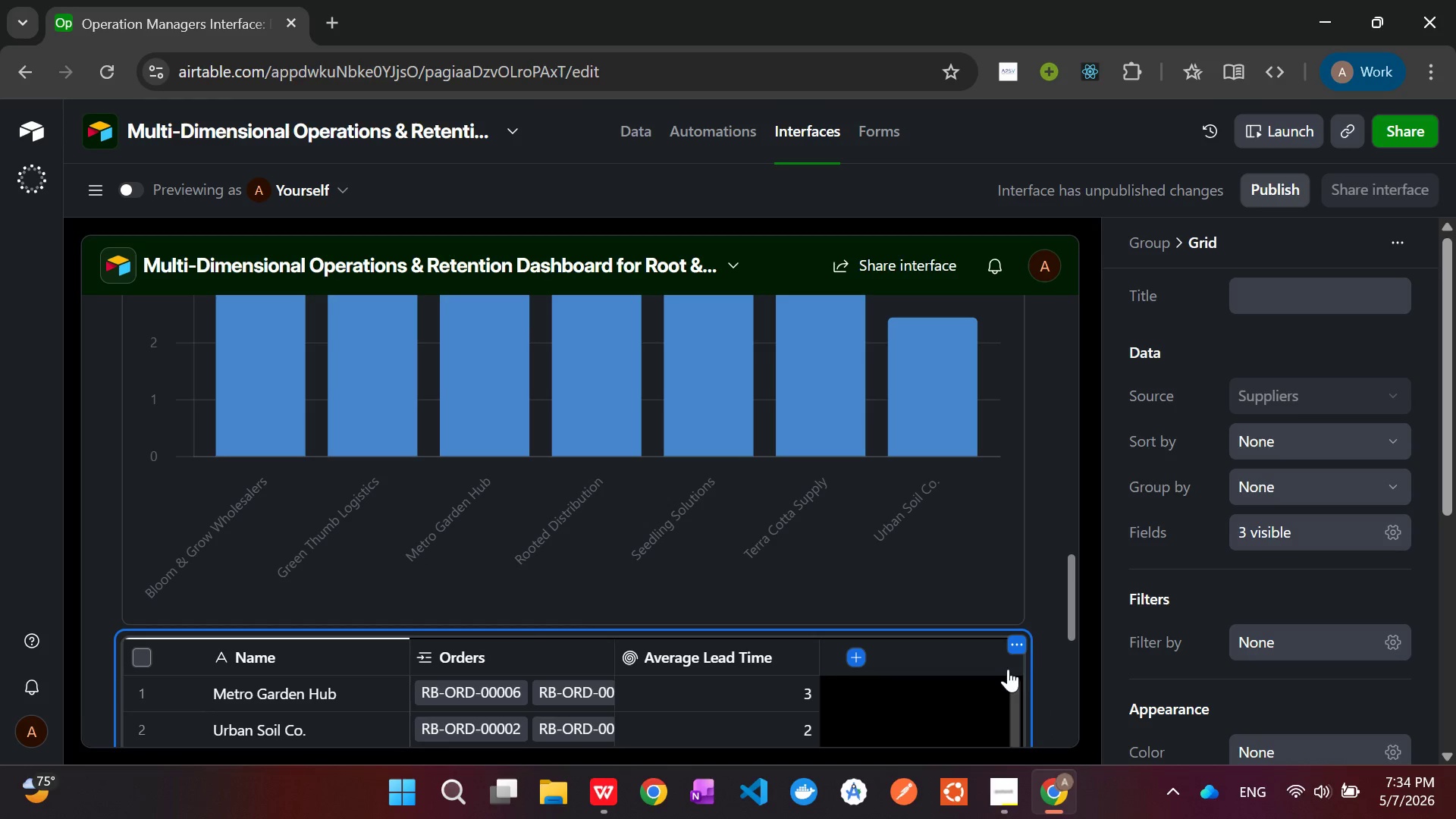 
left_click([1015, 645])
 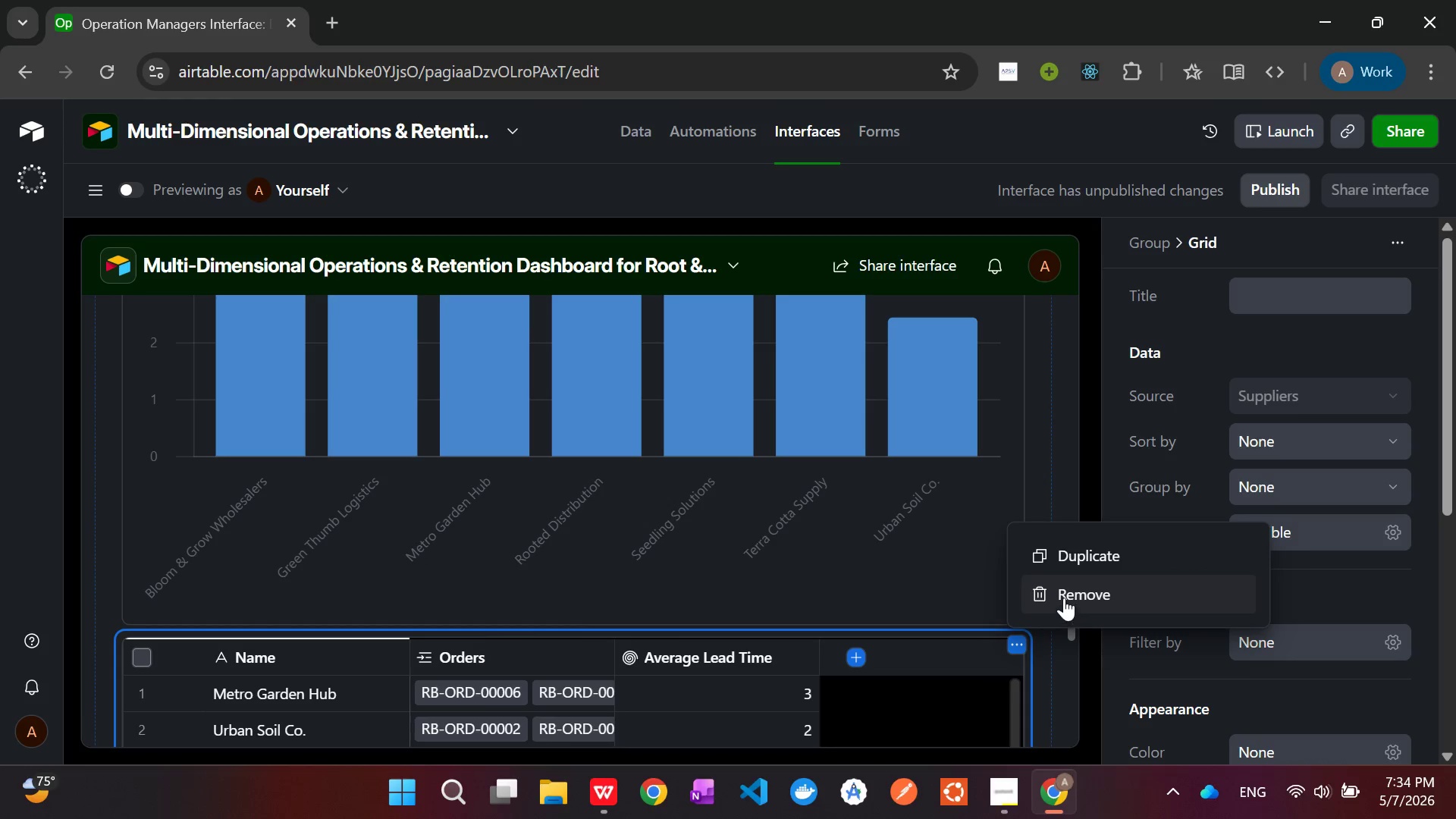 
left_click([1064, 597])
 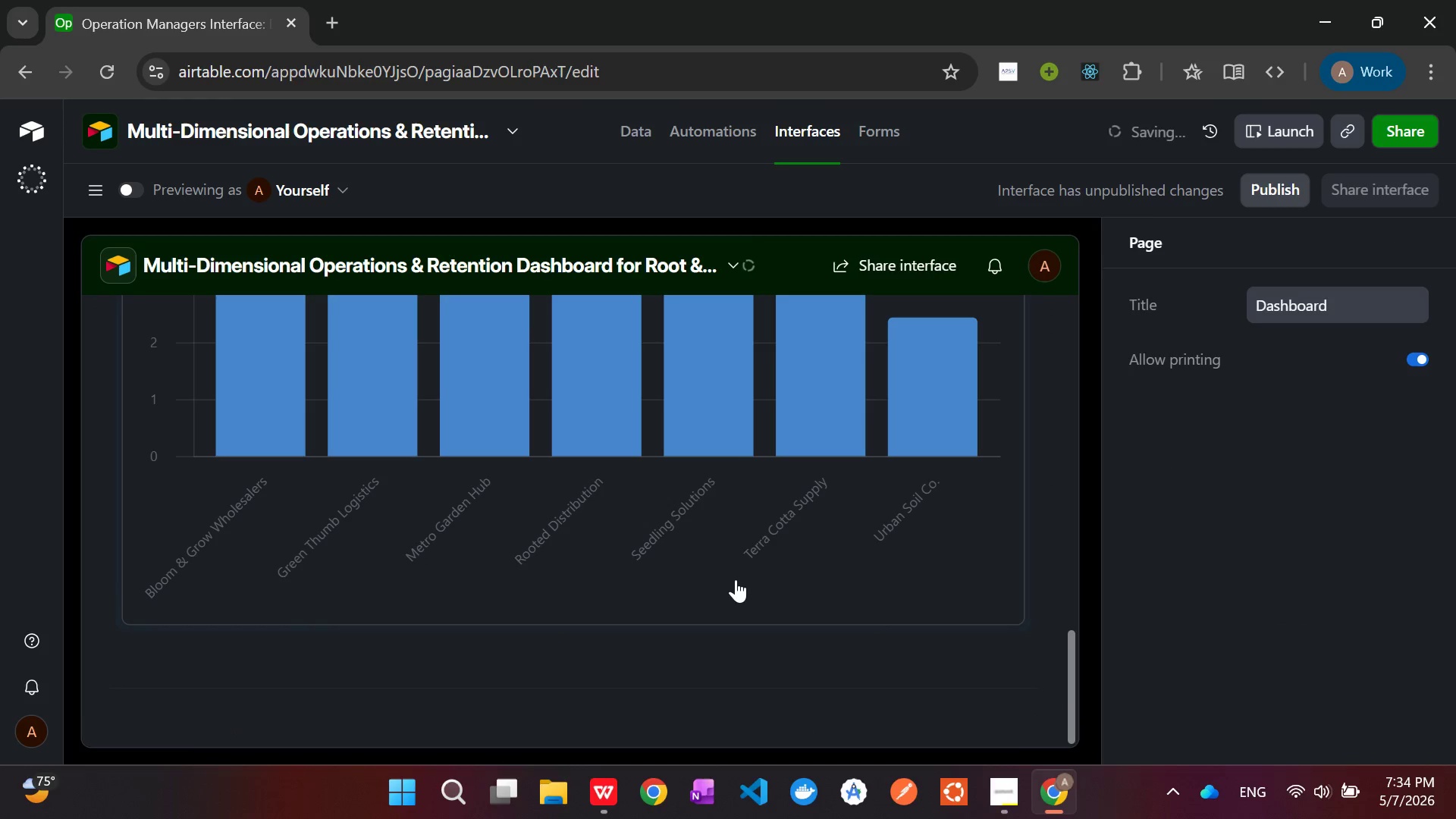 
scroll: coordinate [591, 625], scroll_direction: down, amount: 12.0
 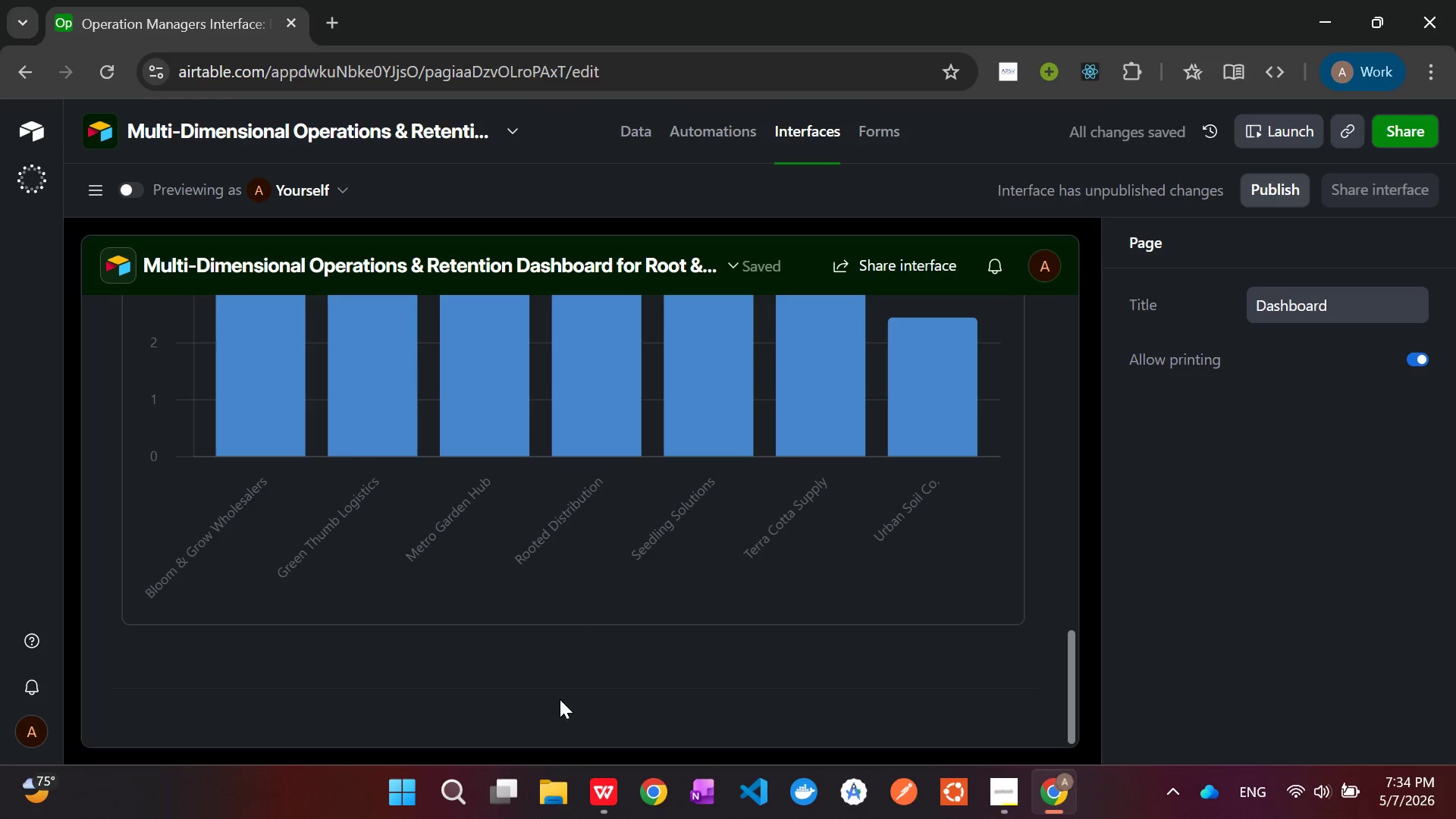 
left_click([561, 681])
 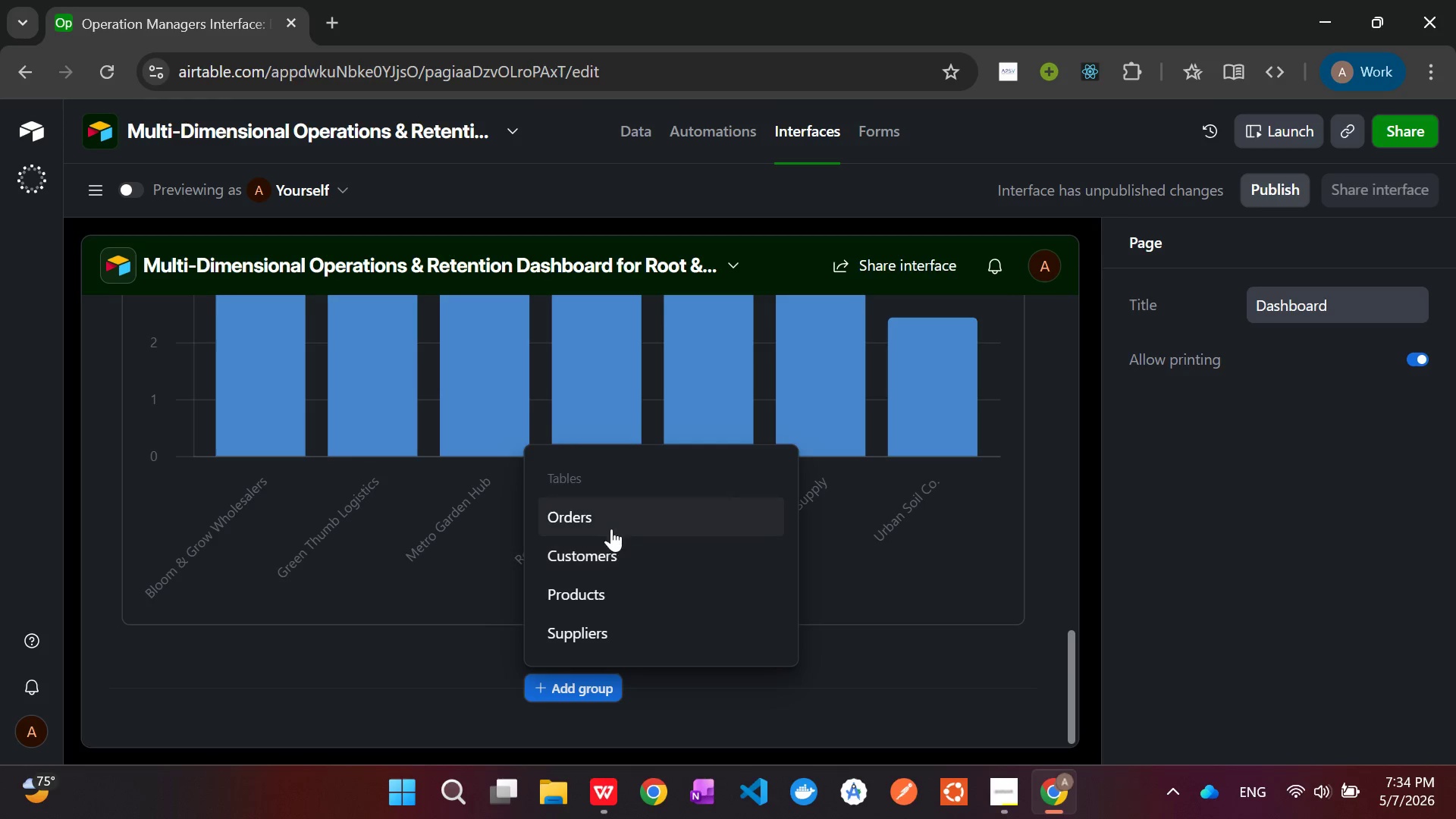 
left_click([610, 516])
 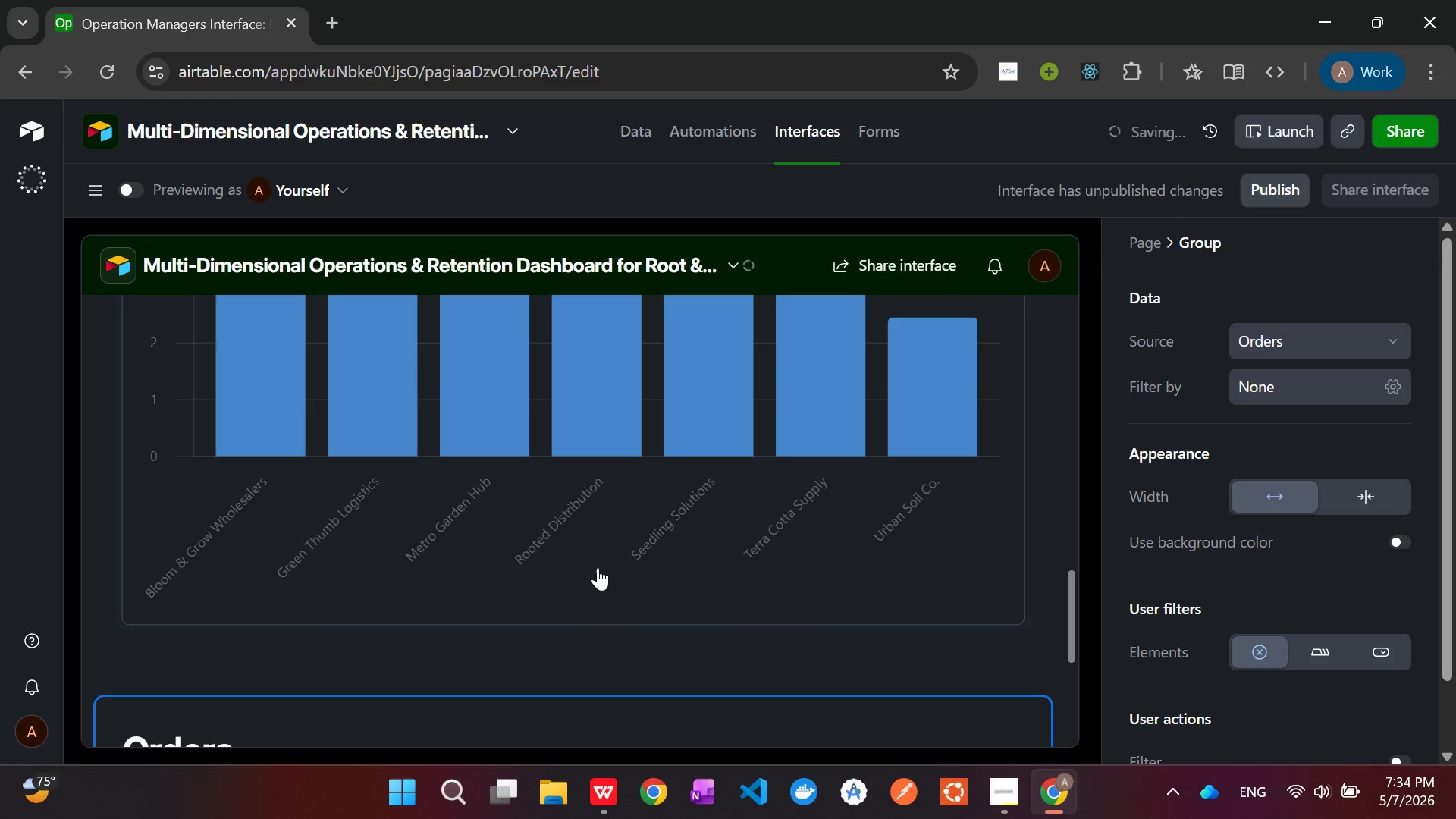 
scroll: coordinate [597, 573], scroll_direction: down, amount: 3.0
 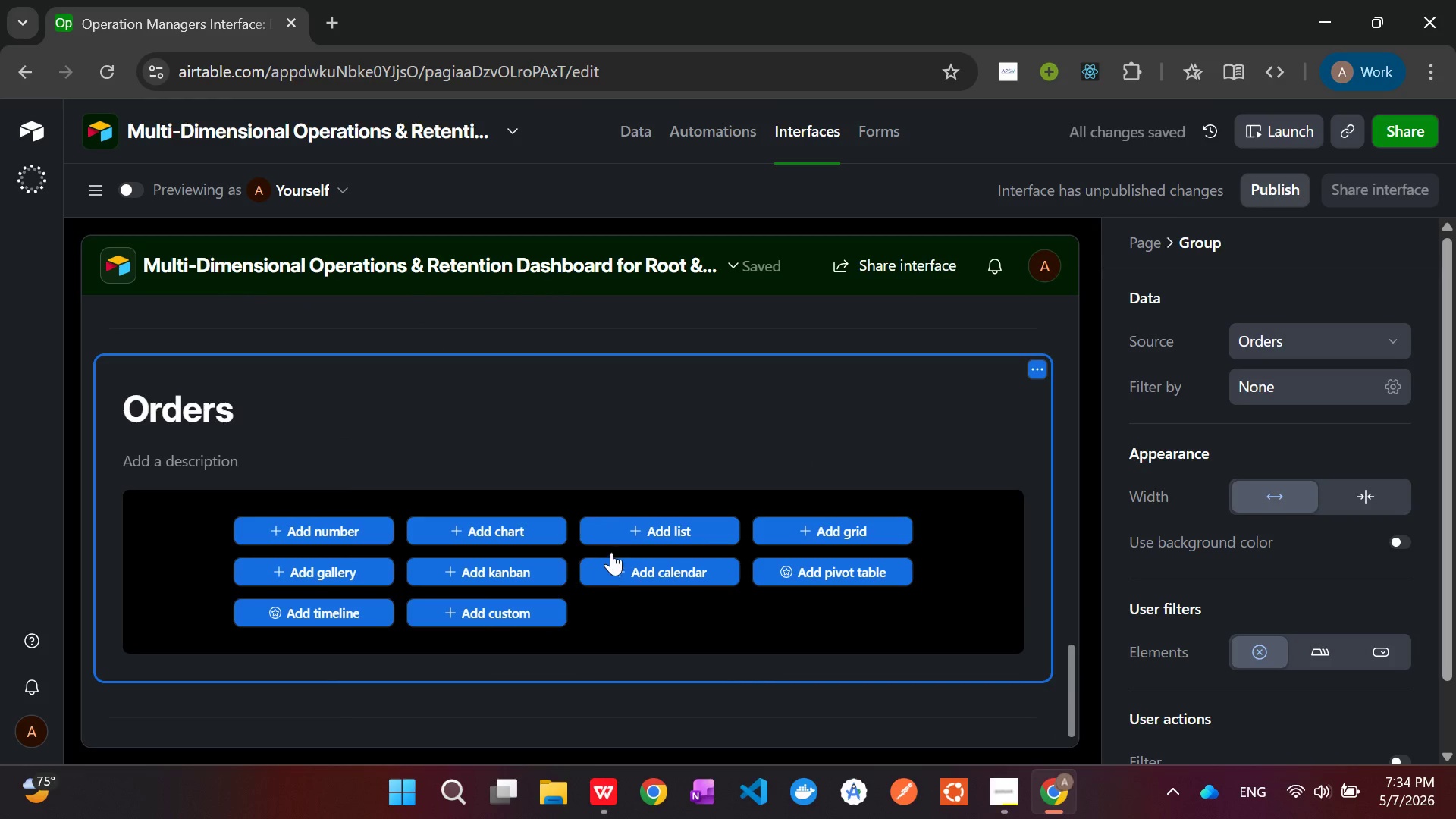 
scroll: coordinate [718, 493], scroll_direction: up, amount: 11.0
 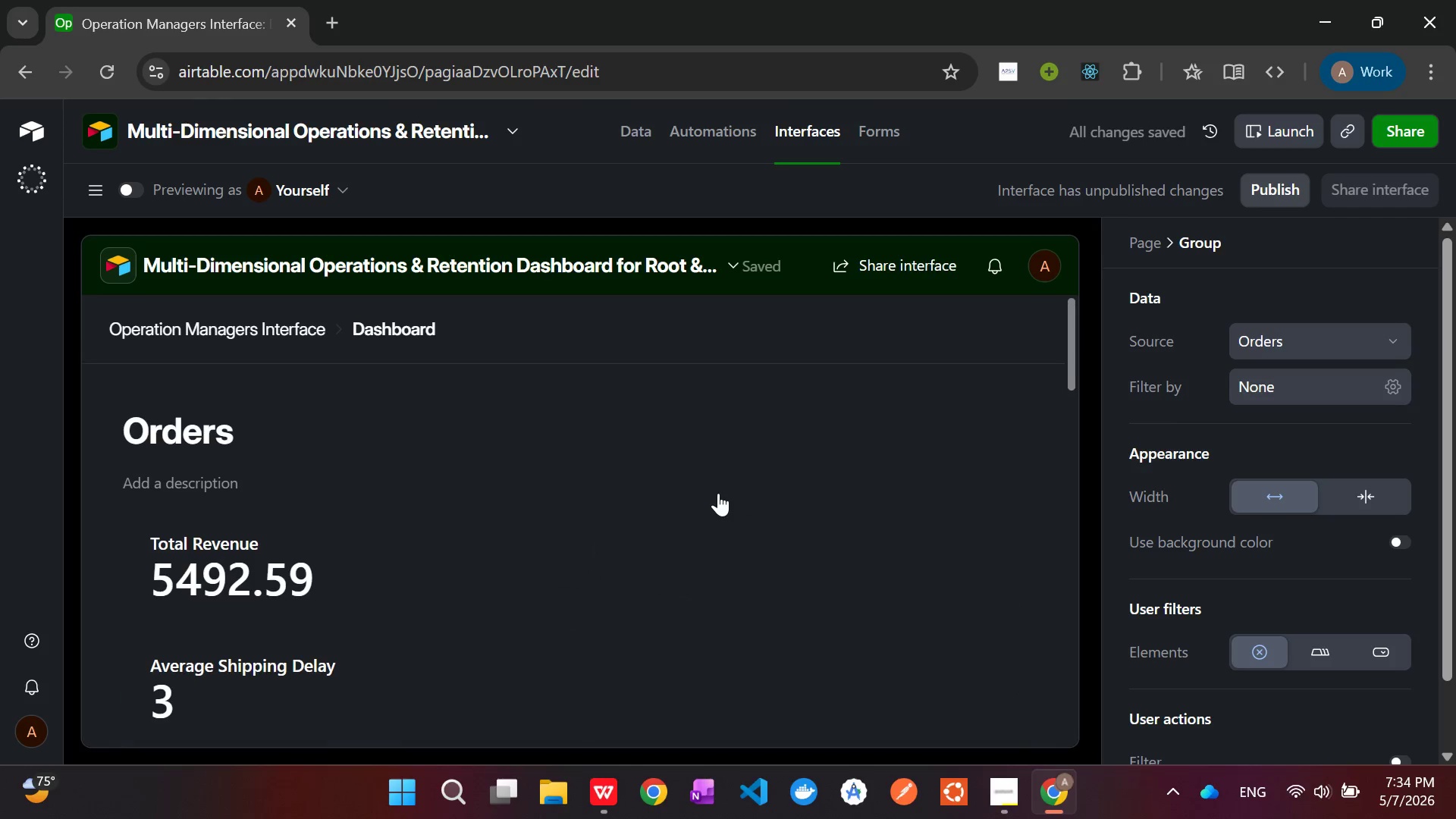 
scroll: coordinate [718, 493], scroll_direction: down, amount: 5.0
 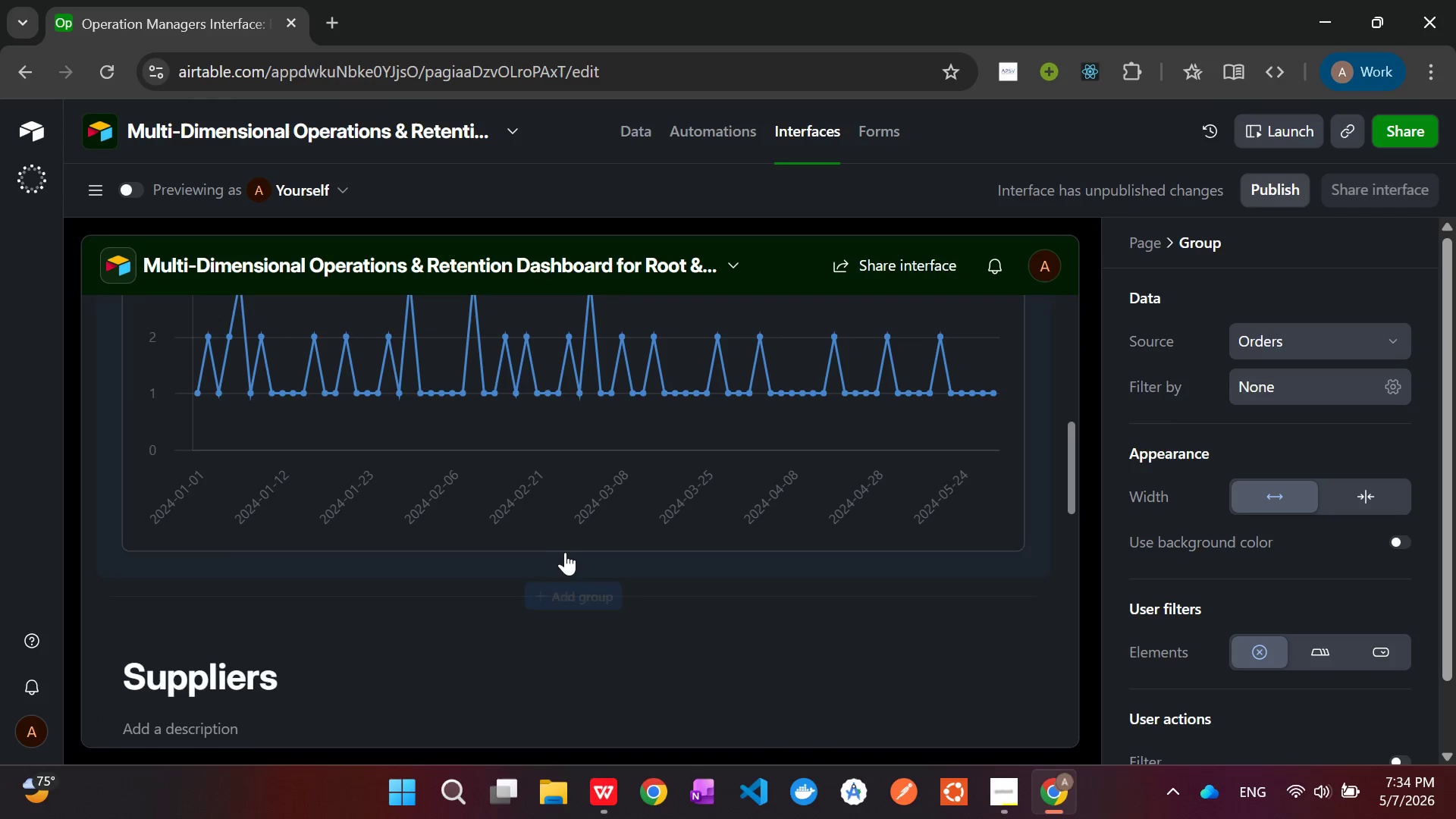 
mouse_move([558, 579])
 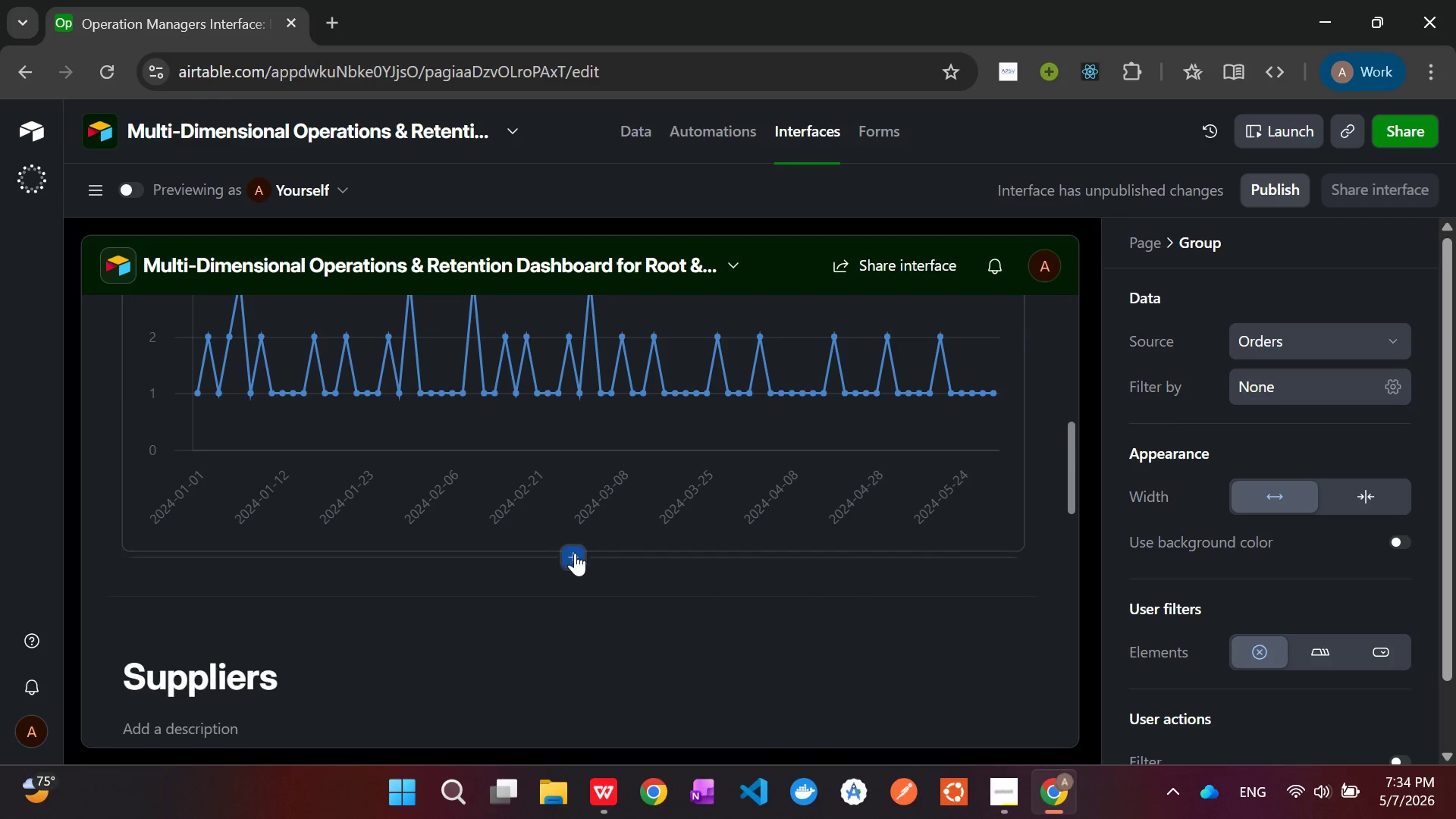 
left_click([574, 555])
 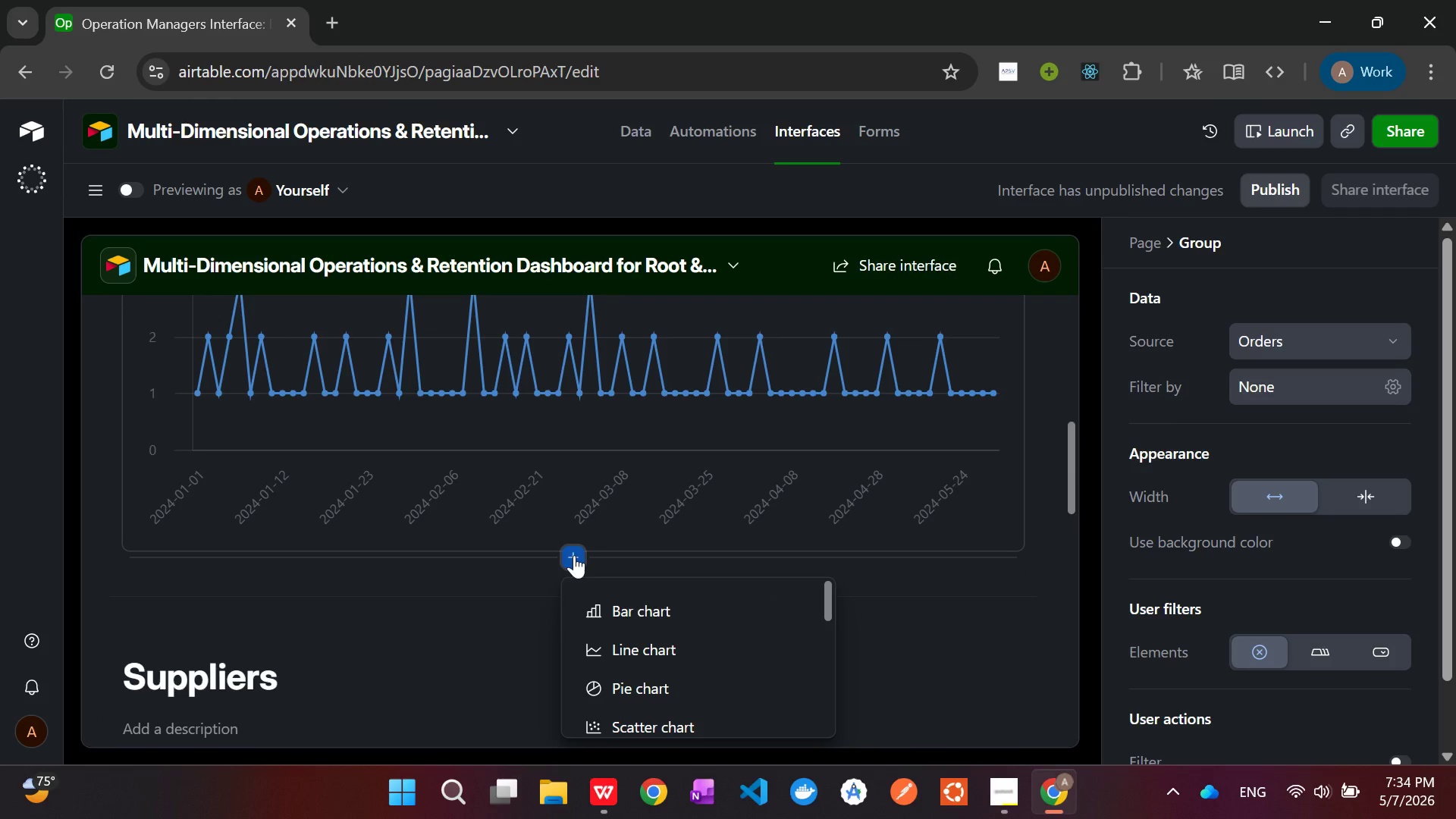 
scroll: coordinate [622, 651], scroll_direction: down, amount: 3.0
 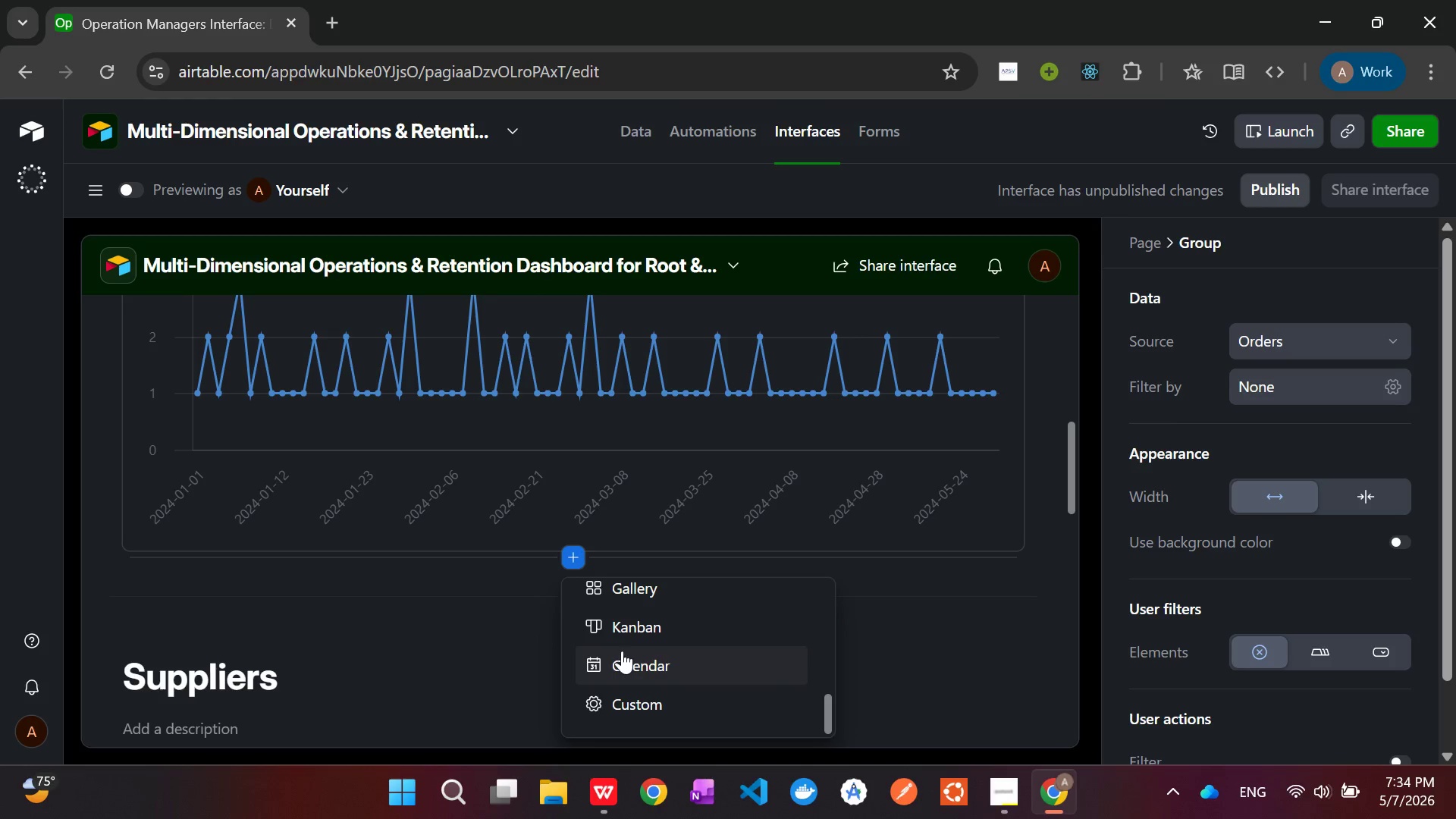 
scroll: coordinate [622, 651], scroll_direction: up, amount: 1.0
 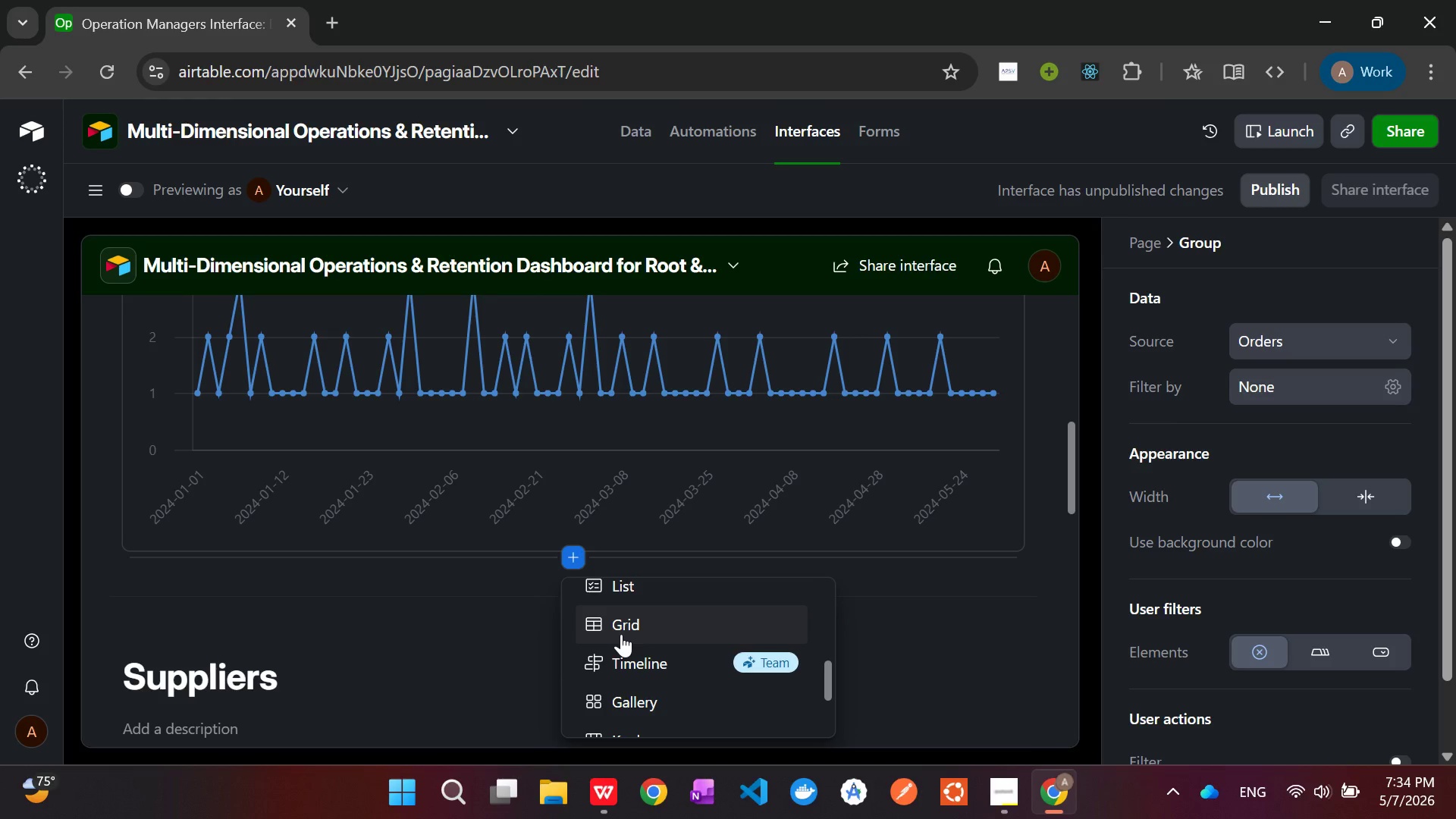 
left_click([621, 634])
 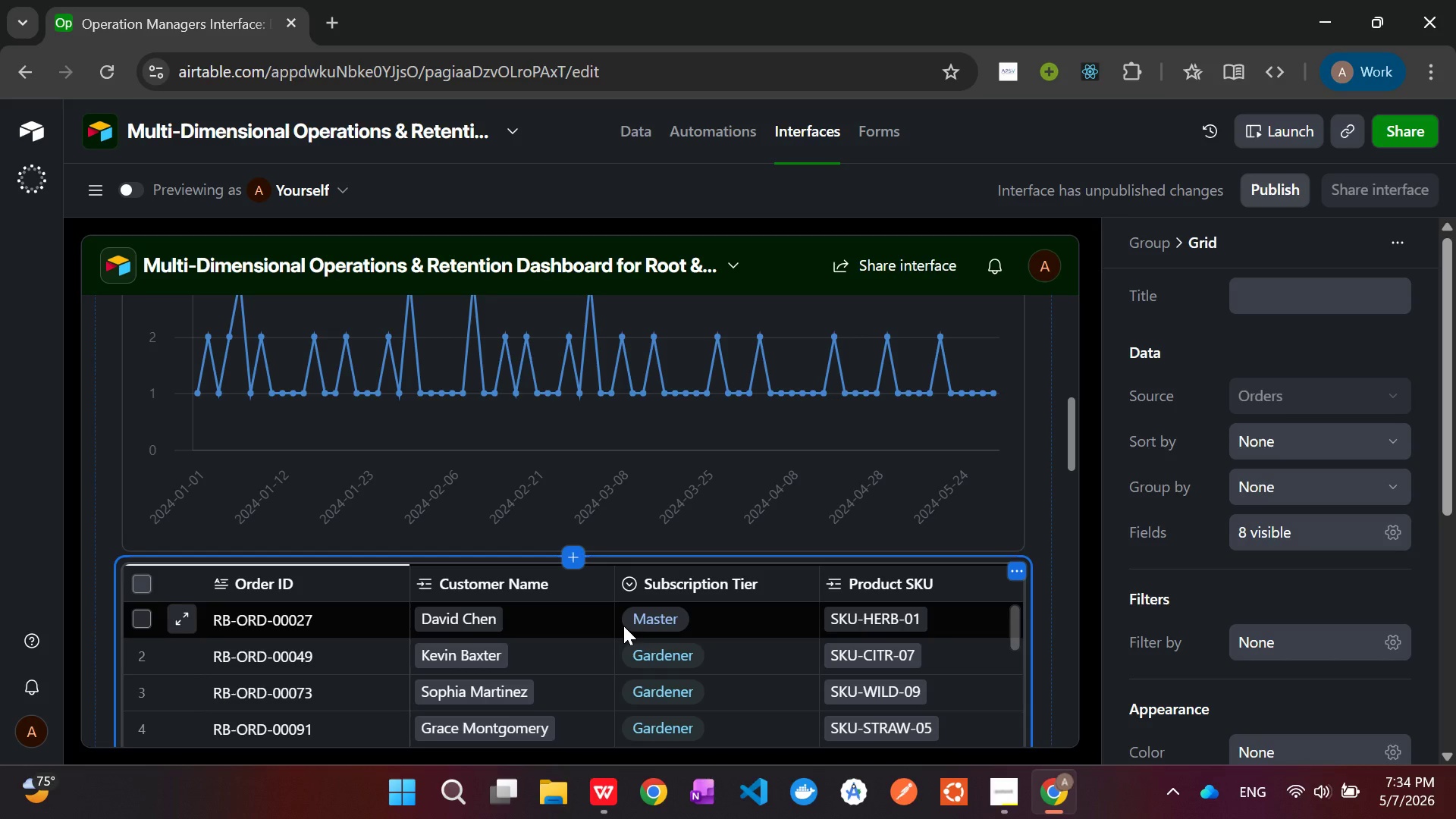 
wait(24.22)
 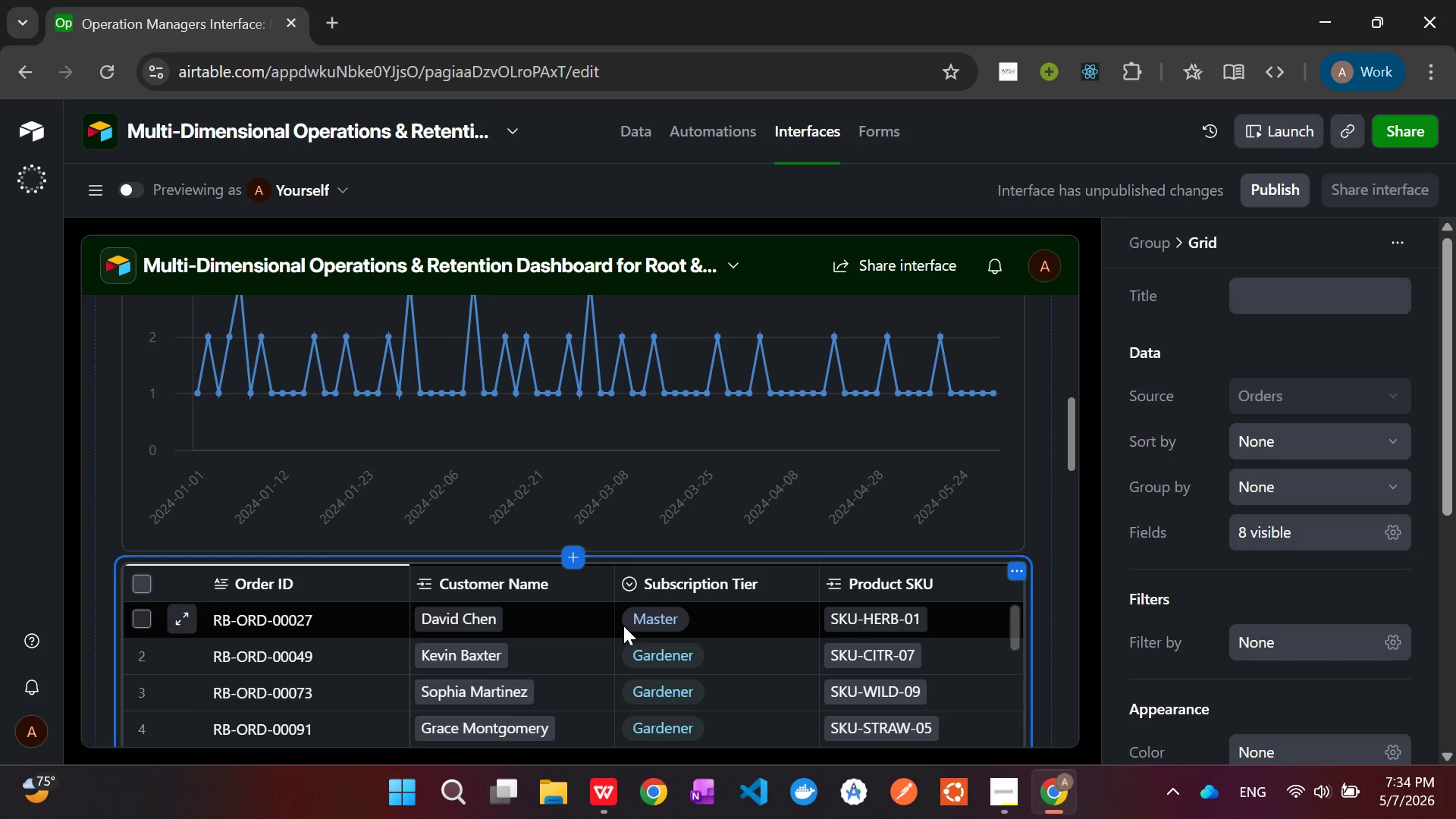 
left_click([1398, 640])
 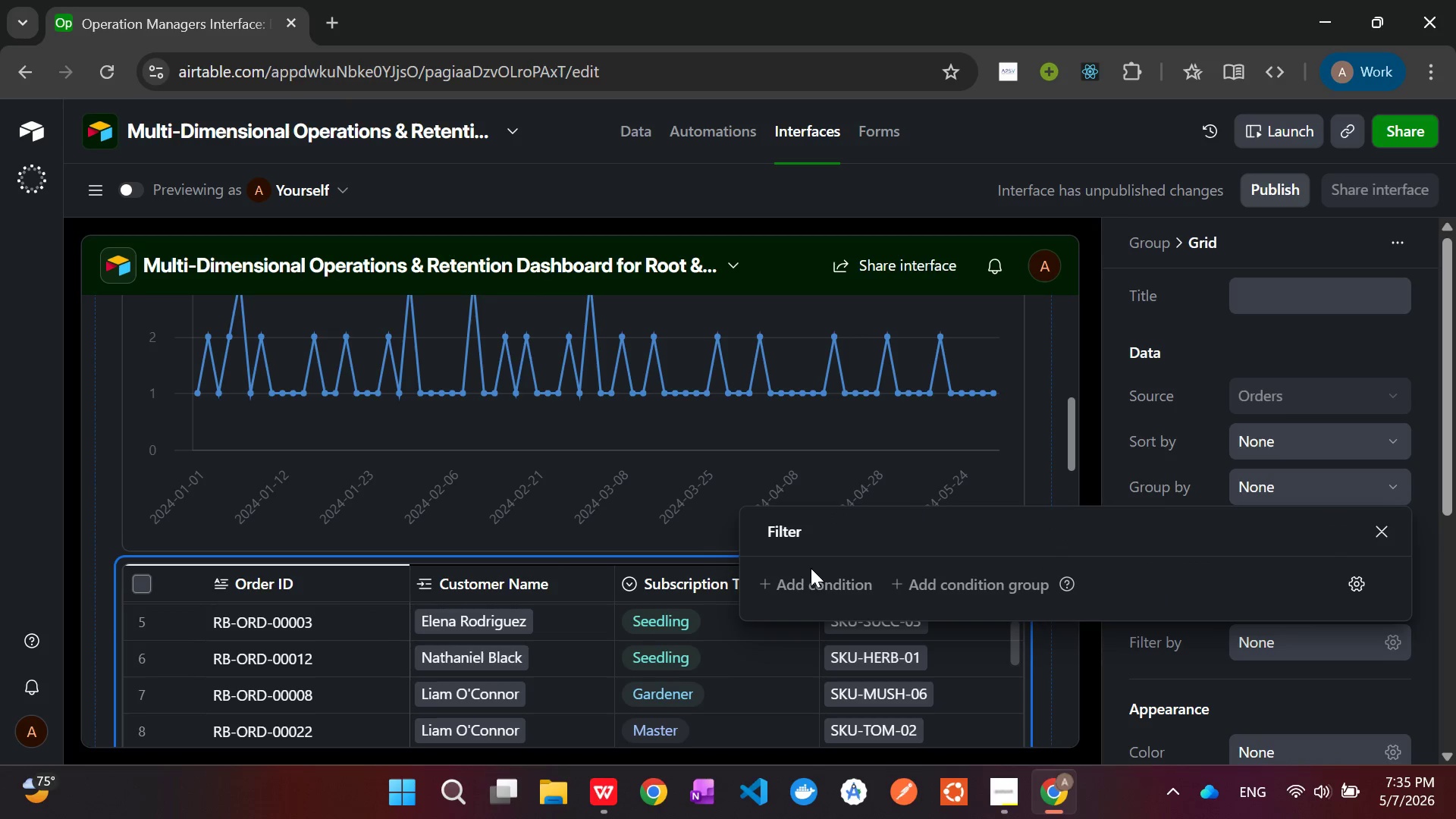 
left_click([789, 585])
 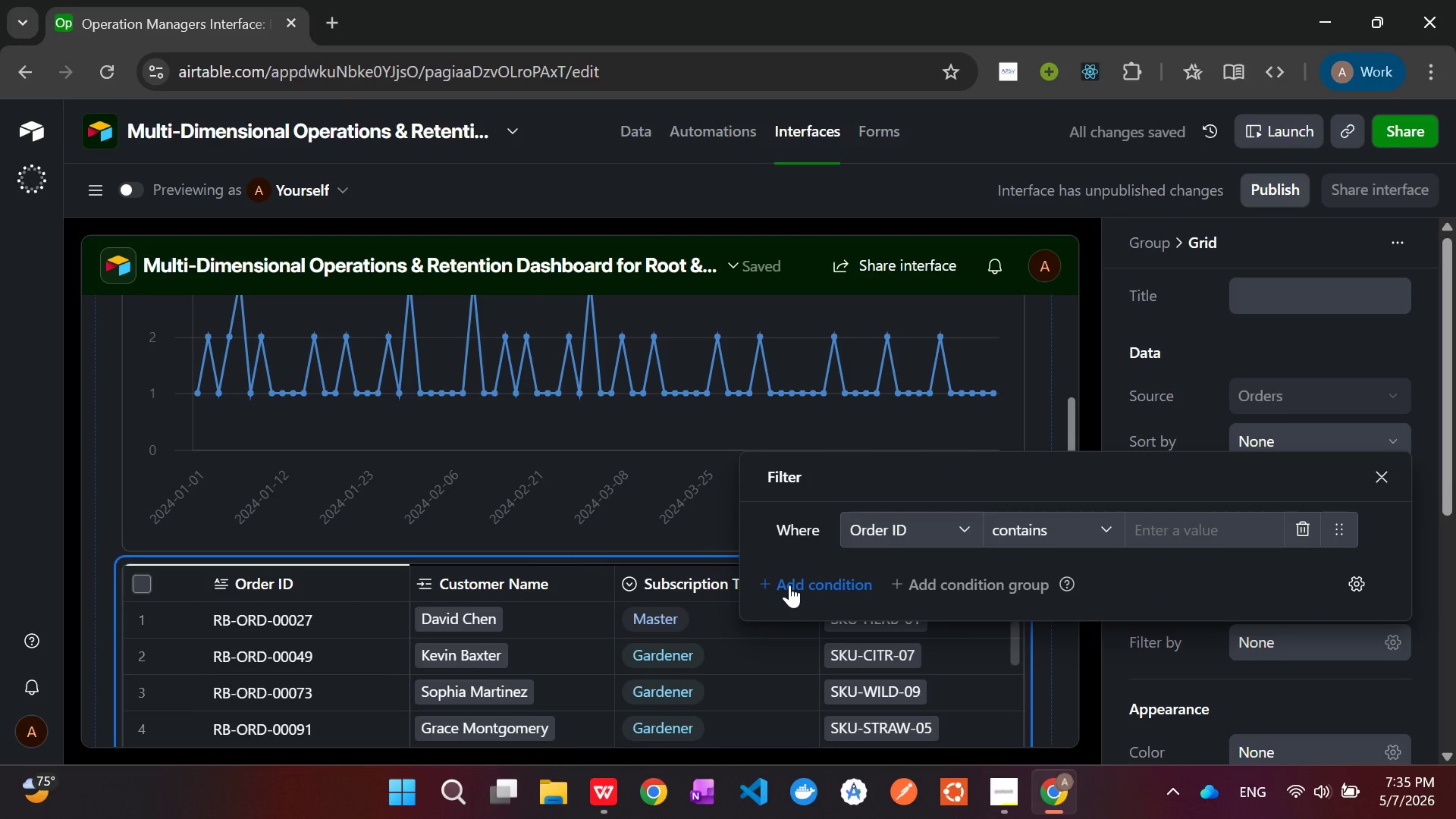 
wait(5.06)
 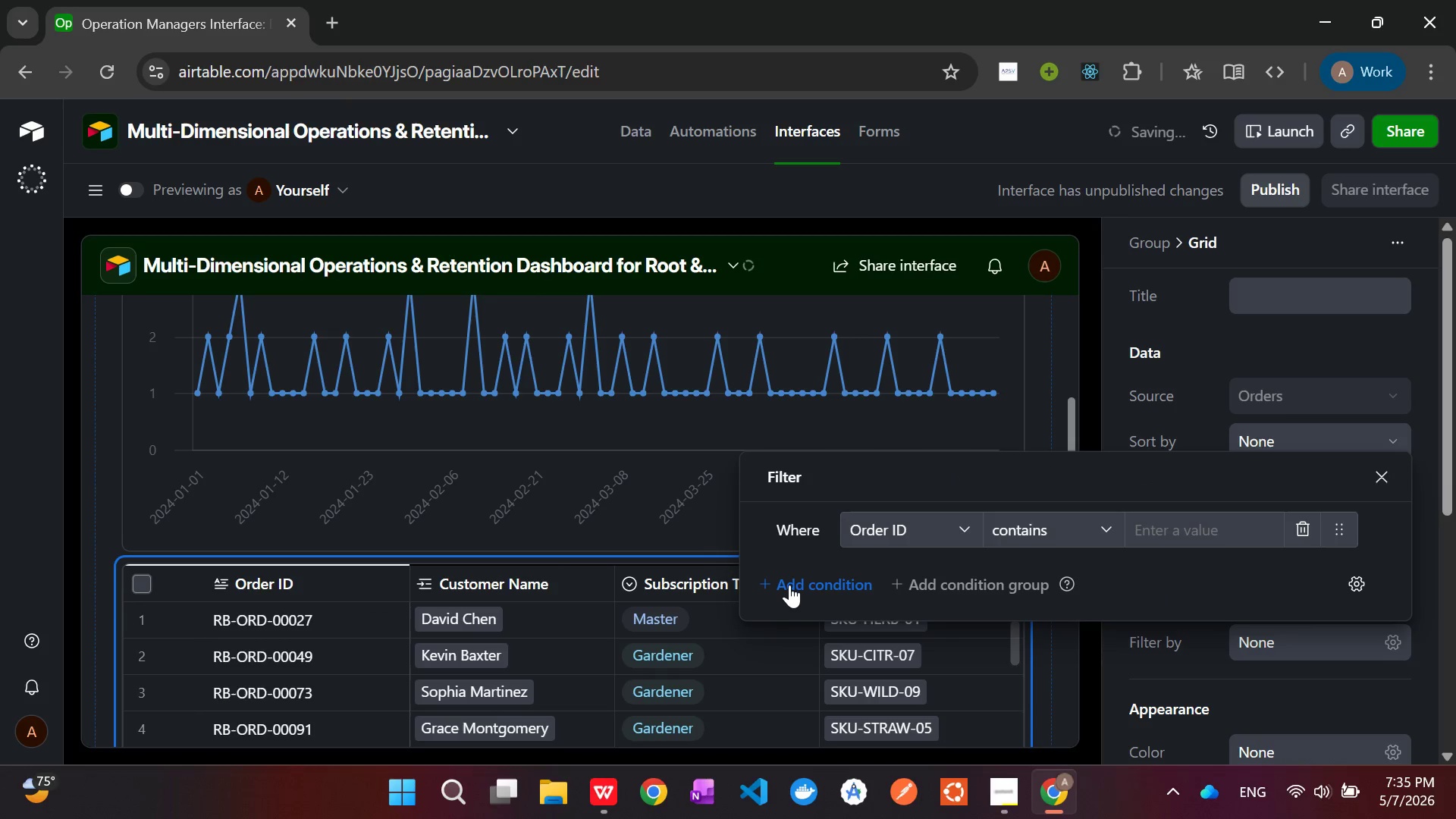 
left_click([904, 533])
 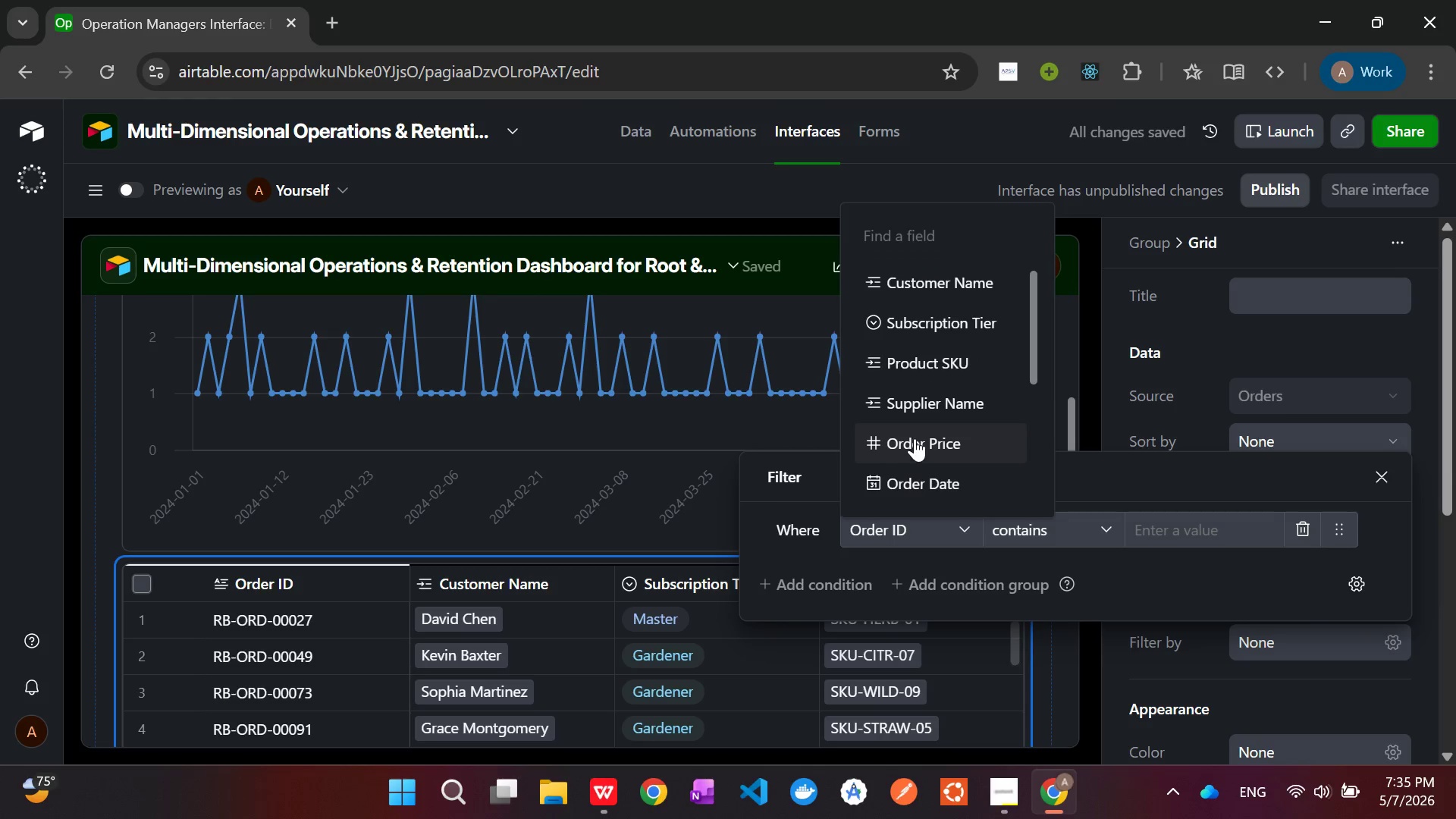 
scroll: coordinate [916, 438], scroll_direction: down, amount: 2.0
 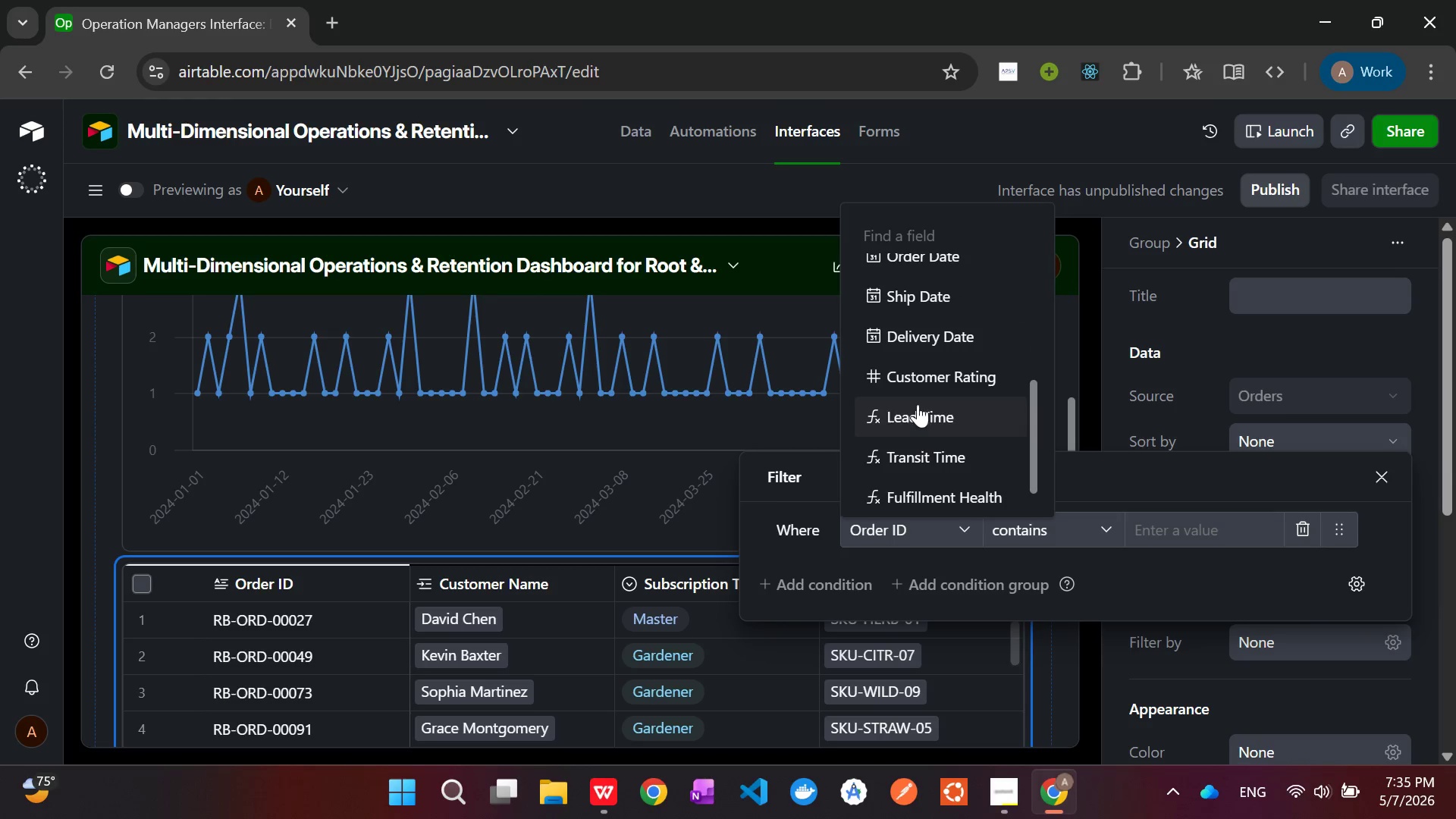 
left_click([915, 378])
 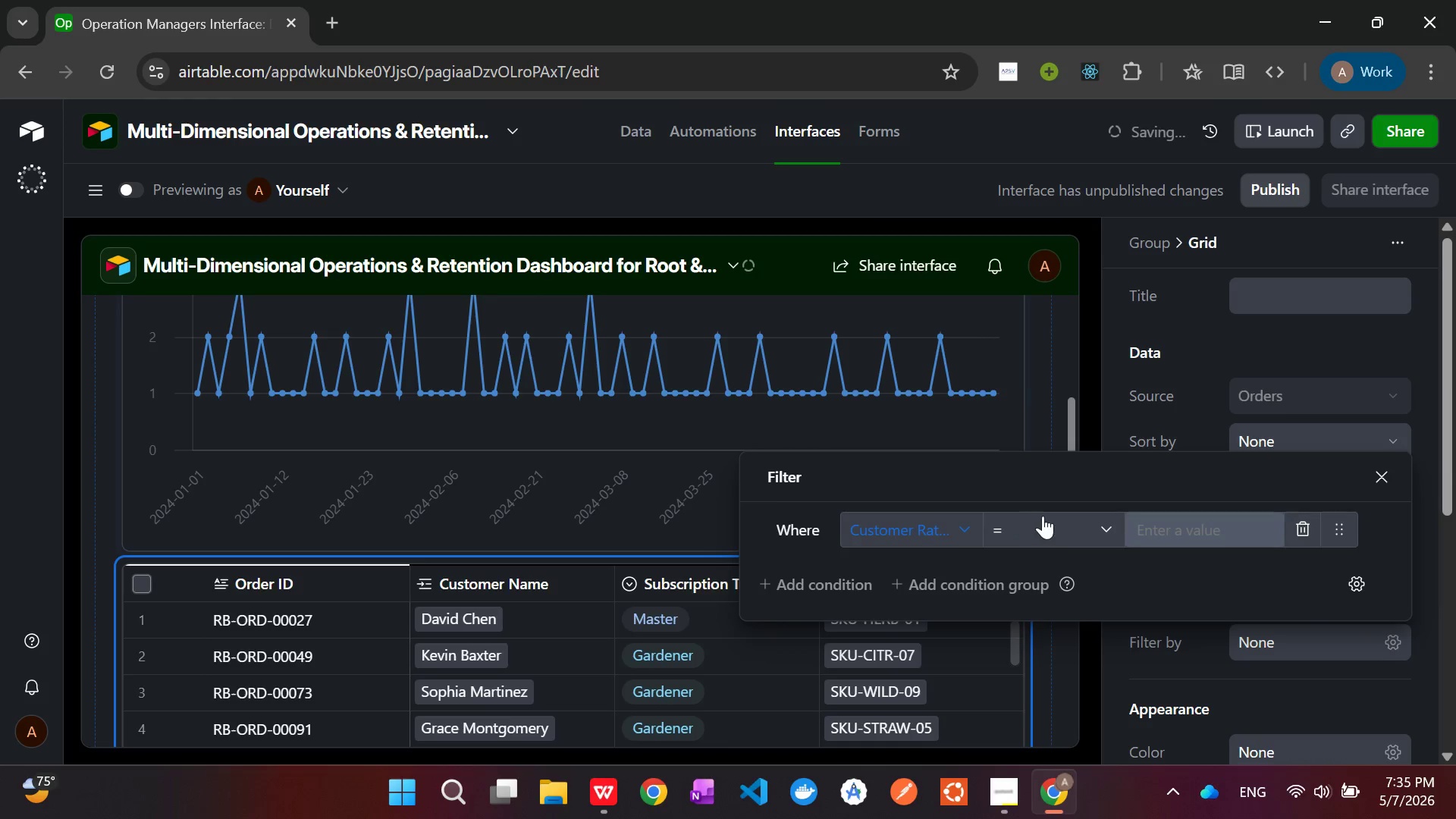 
left_click([1070, 528])
 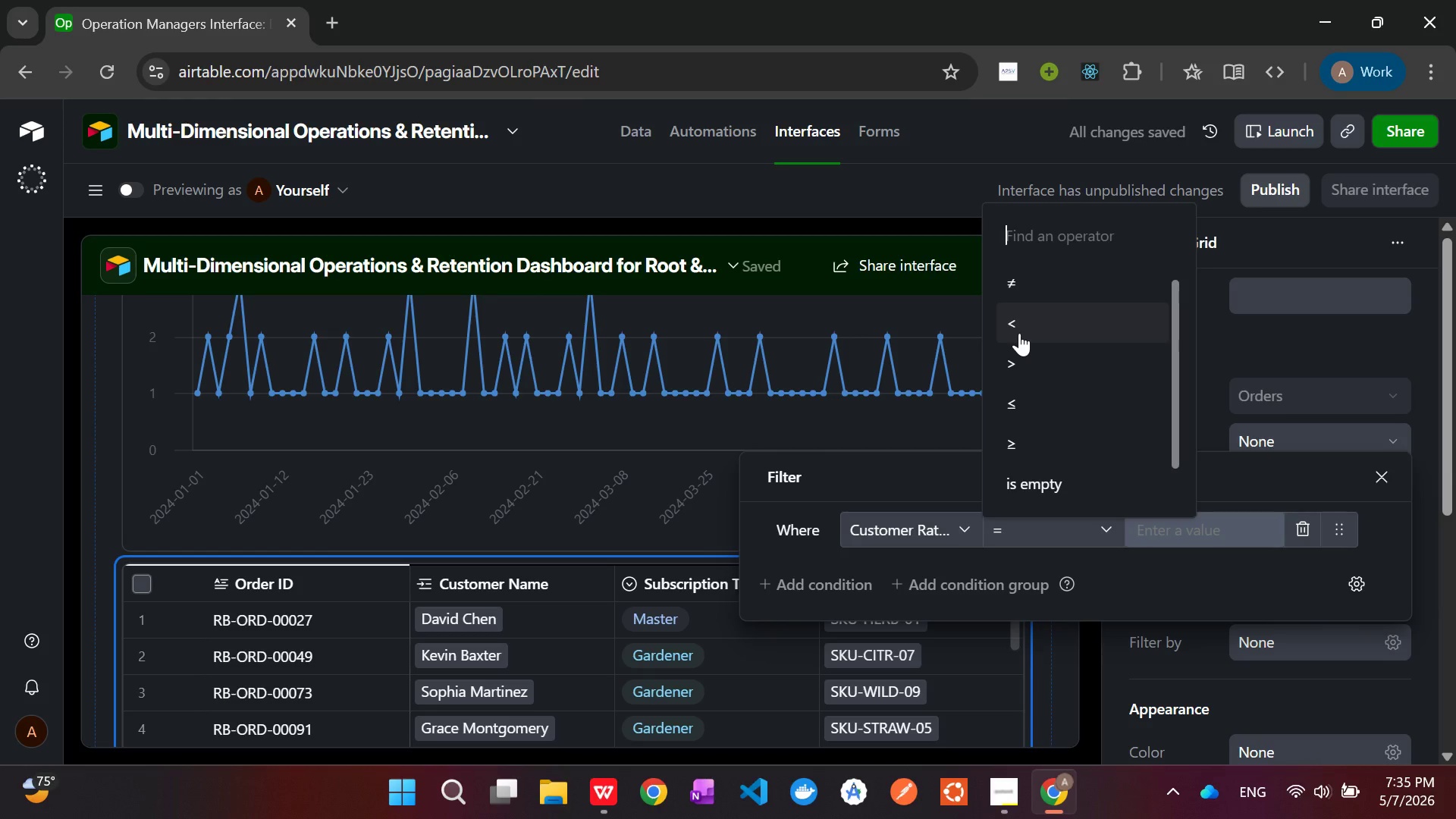 
wait(5.75)
 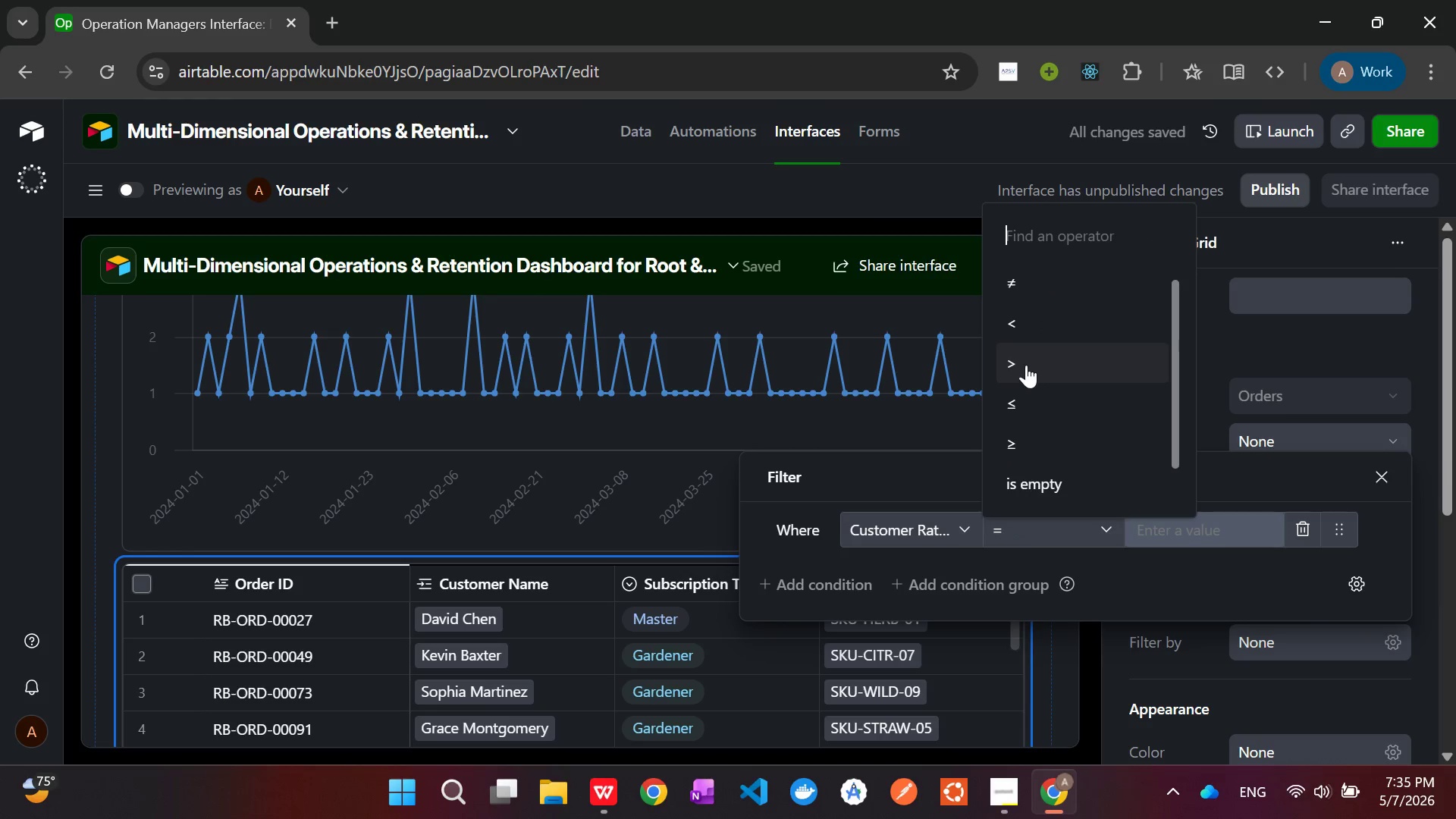 
left_click([1010, 400])
 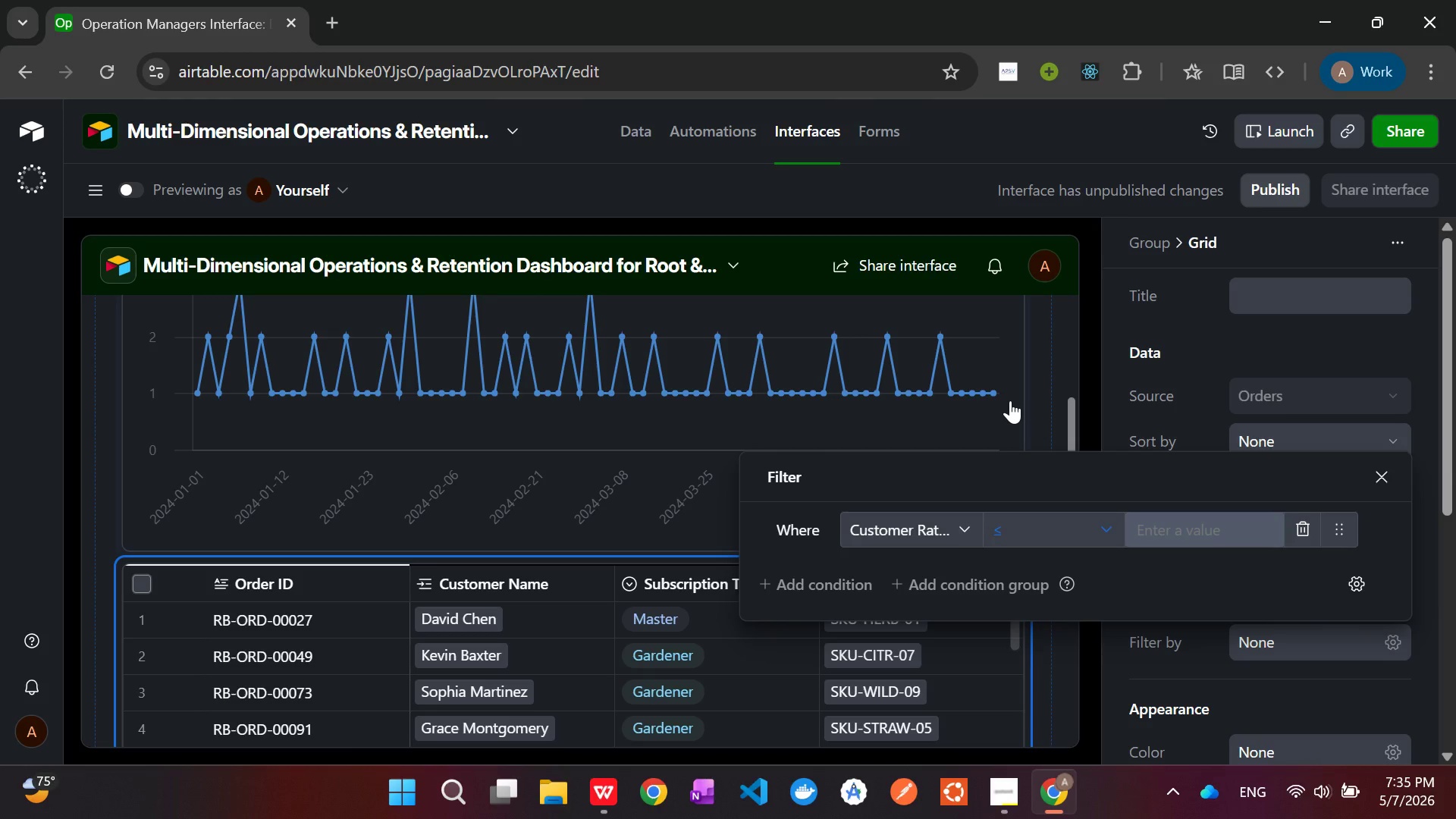 
wait(22.56)
 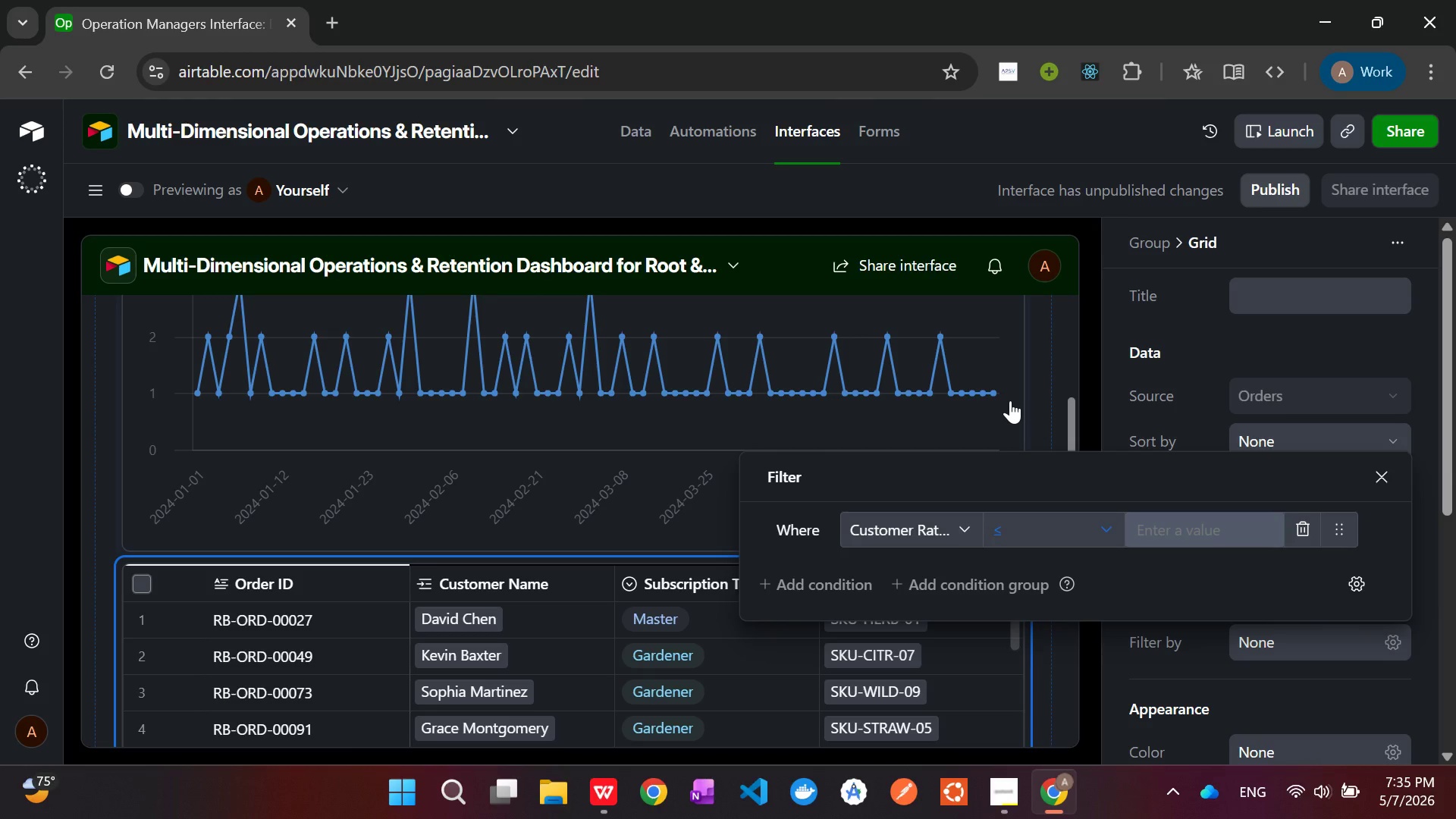 
left_click([1172, 522])
 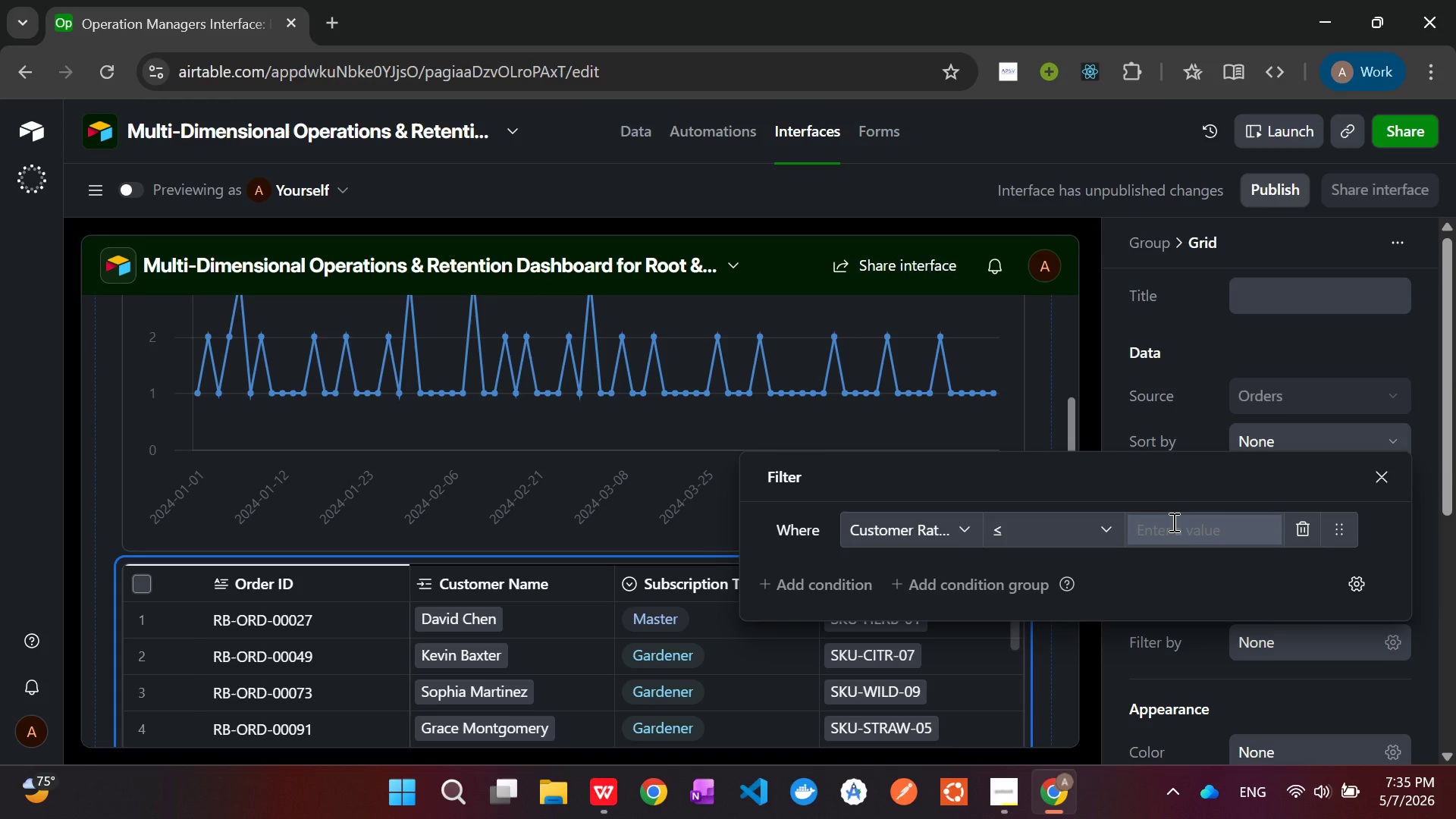 
key(2)
 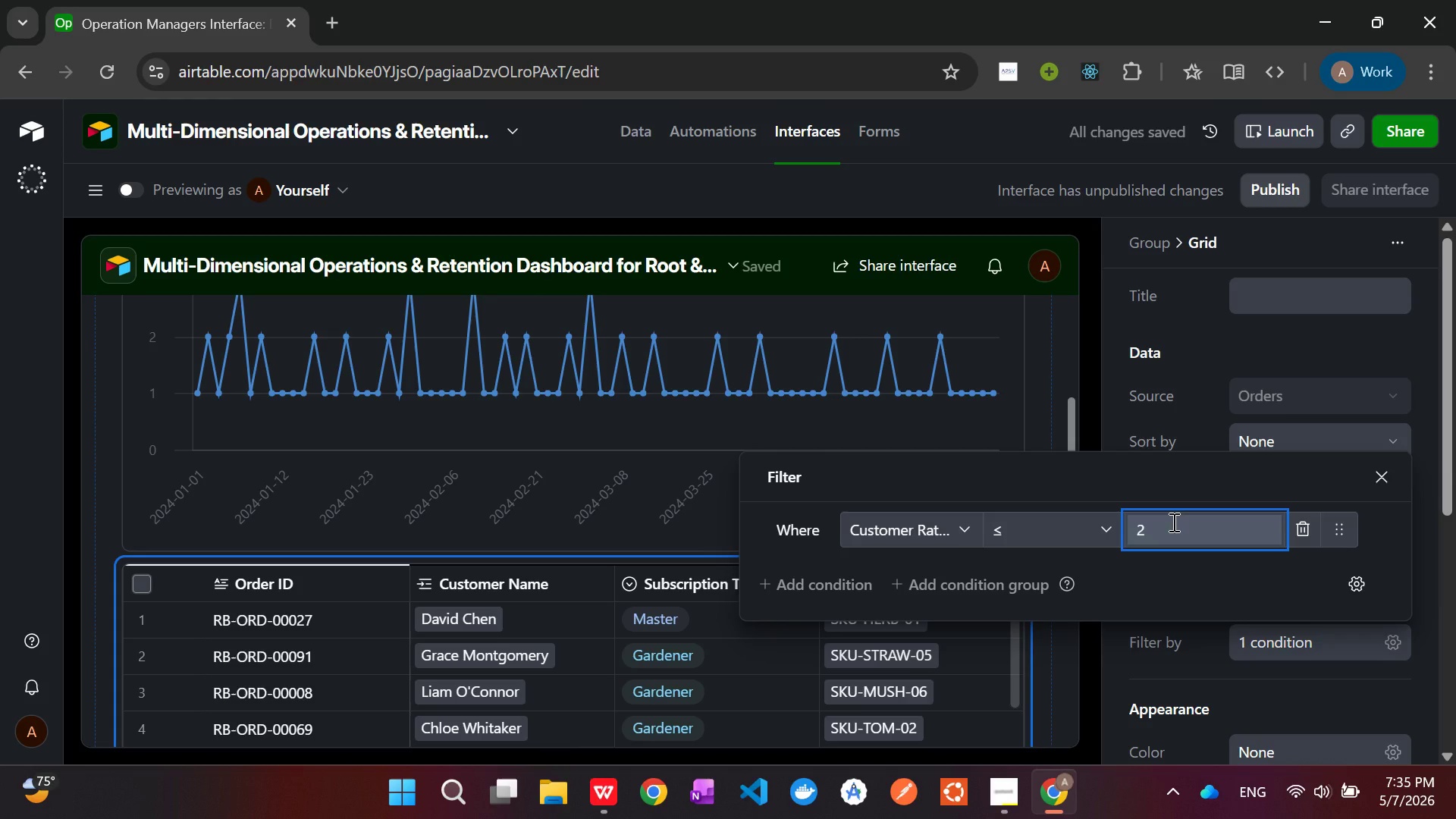 
wait(9.94)
 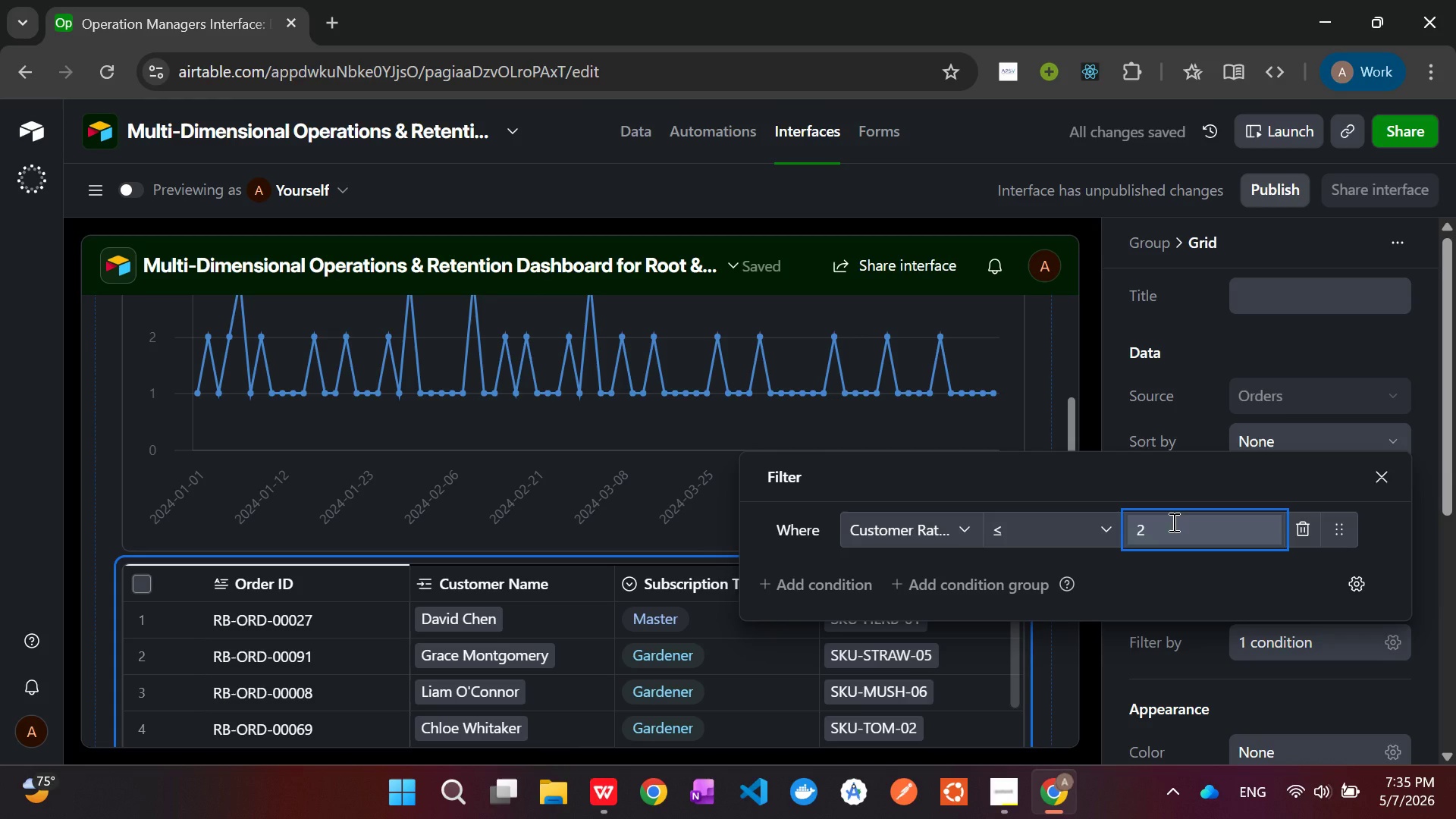 
left_click([90, 576])
 